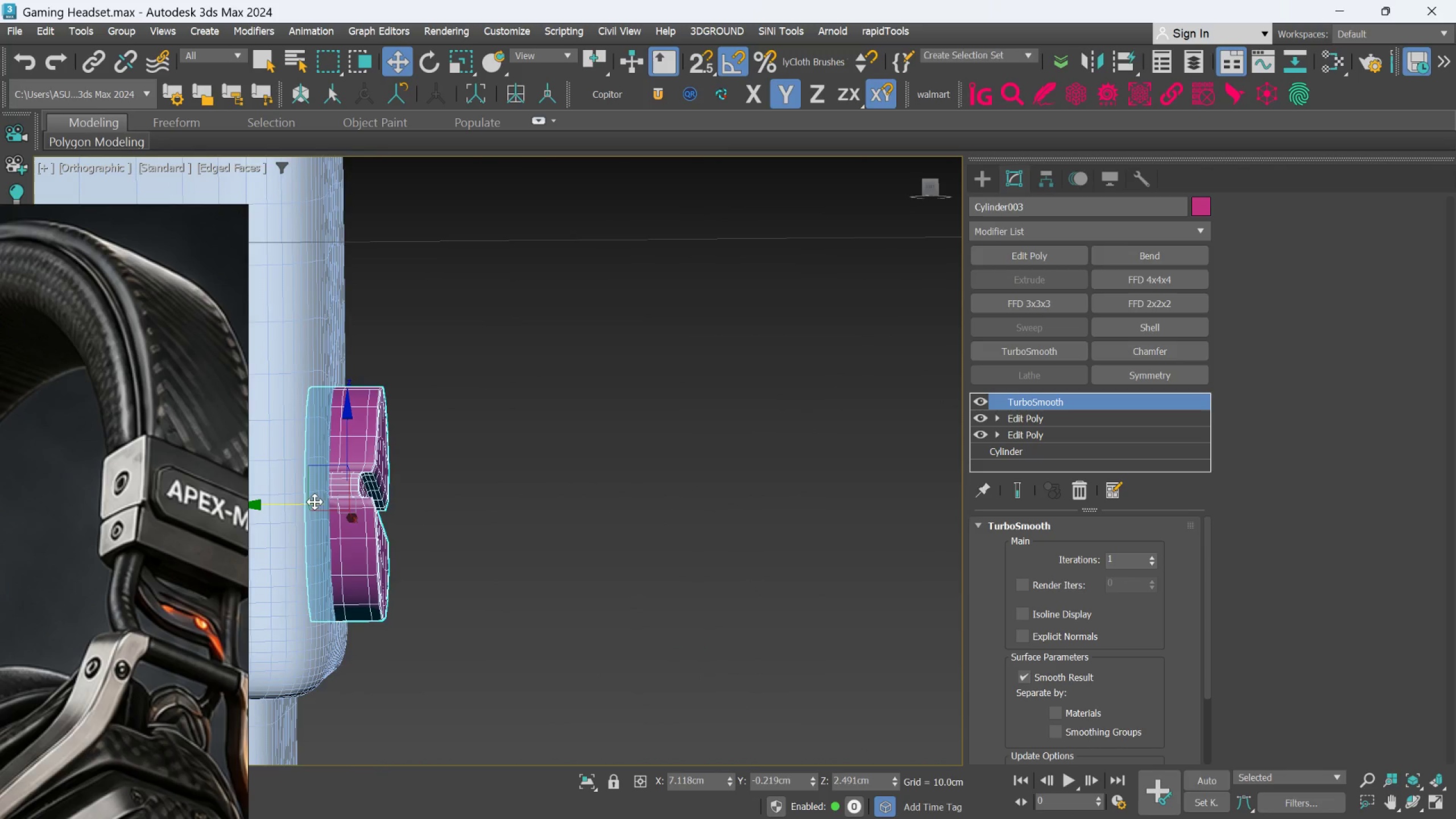 
hold_key(key=AltLeft, duration=0.75)
 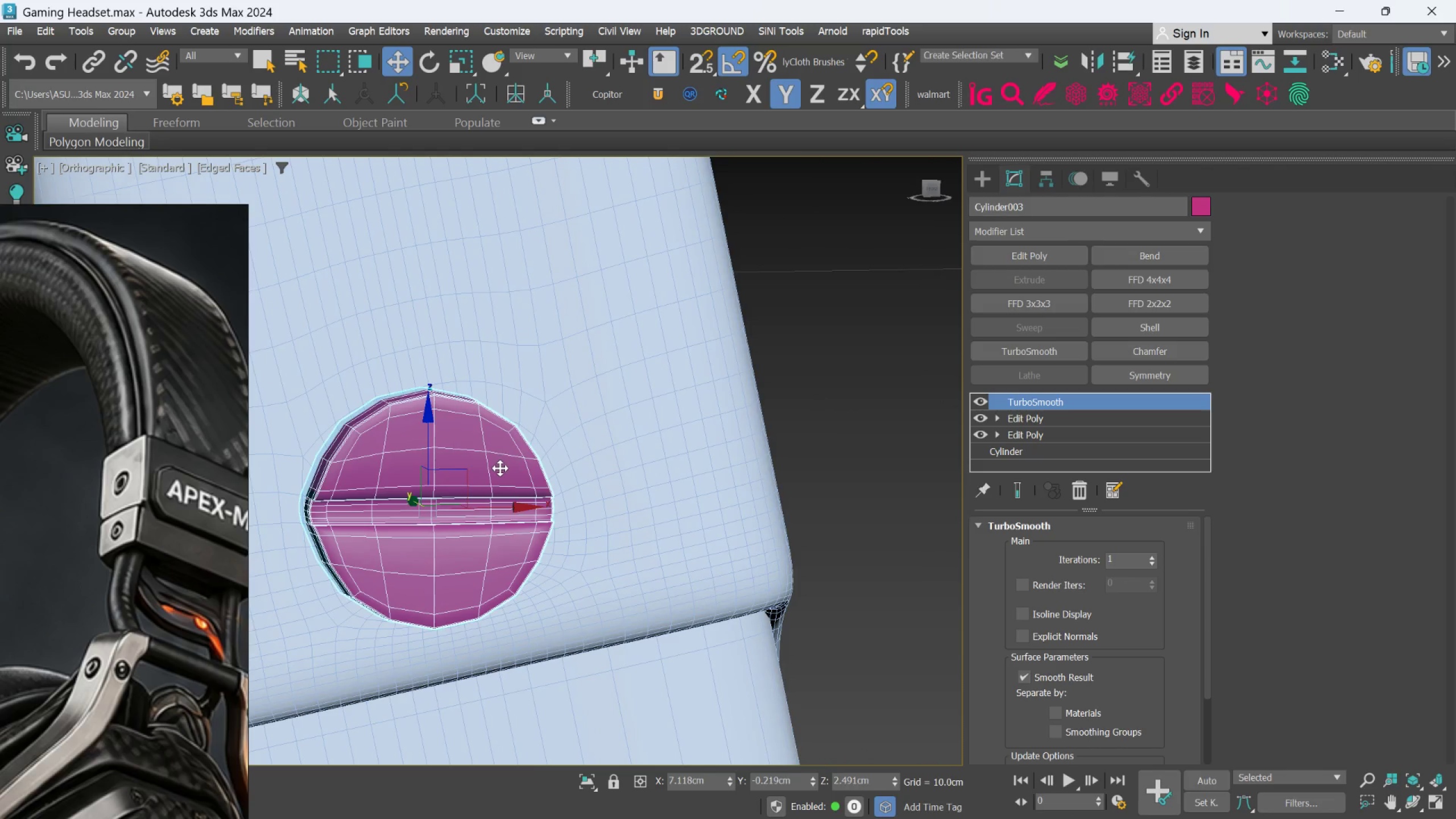 
key(R)
 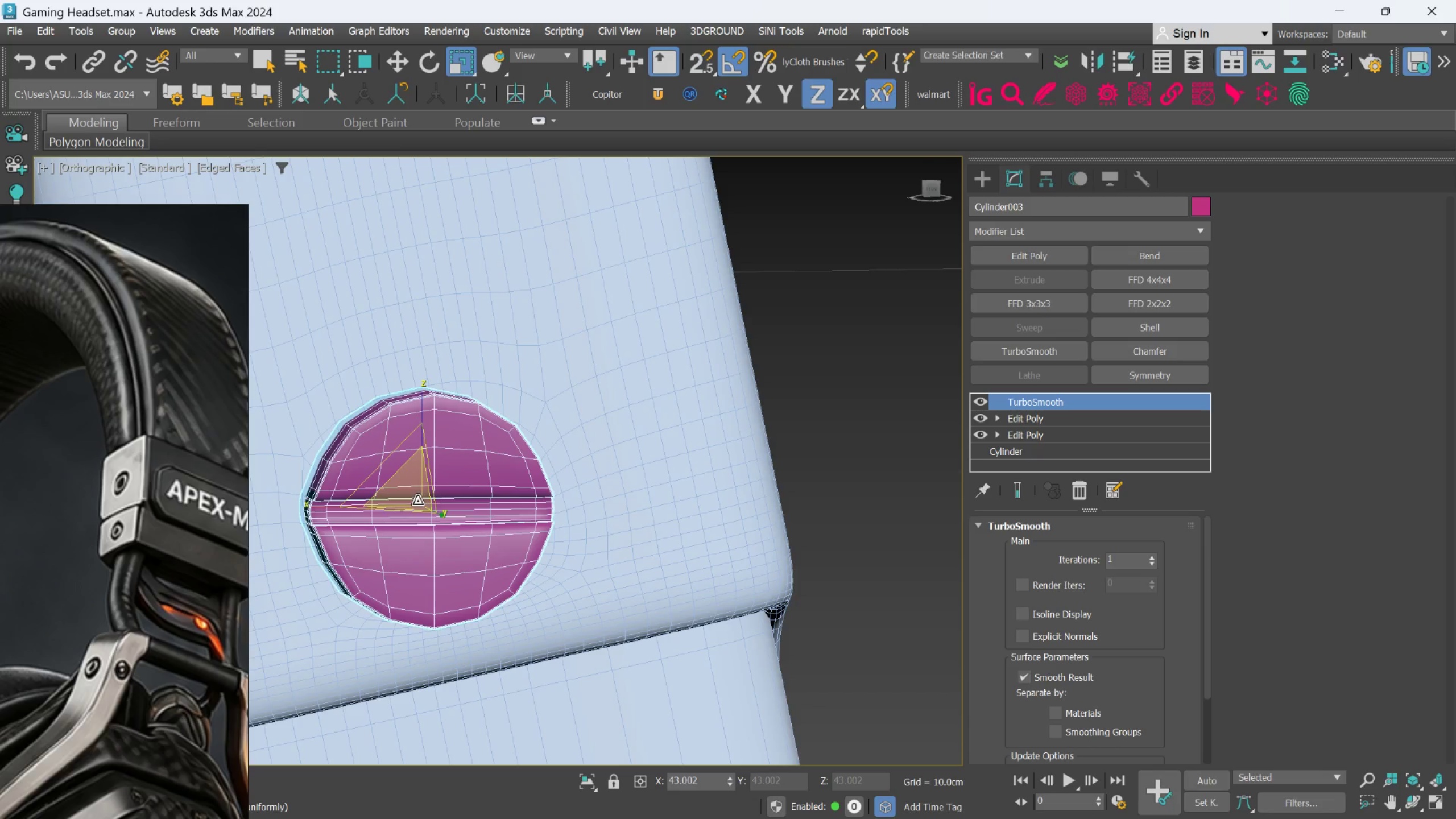 
left_click_drag(start_coordinate=[422, 491], to_coordinate=[436, 541])
 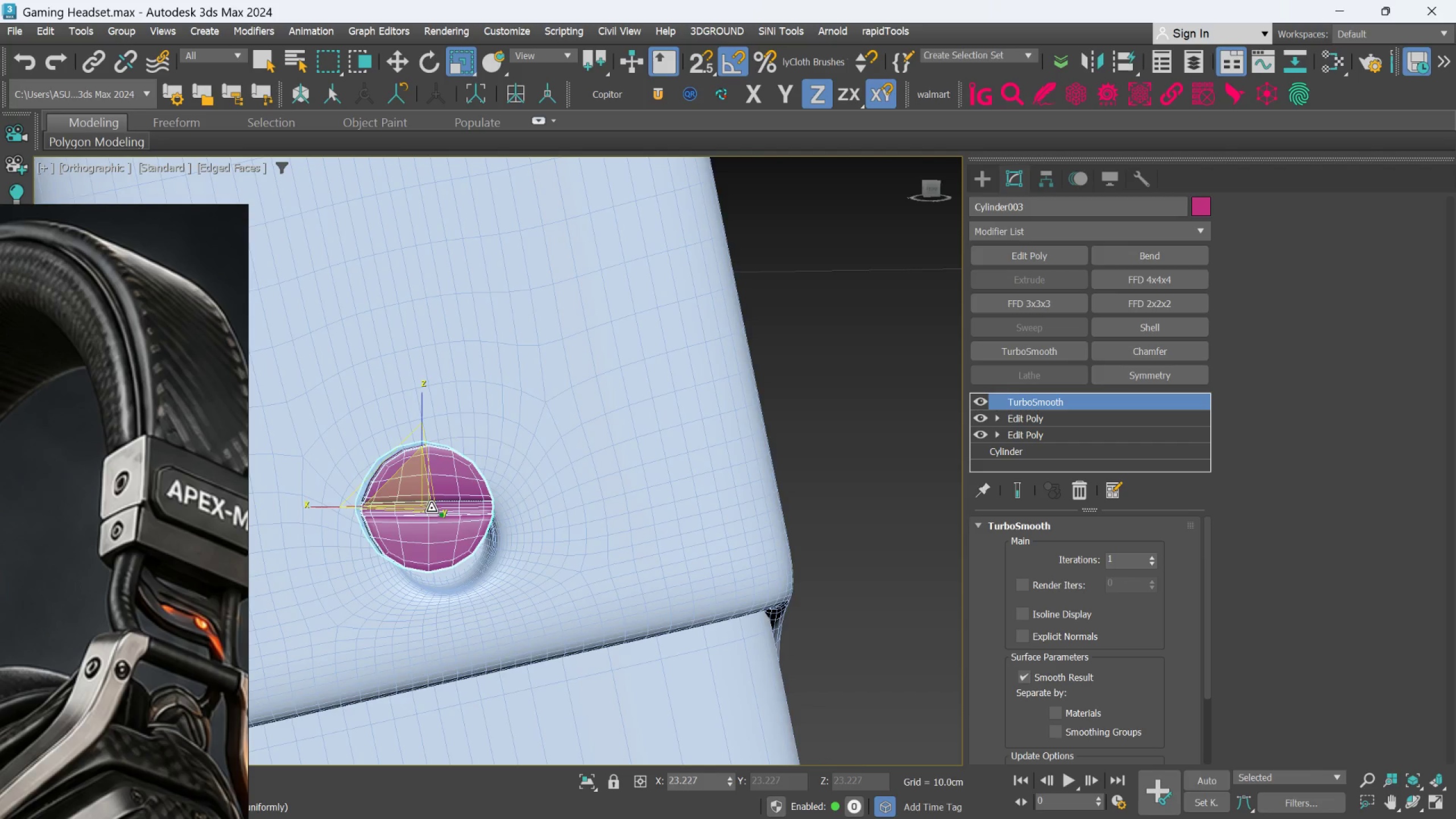 
scroll: coordinate [430, 505], scroll_direction: up, amount: 2.0
 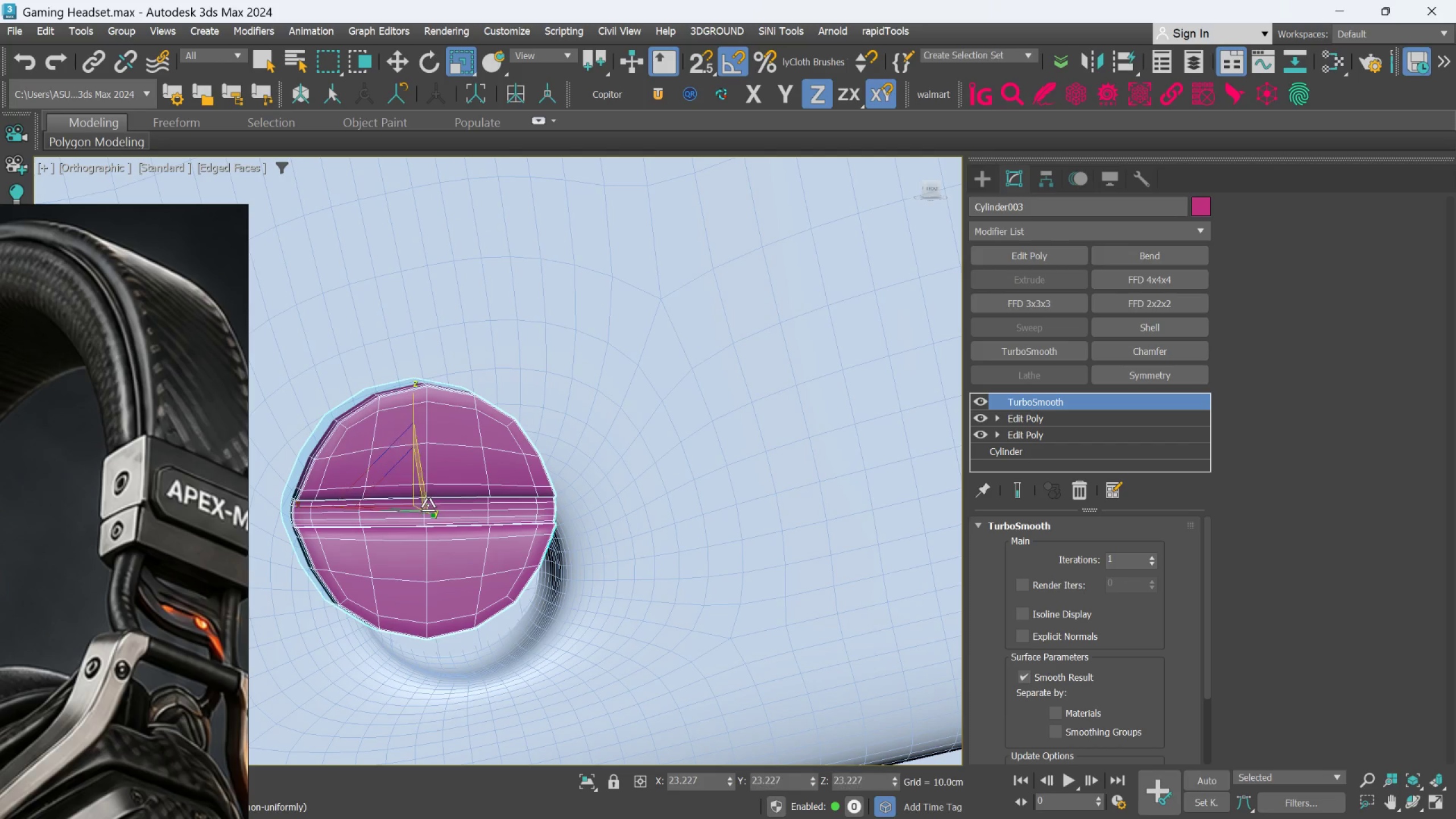 
key(W)
 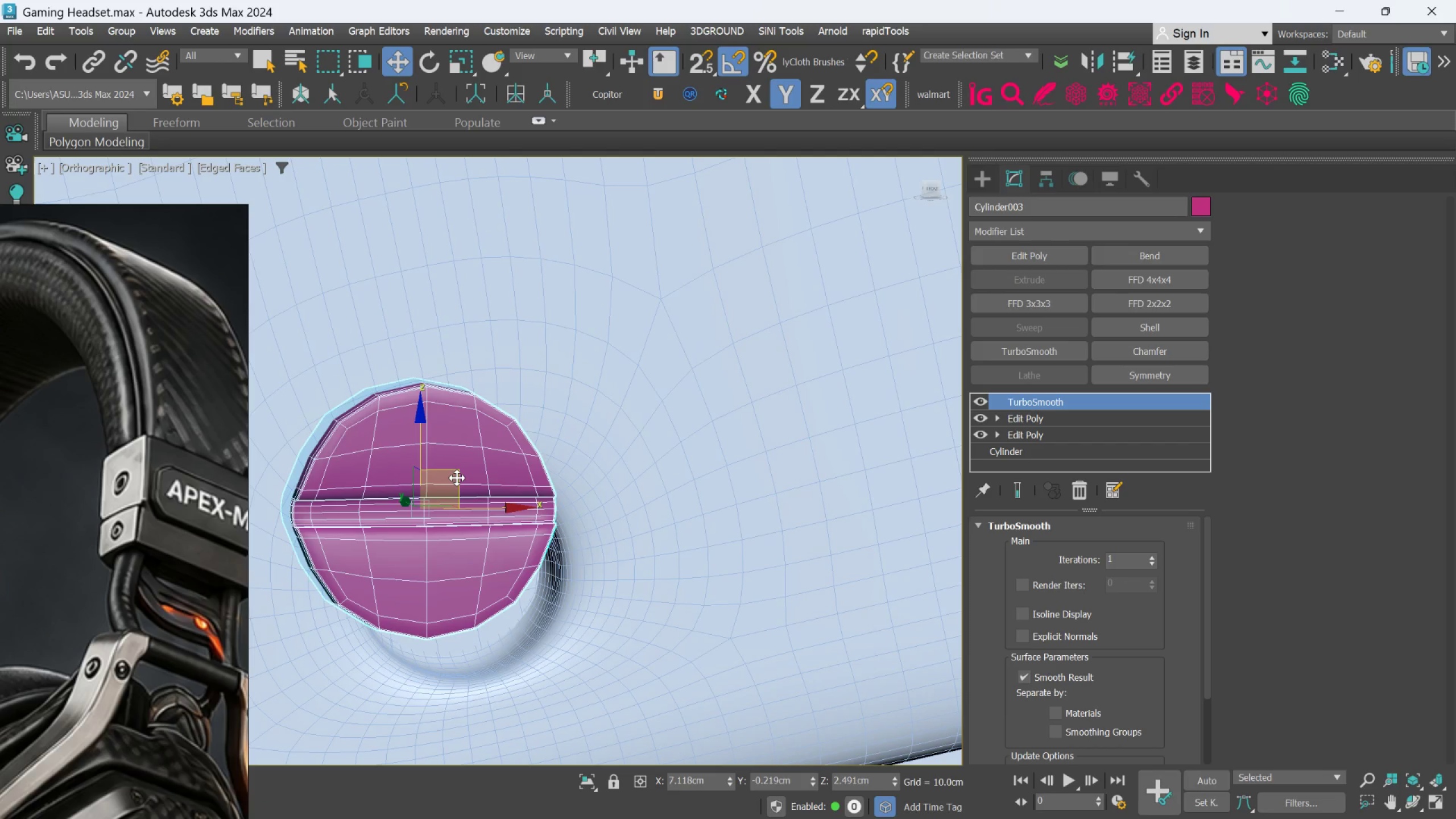 
left_click_drag(start_coordinate=[457, 477], to_coordinate=[490, 525])
 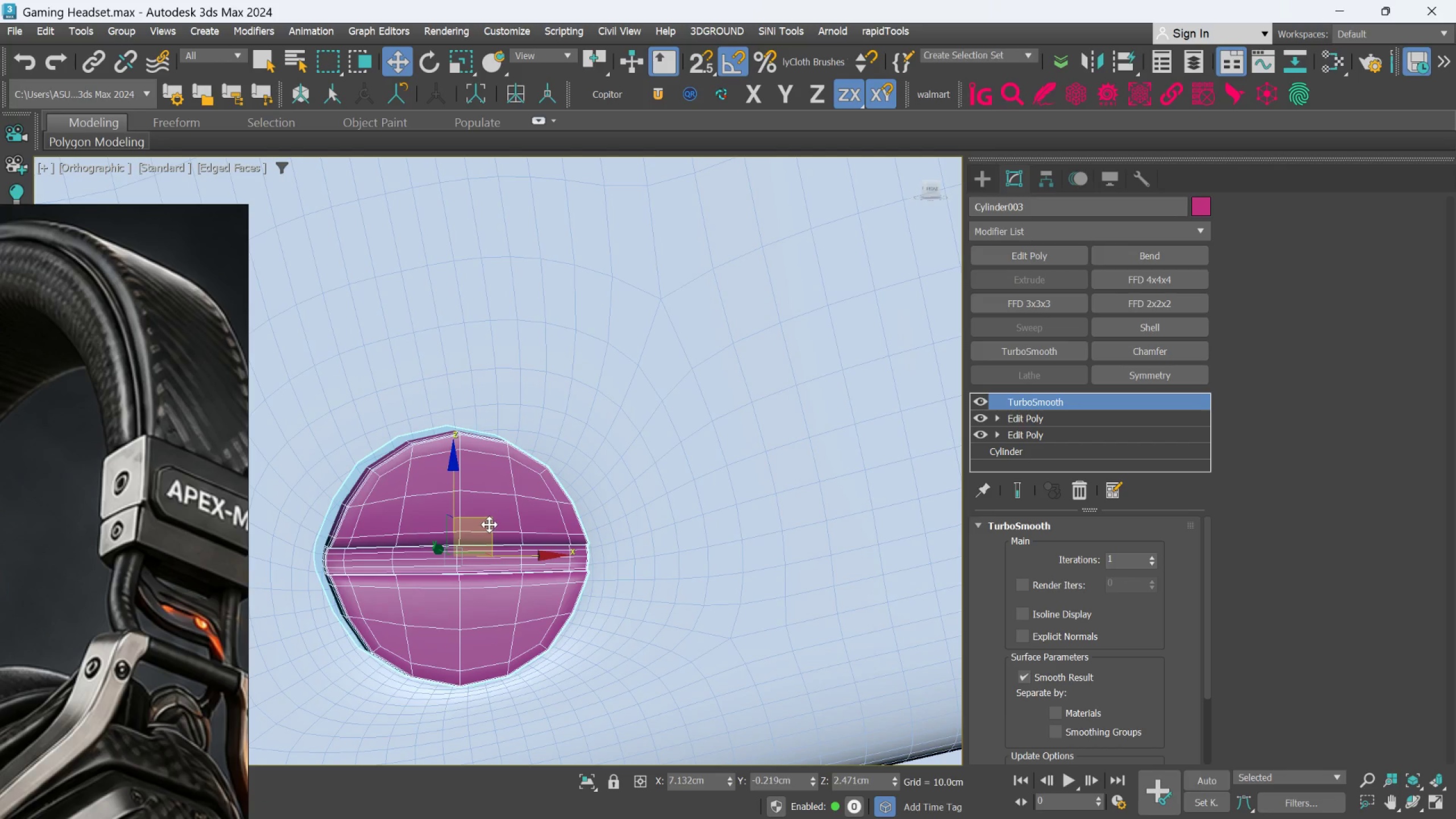 
key(R)
 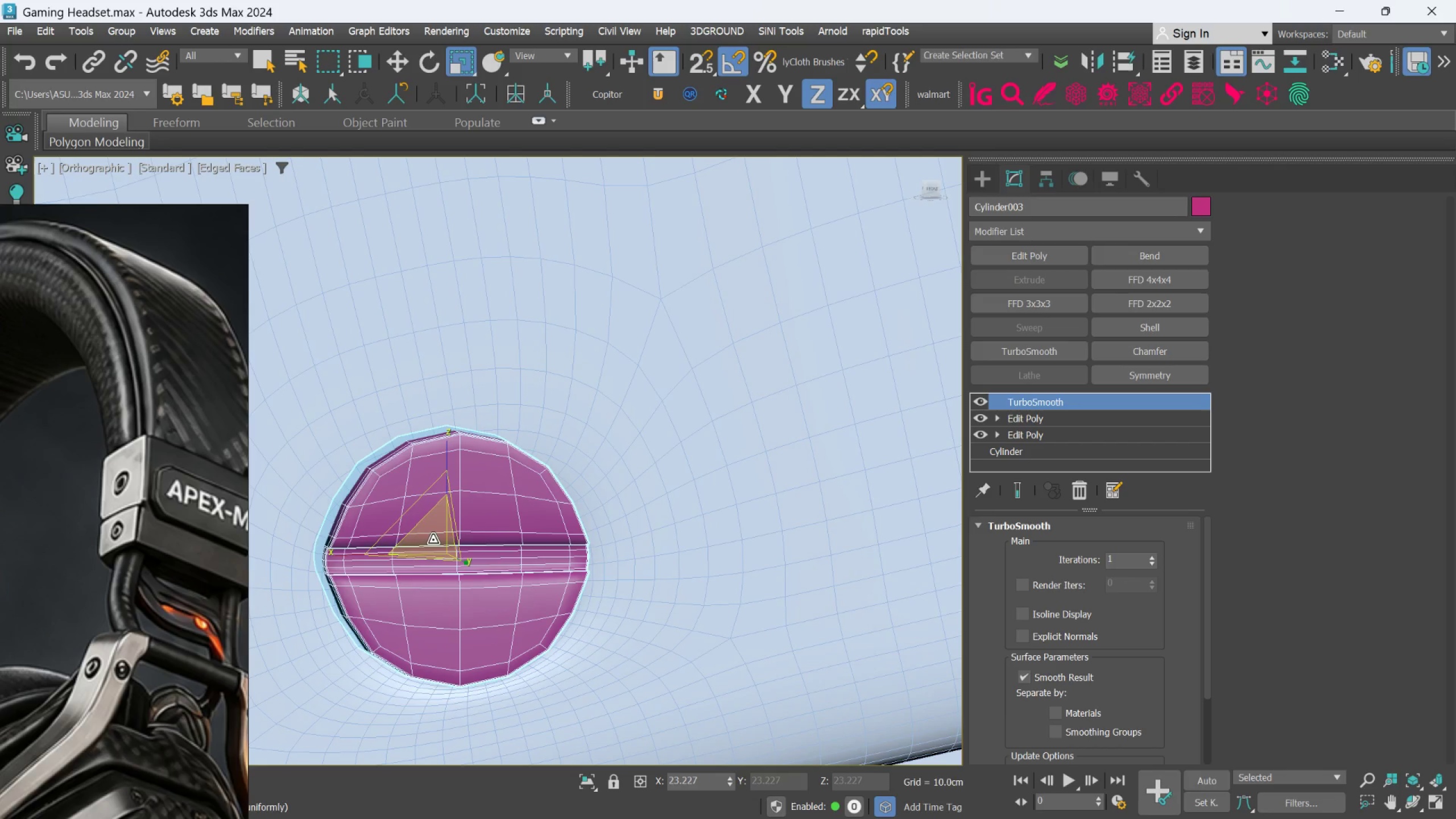 
left_click_drag(start_coordinate=[433, 540], to_coordinate=[449, 565])
 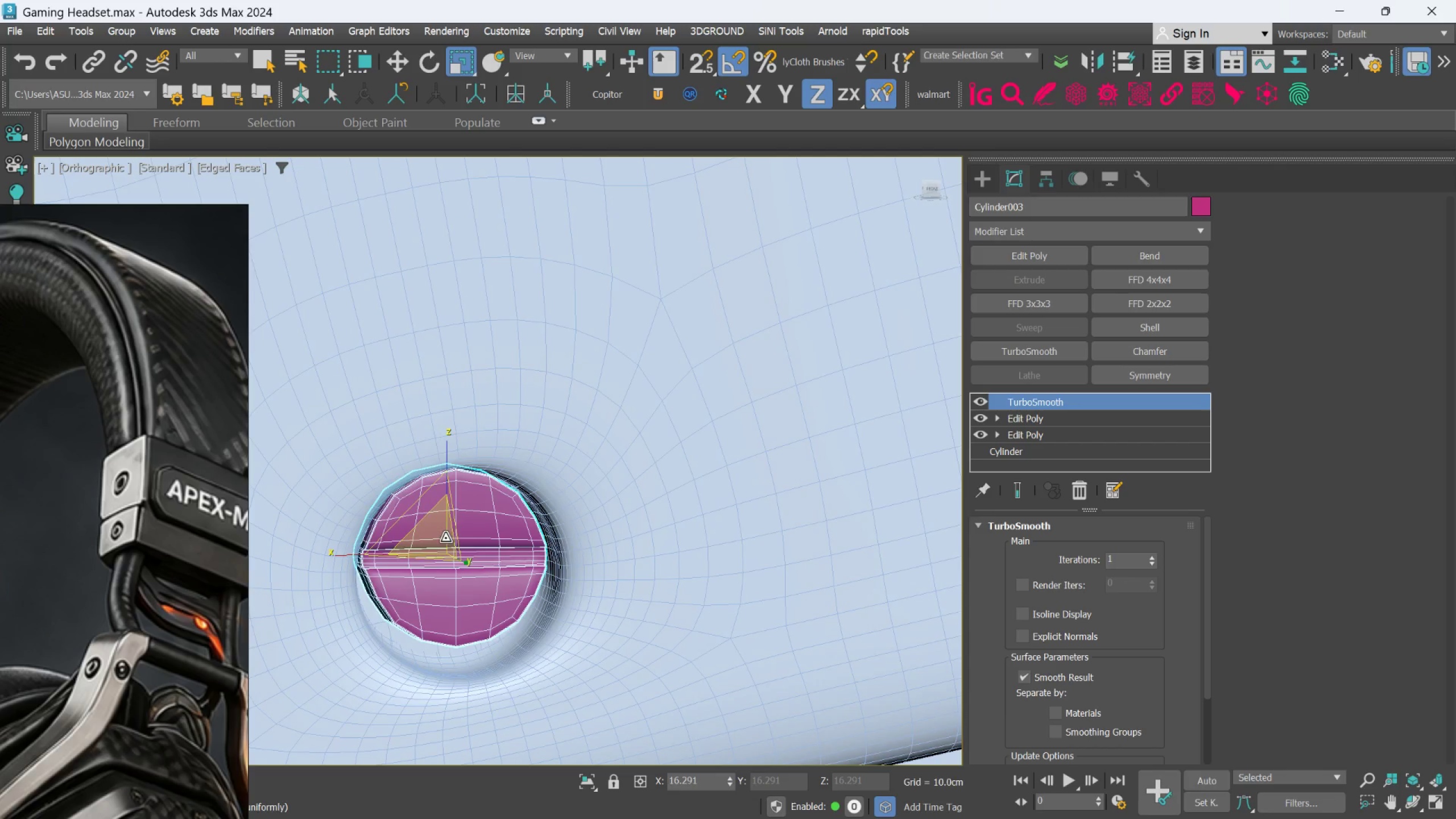 
scroll: coordinate [445, 537], scroll_direction: up, amount: 1.0
 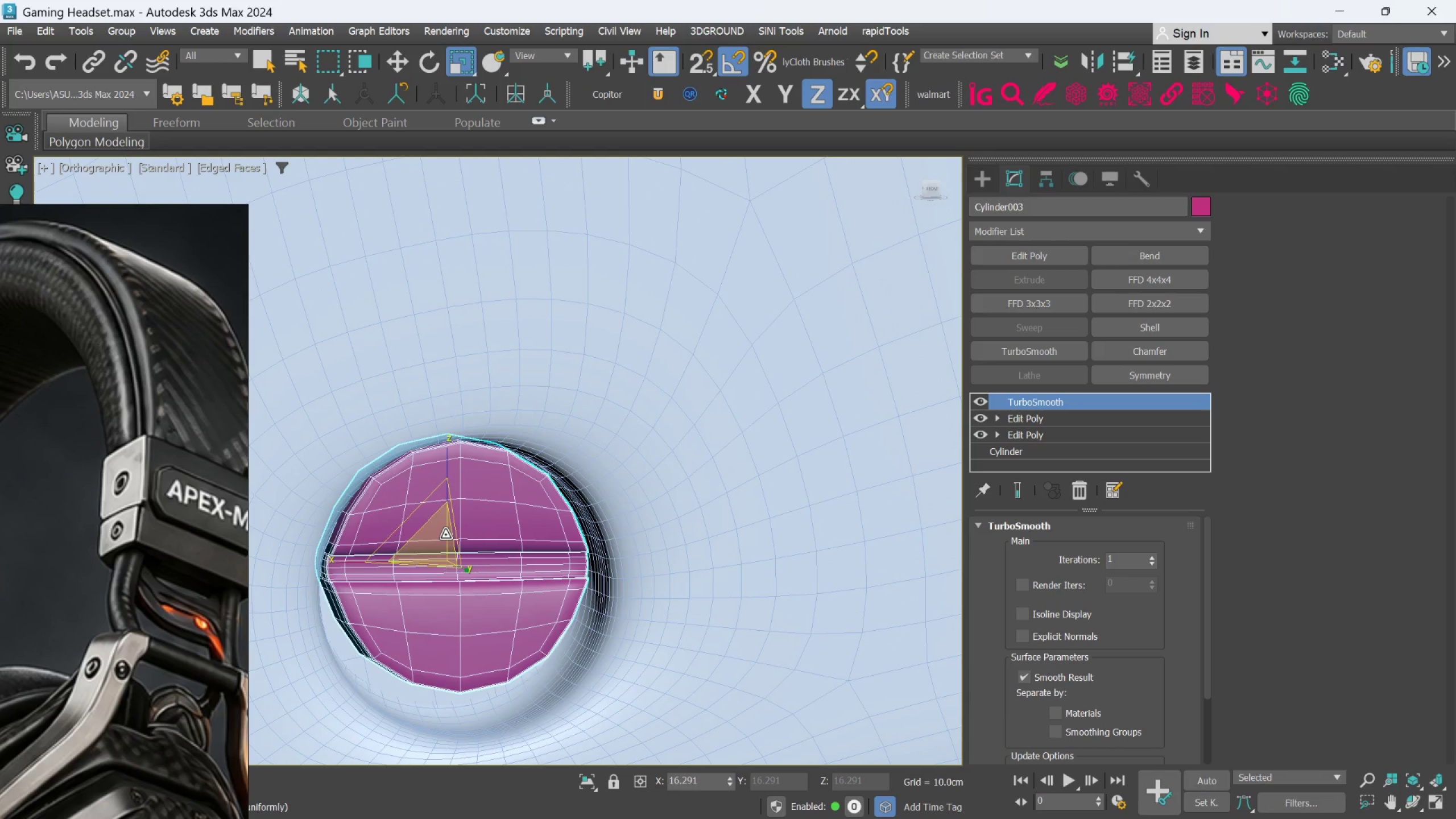 
left_click_drag(start_coordinate=[445, 535], to_coordinate=[456, 552])
 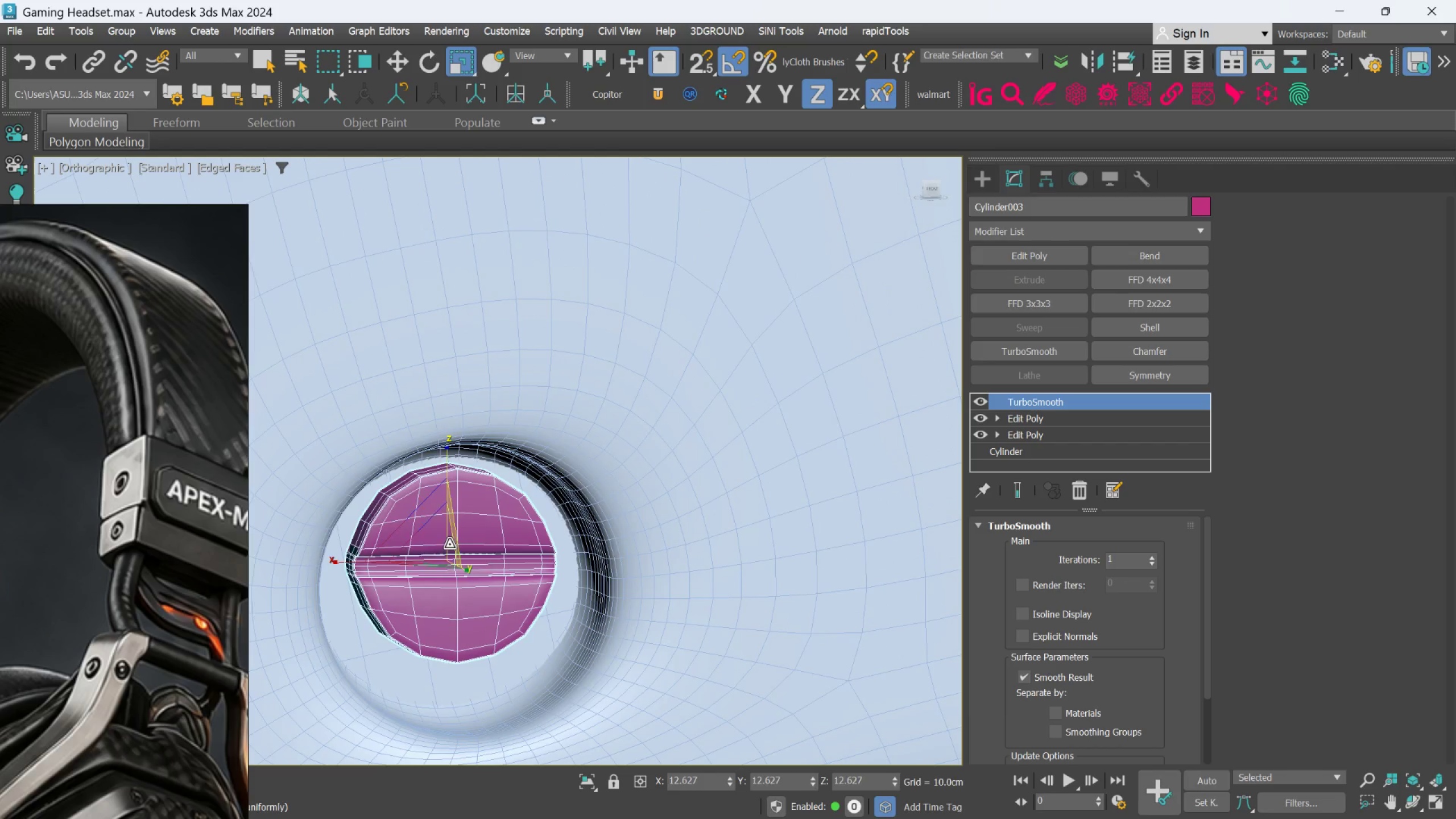 
scroll: coordinate [449, 544], scroll_direction: up, amount: 2.0
 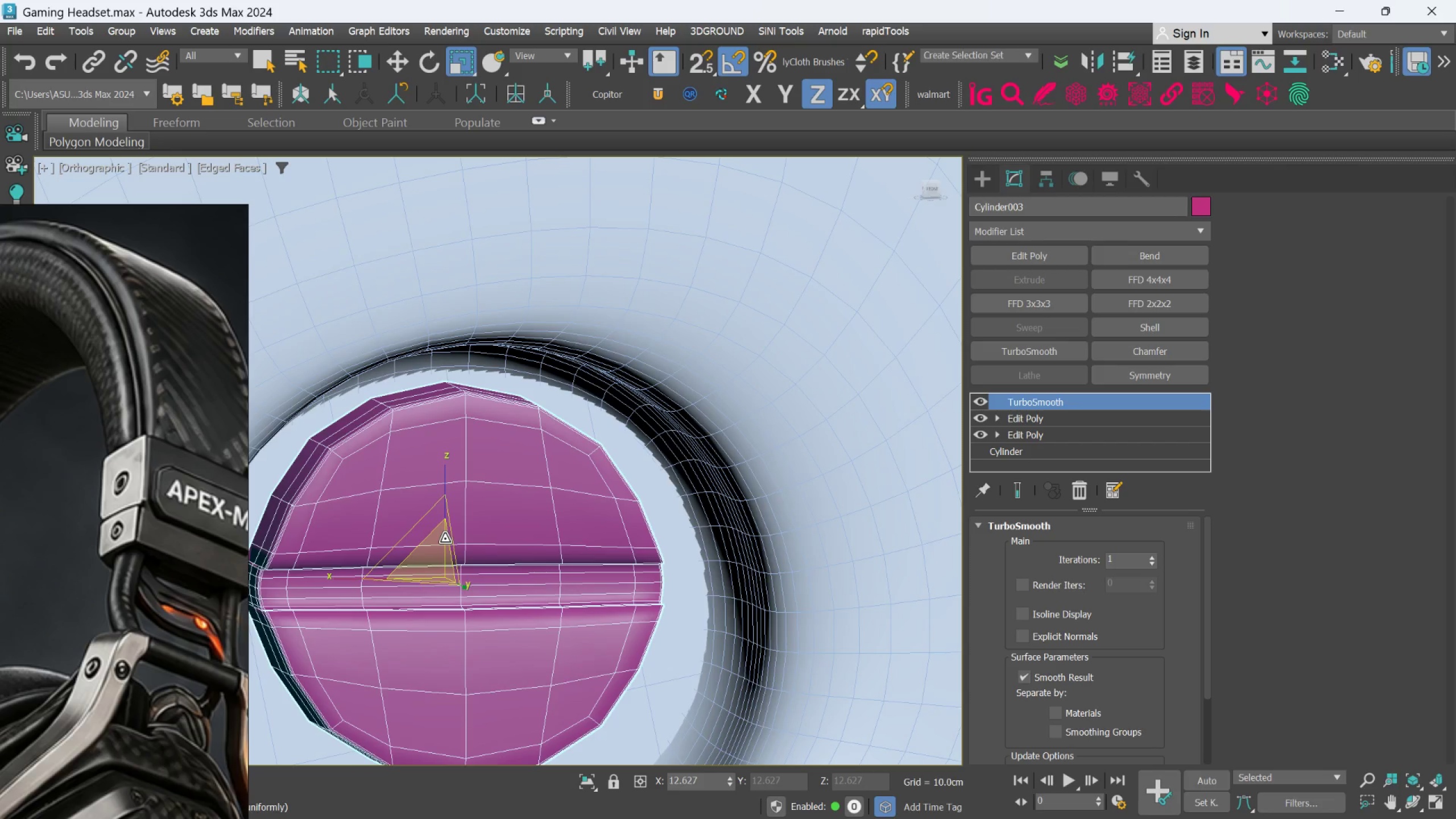 
left_click_drag(start_coordinate=[440, 538], to_coordinate=[436, 528])
 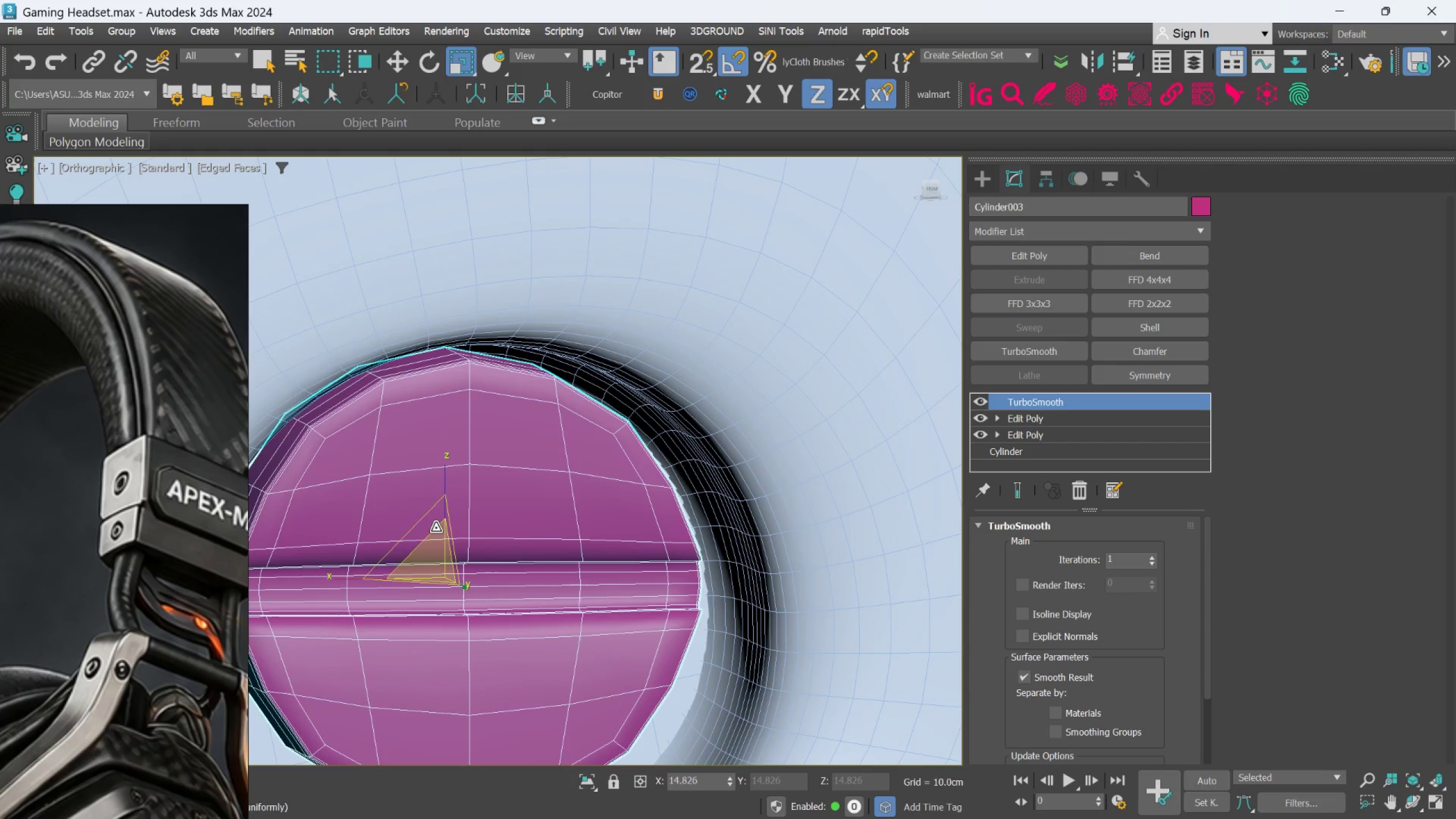 
key(W)
 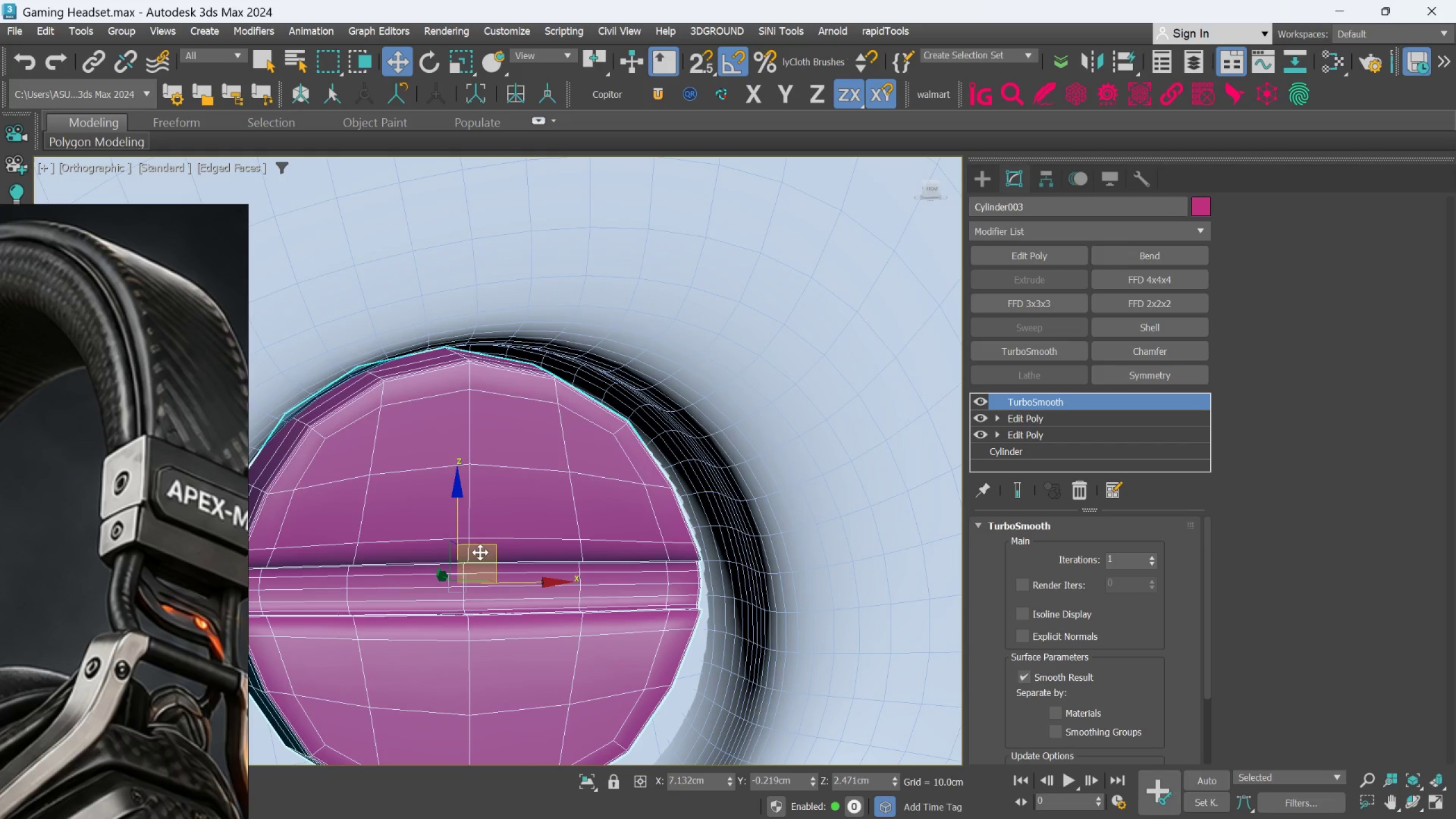 
left_click_drag(start_coordinate=[481, 552], to_coordinate=[499, 571])
 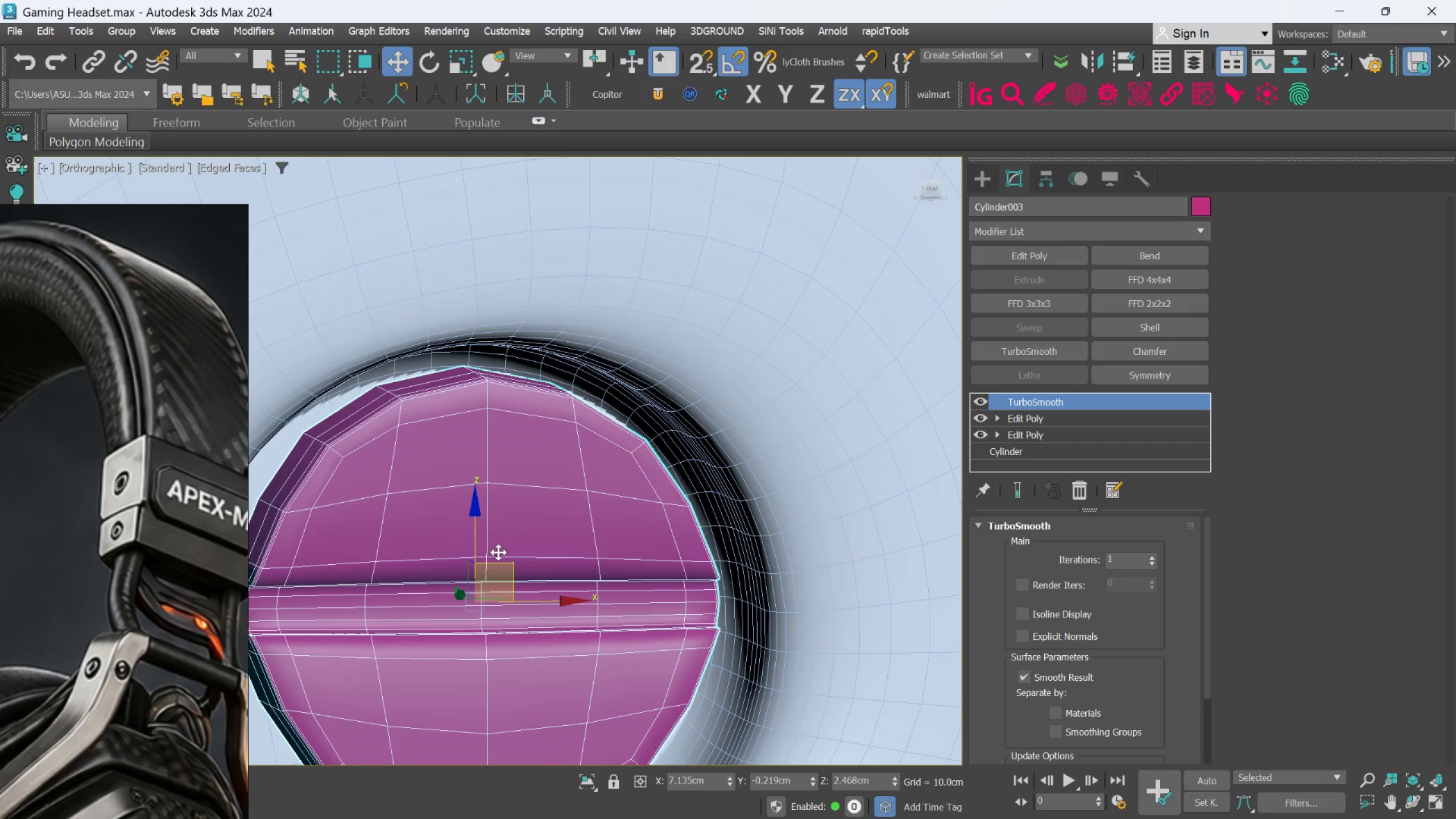 
scroll: coordinate [497, 547], scroll_direction: down, amount: 2.0
 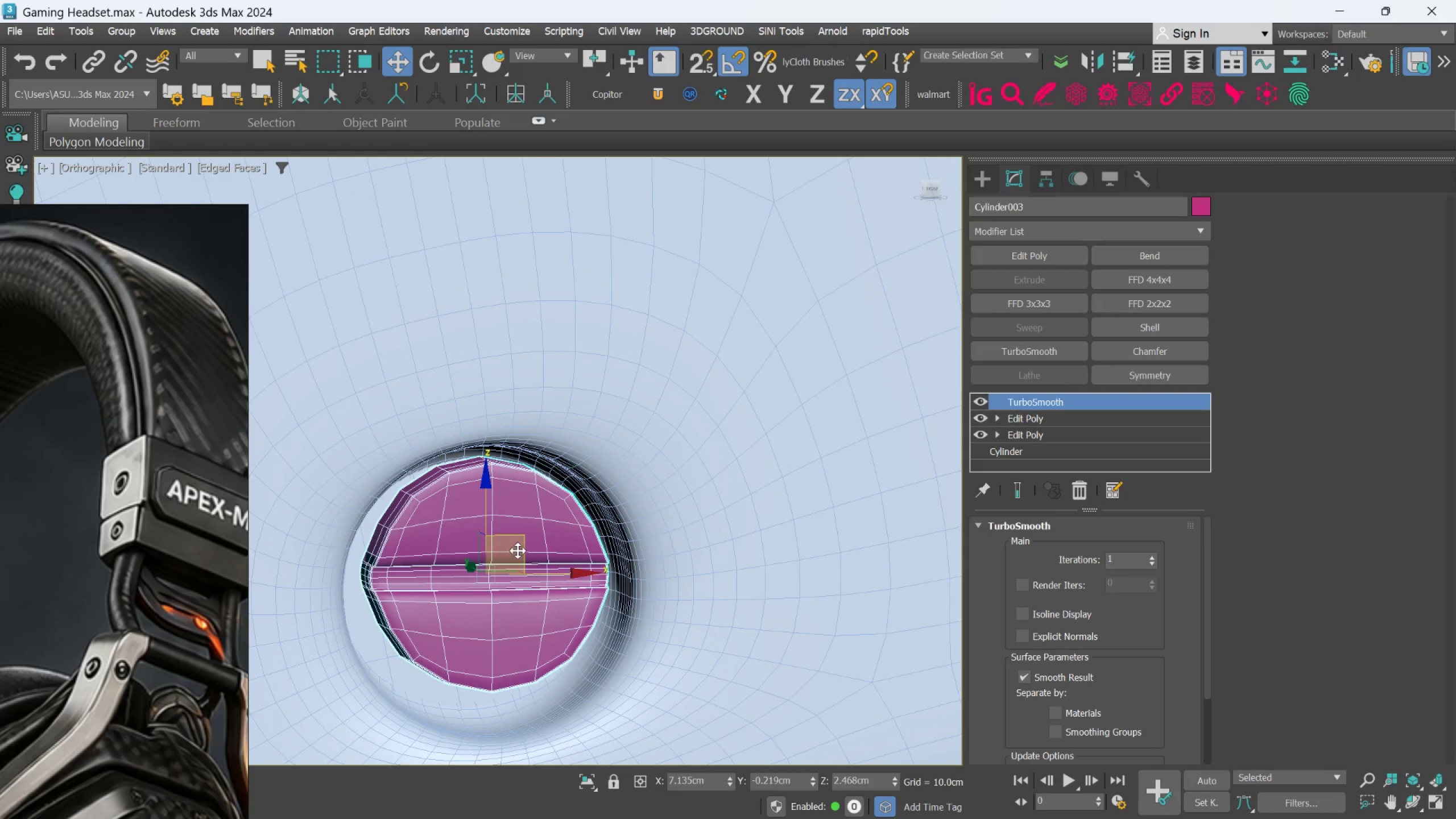 
left_click_drag(start_coordinate=[520, 547], to_coordinate=[516, 564])
 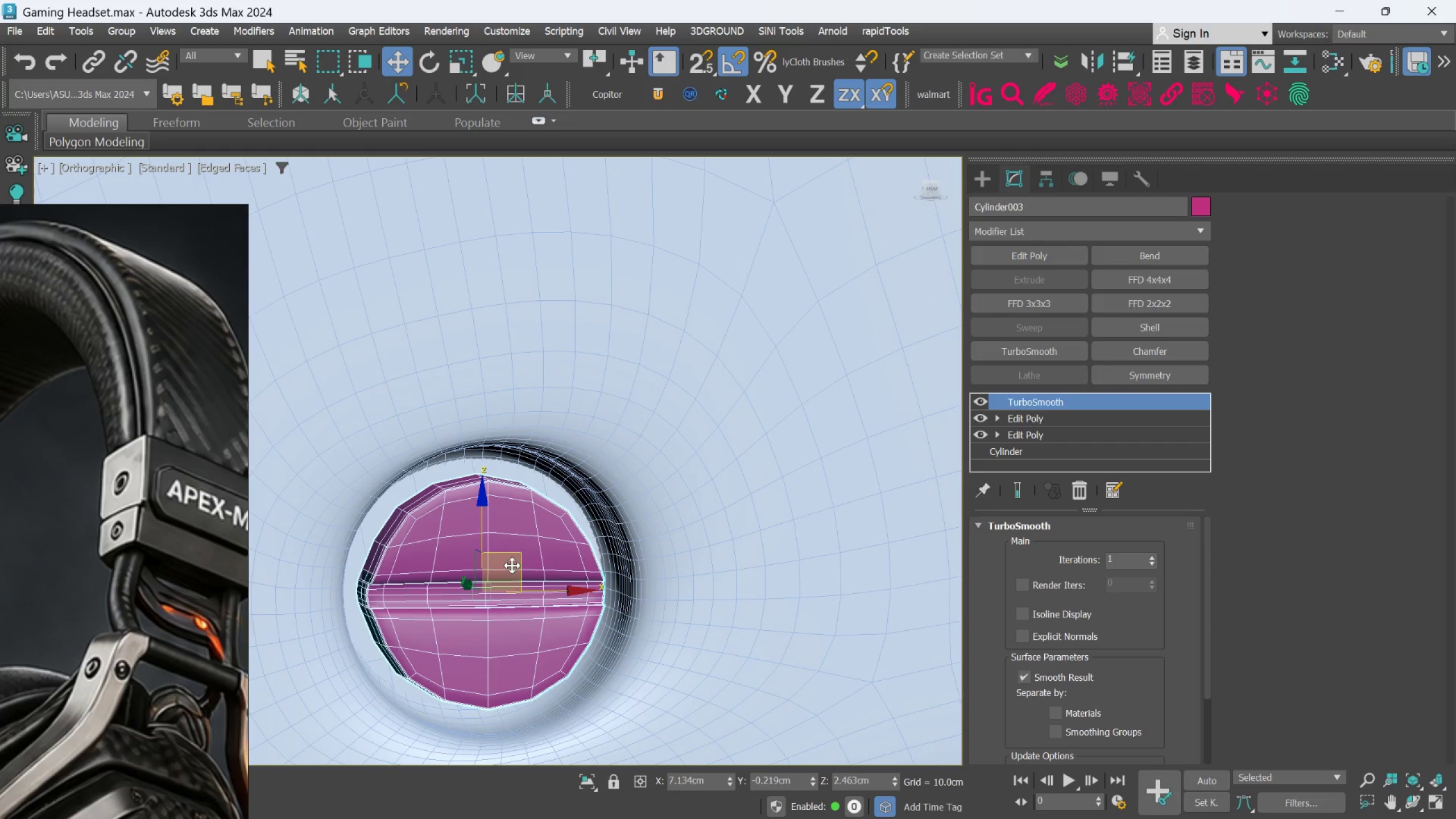 
key(R)
 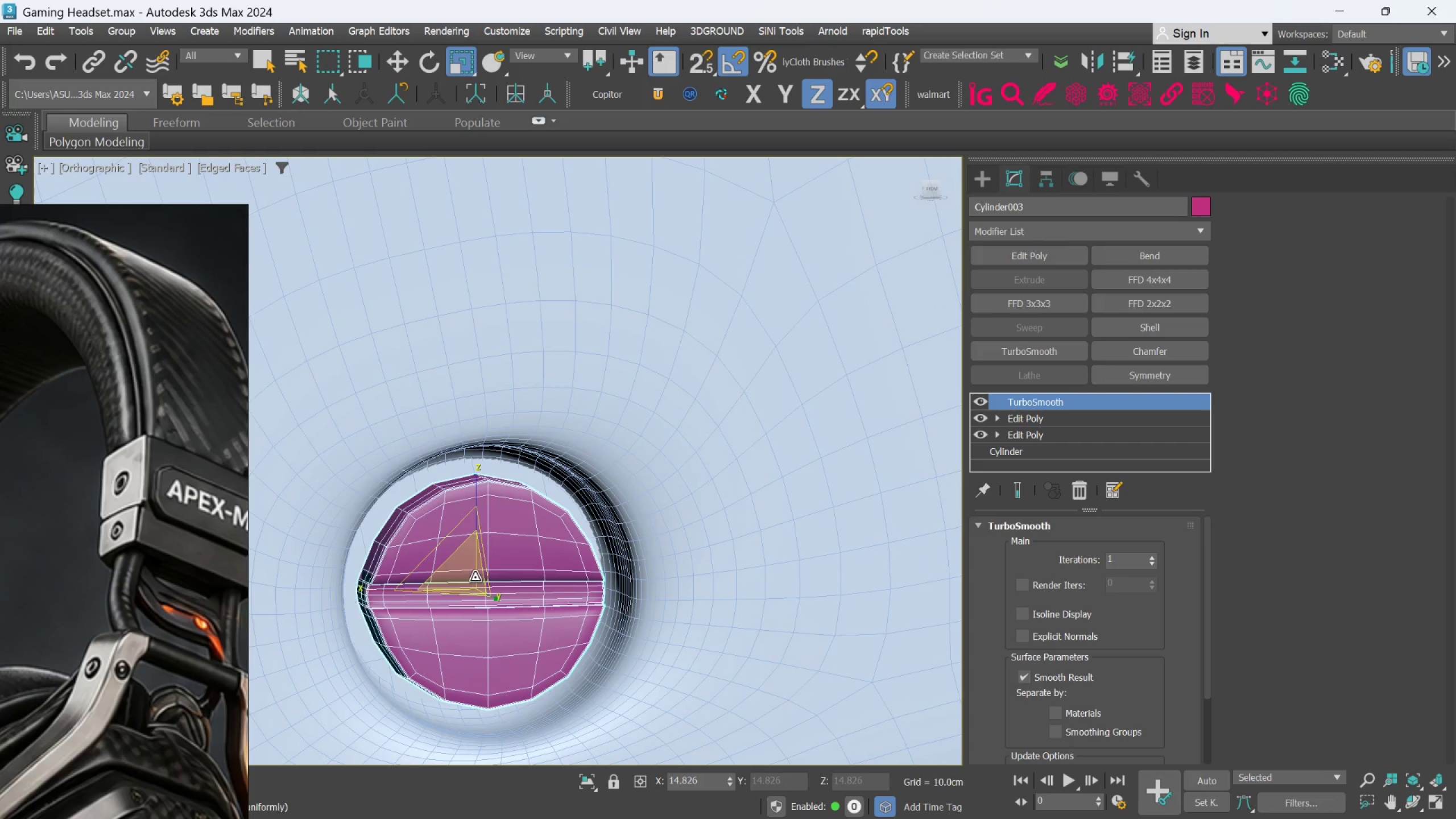 
left_click_drag(start_coordinate=[475, 577], to_coordinate=[476, 563])
 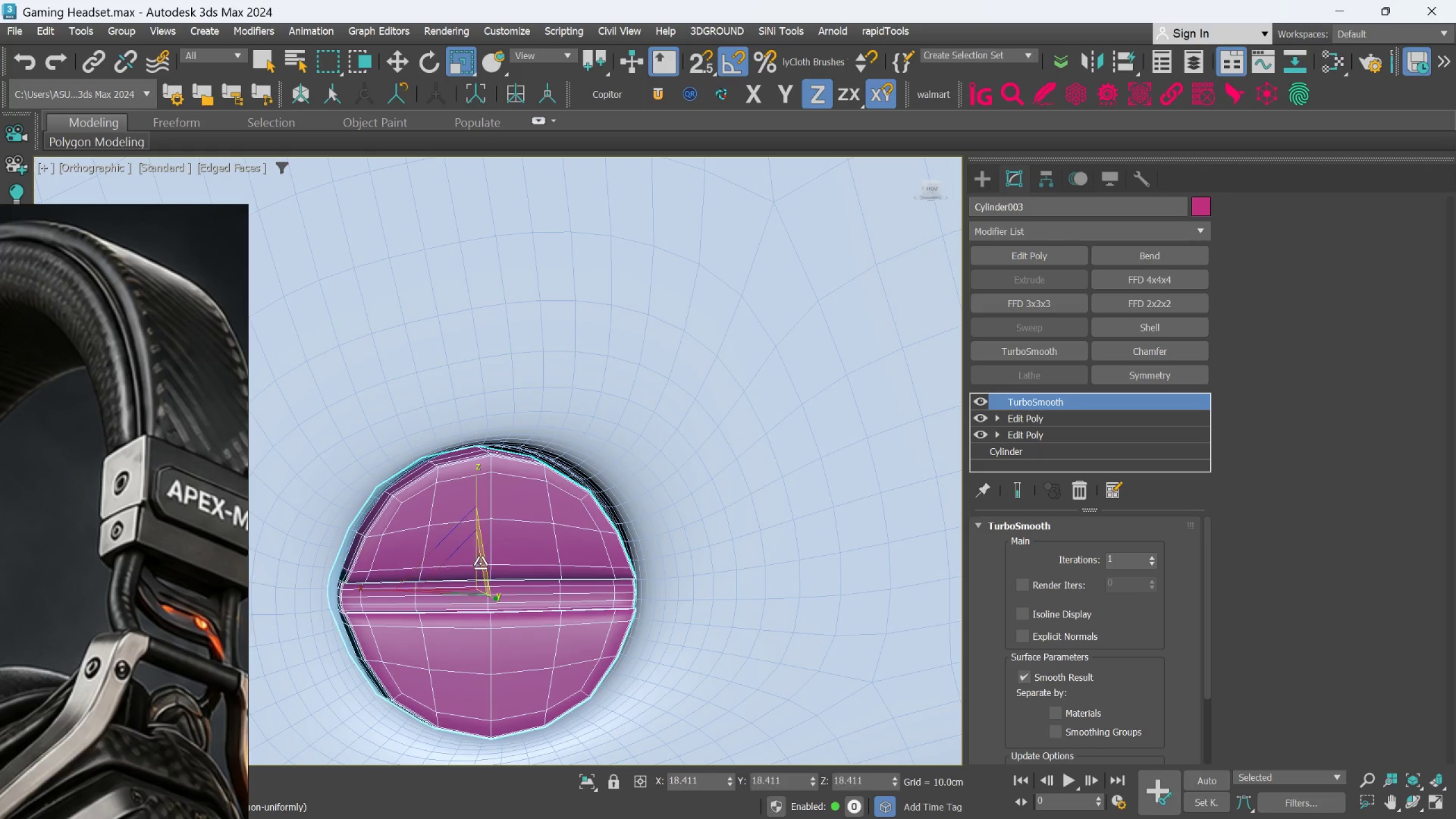 
hold_key(key=AltLeft, duration=1.5)
 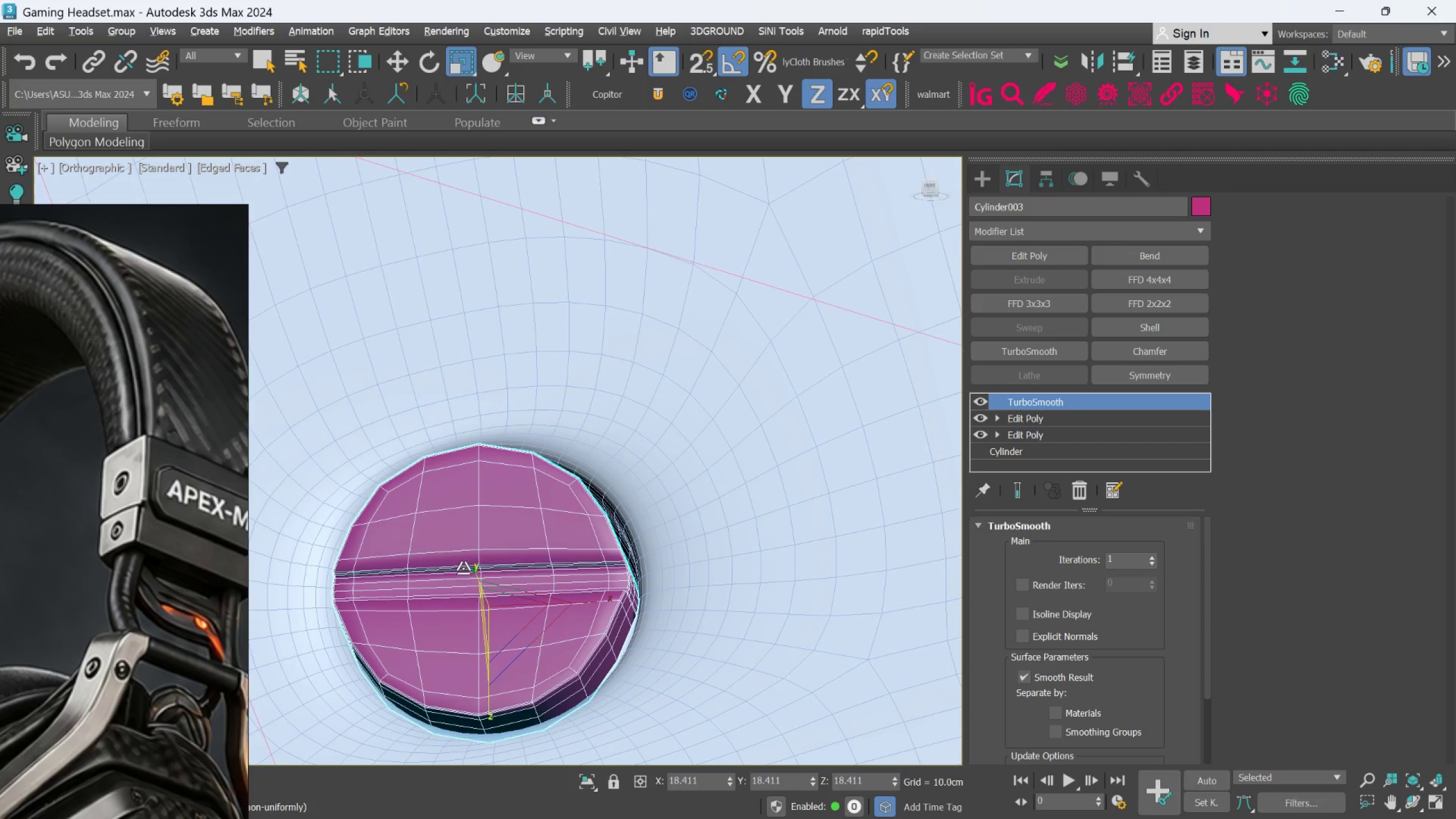 
hold_key(key=AltLeft, duration=0.61)
 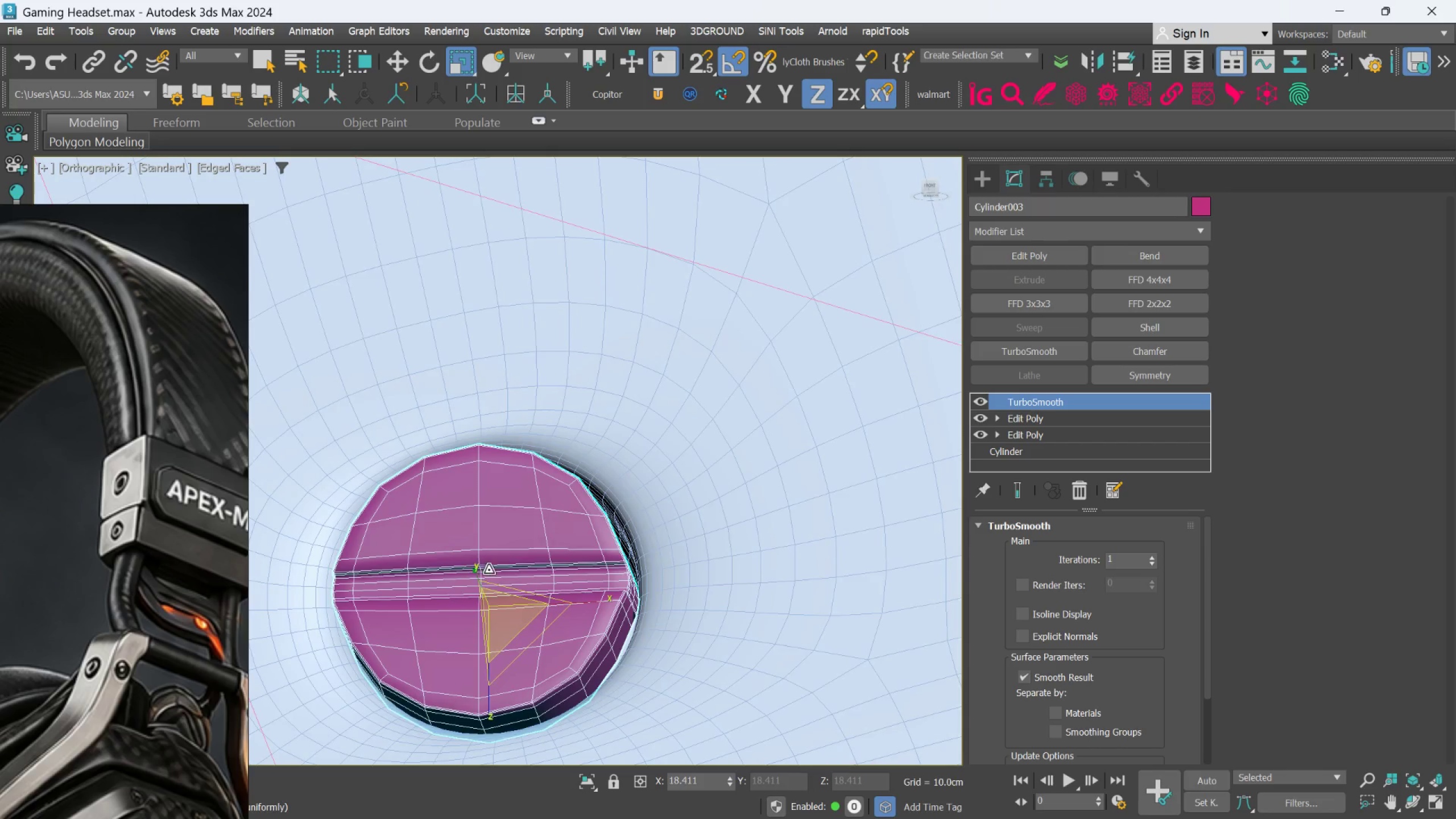 
scroll: coordinate [489, 570], scroll_direction: up, amount: 1.0
 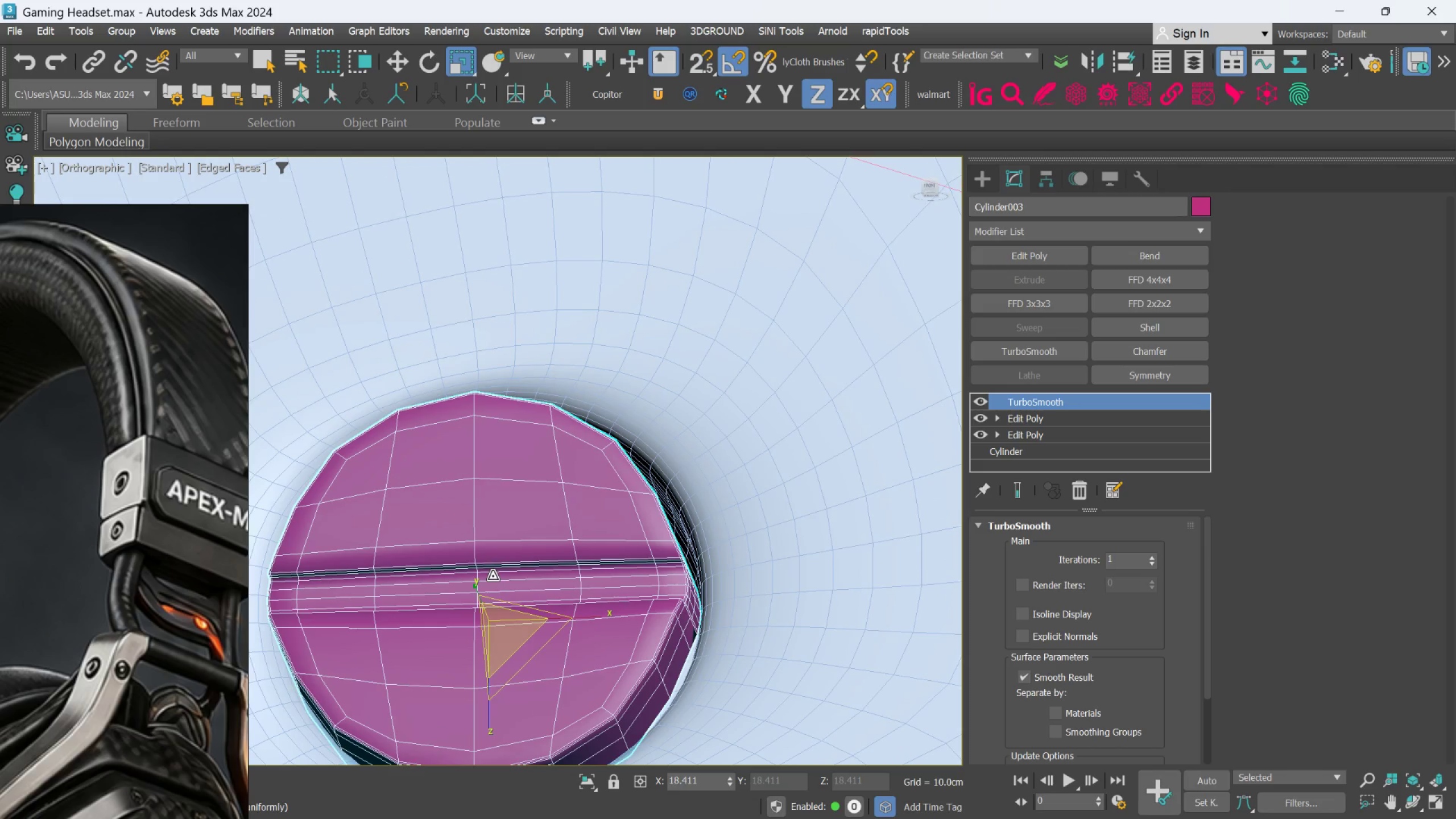 
key(W)
 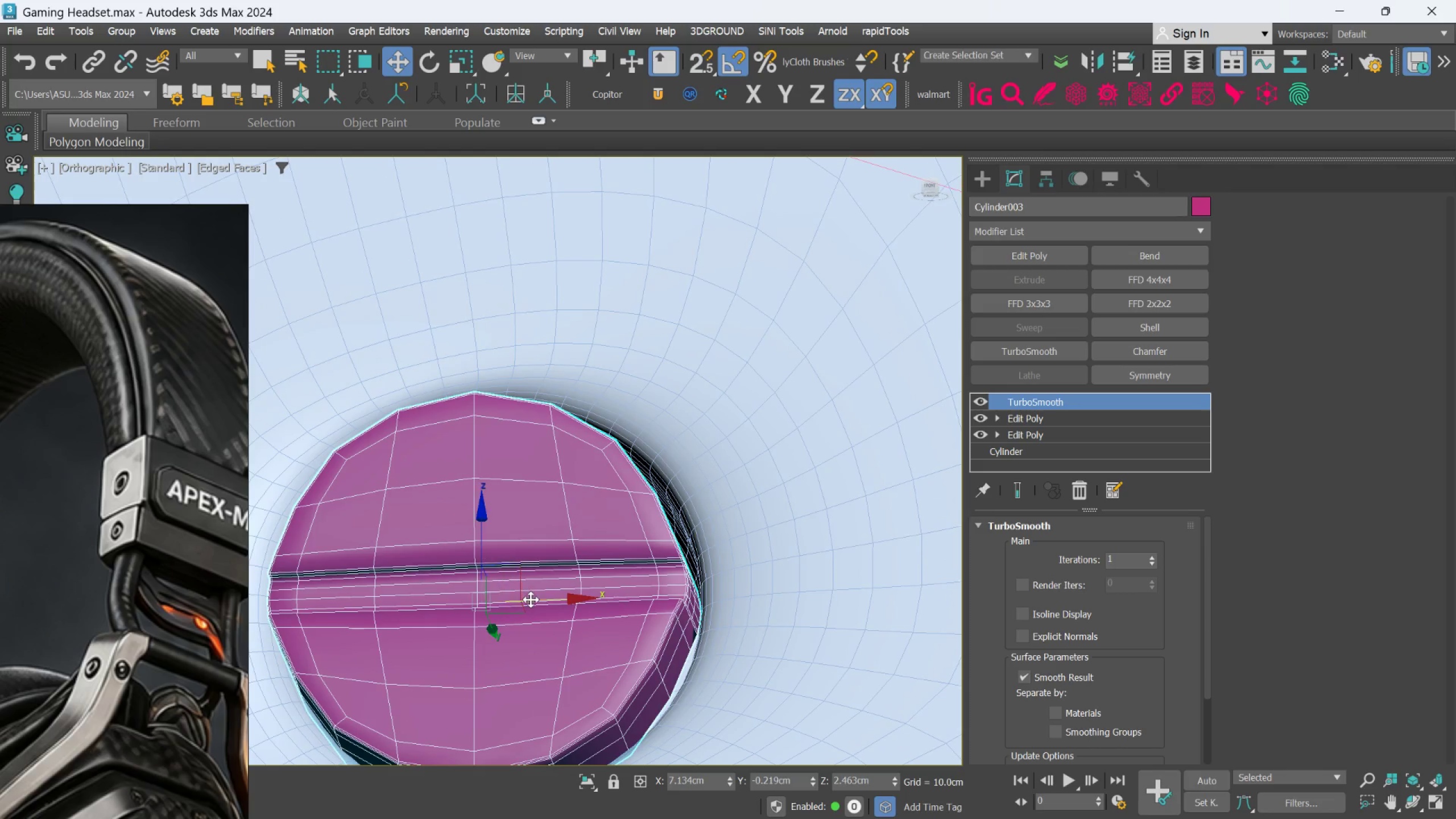 
left_click_drag(start_coordinate=[531, 599], to_coordinate=[545, 605])
 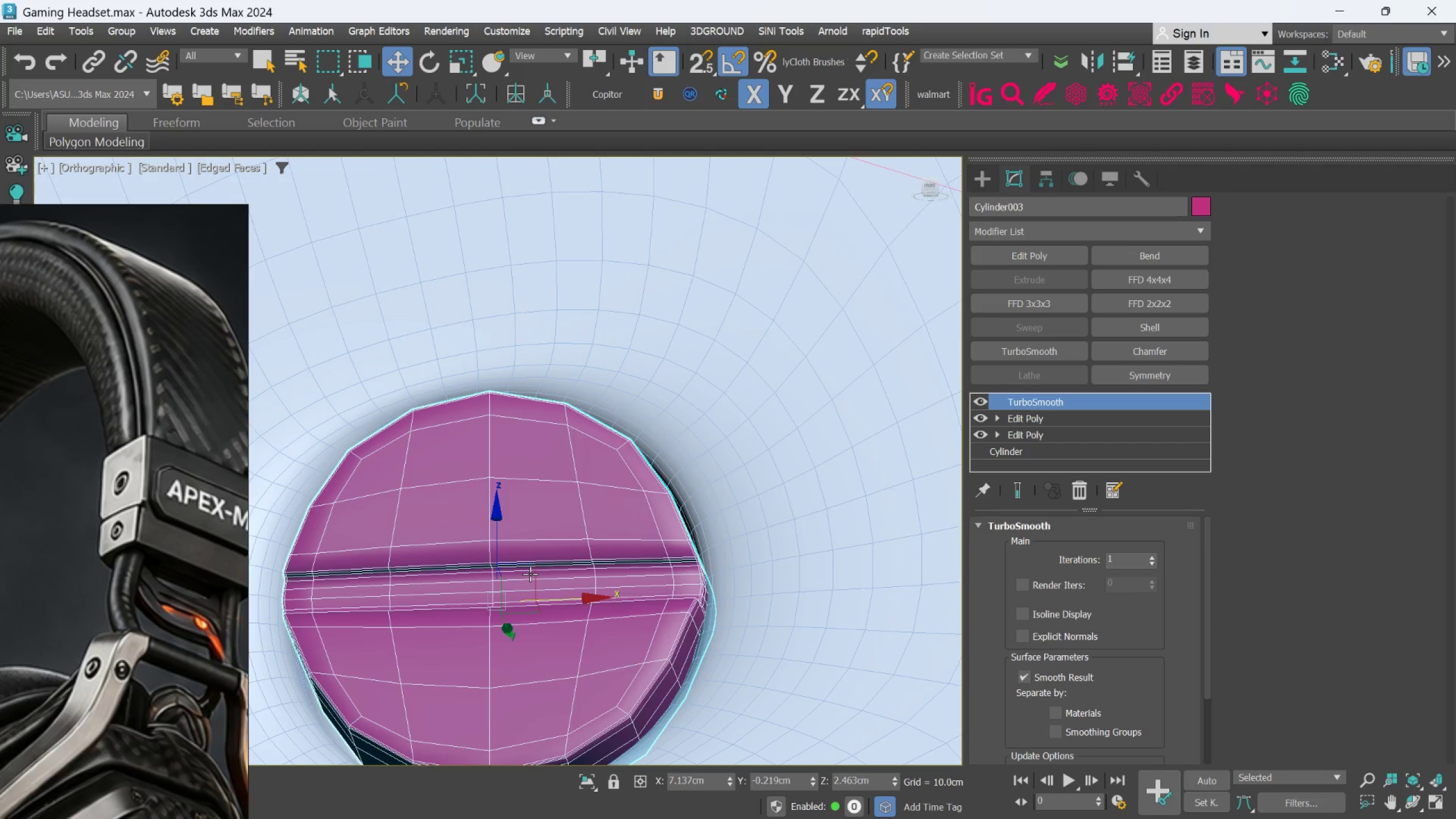 
hold_key(key=AltLeft, duration=0.8)
 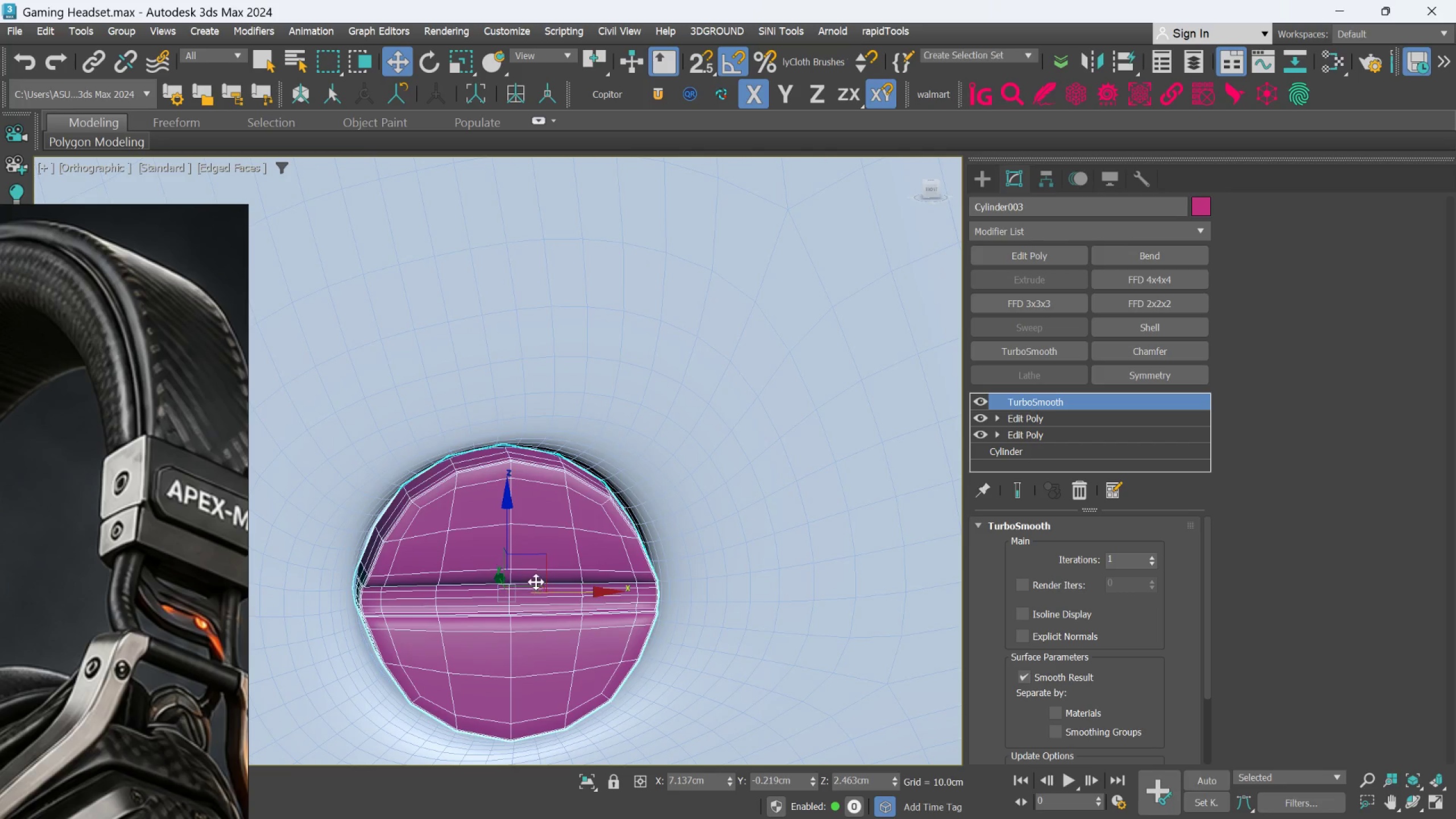 
scroll: coordinate [532, 573], scroll_direction: down, amount: 1.0
 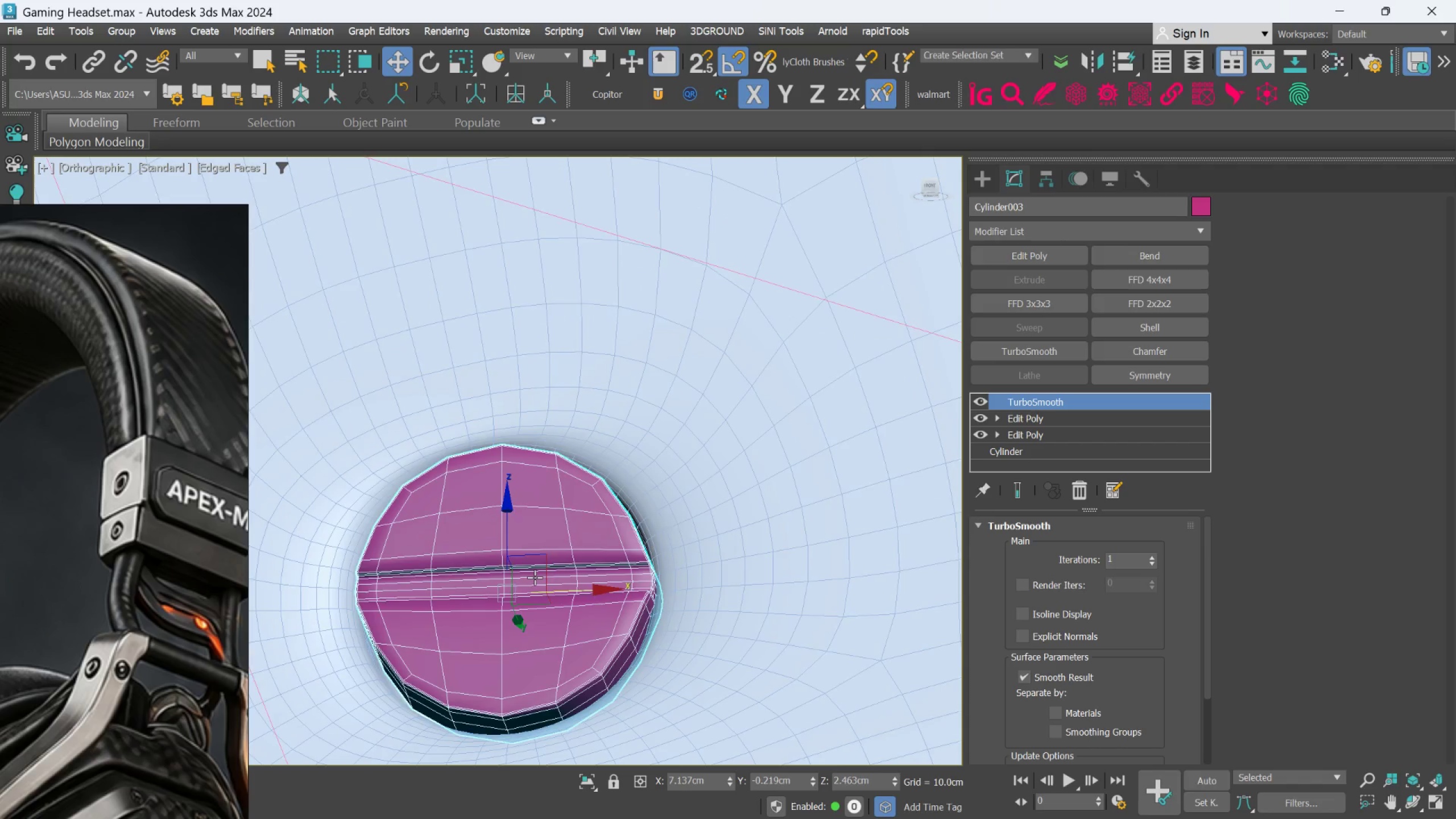 
scroll: coordinate [536, 582], scroll_direction: up, amount: 1.0
 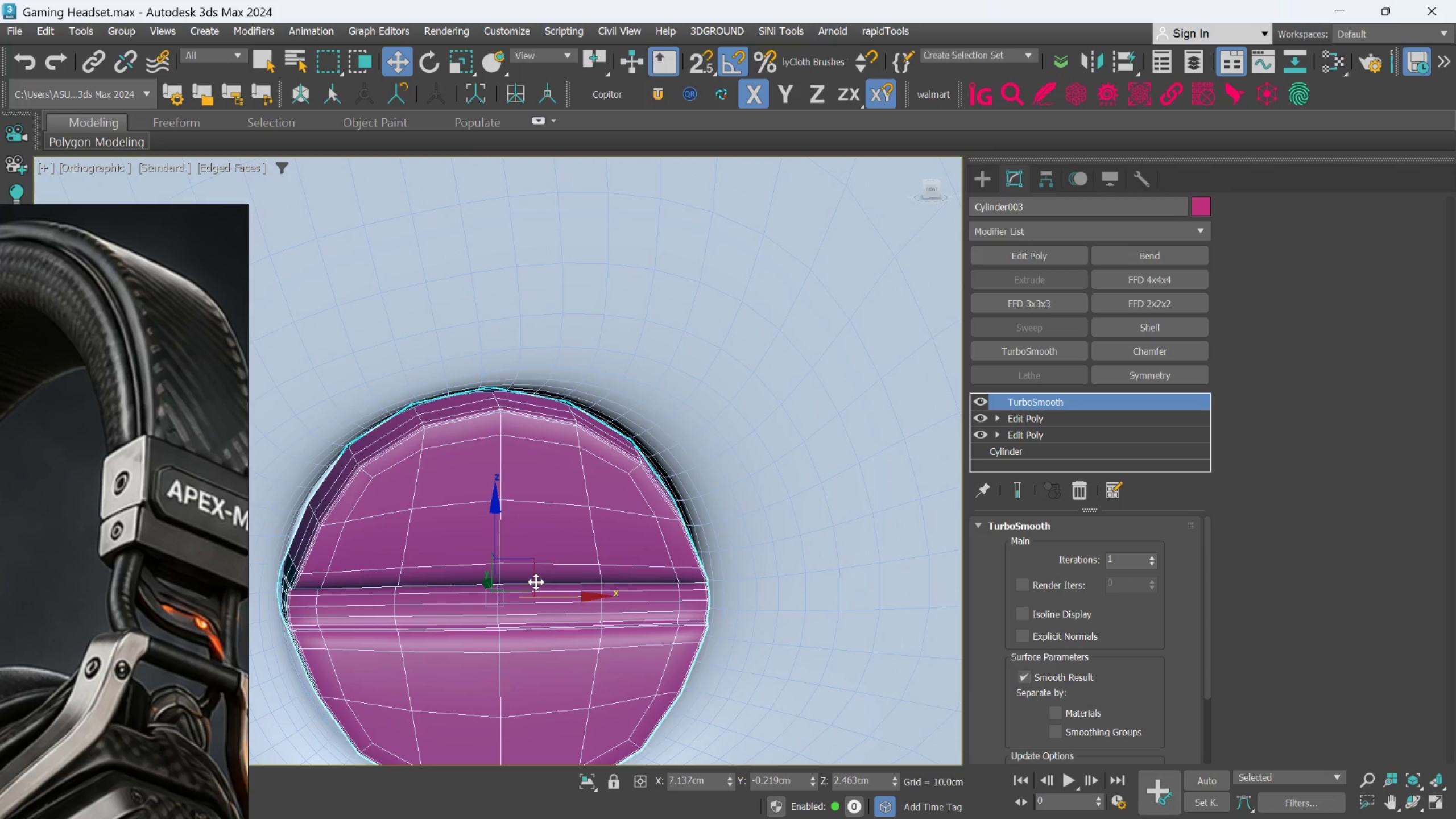 
key(R)
 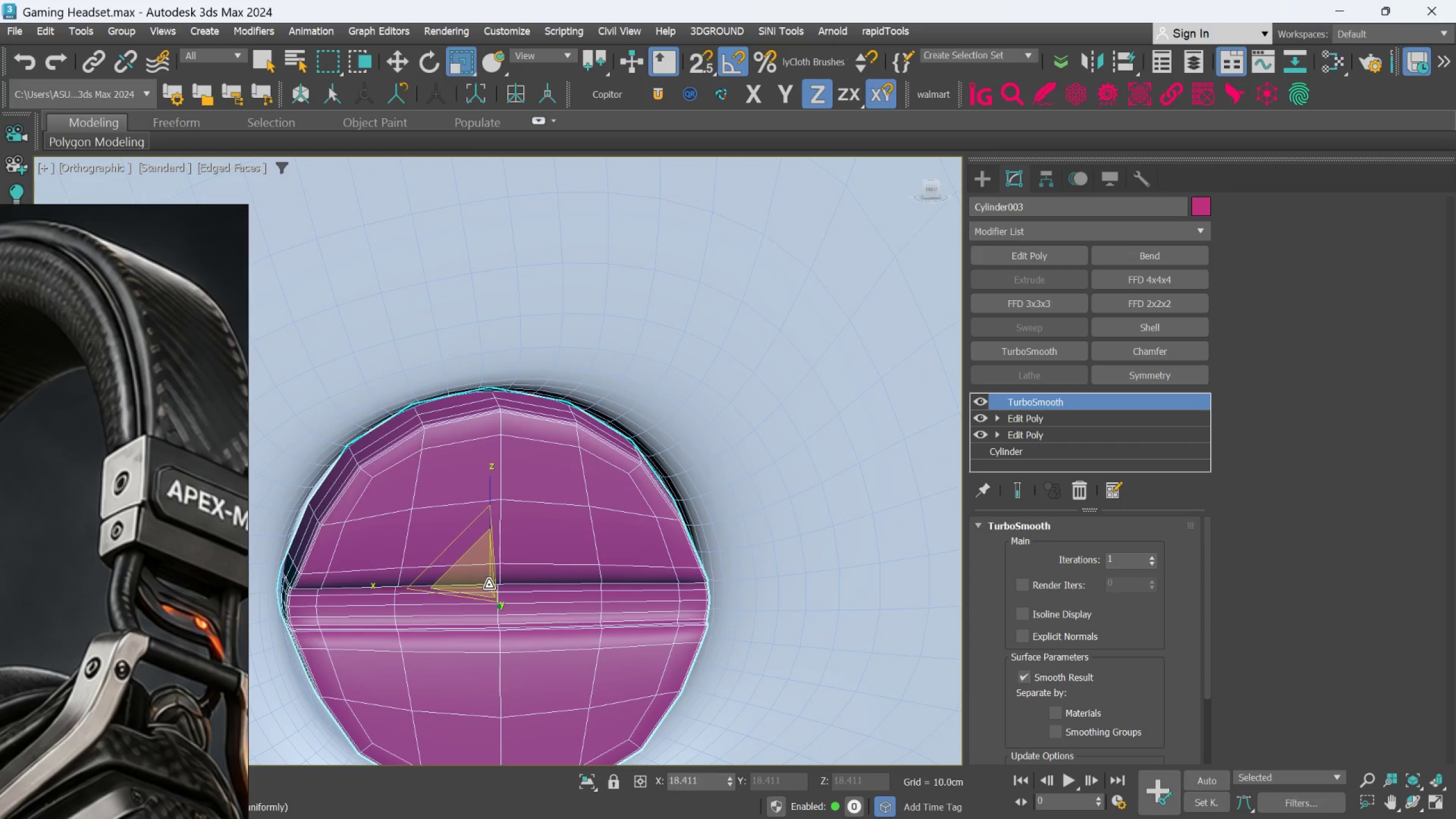 
left_click_drag(start_coordinate=[485, 584], to_coordinate=[484, 581])
 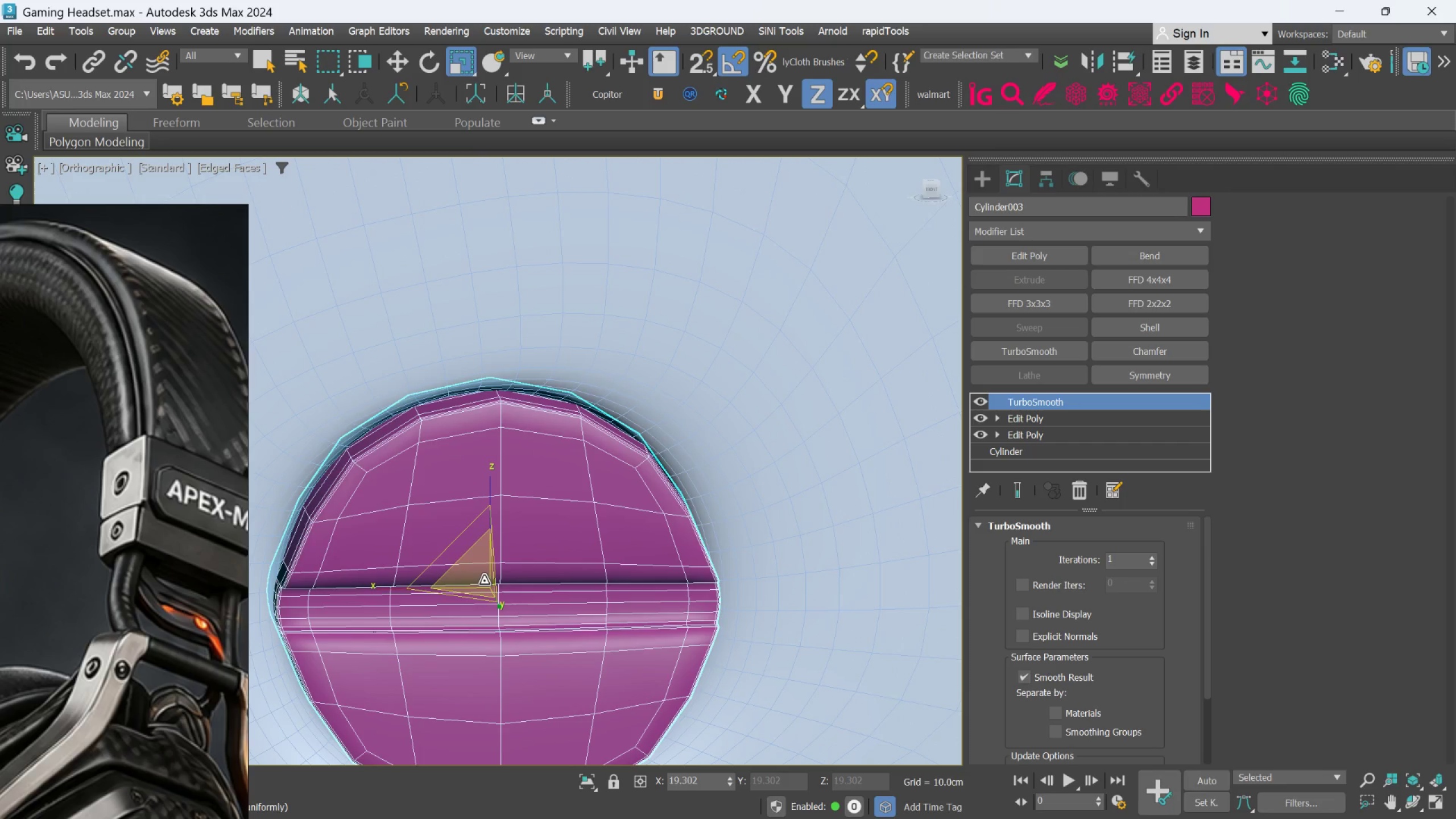 
key(W)
 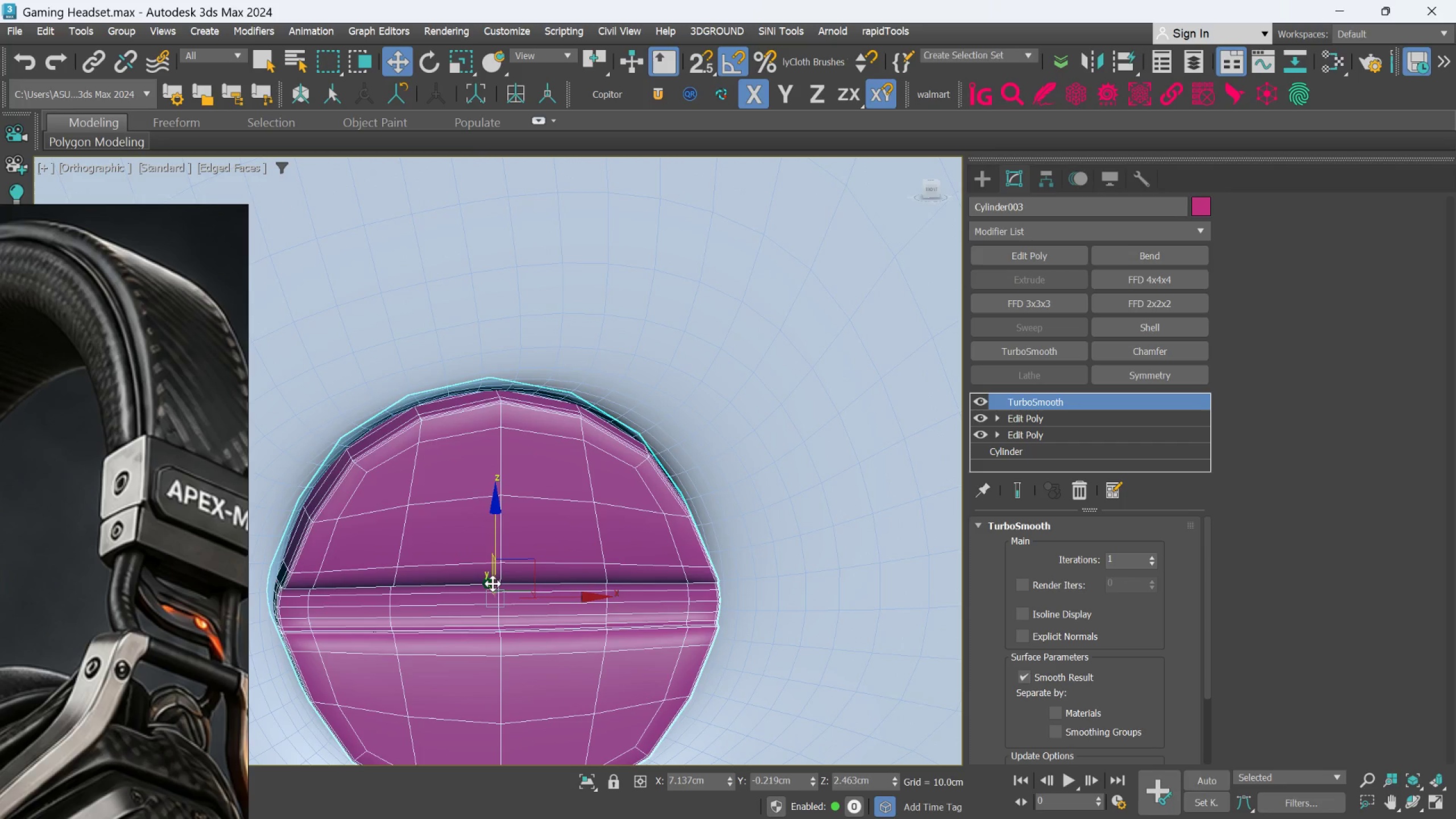 
left_click_drag(start_coordinate=[489, 582], to_coordinate=[484, 552])
 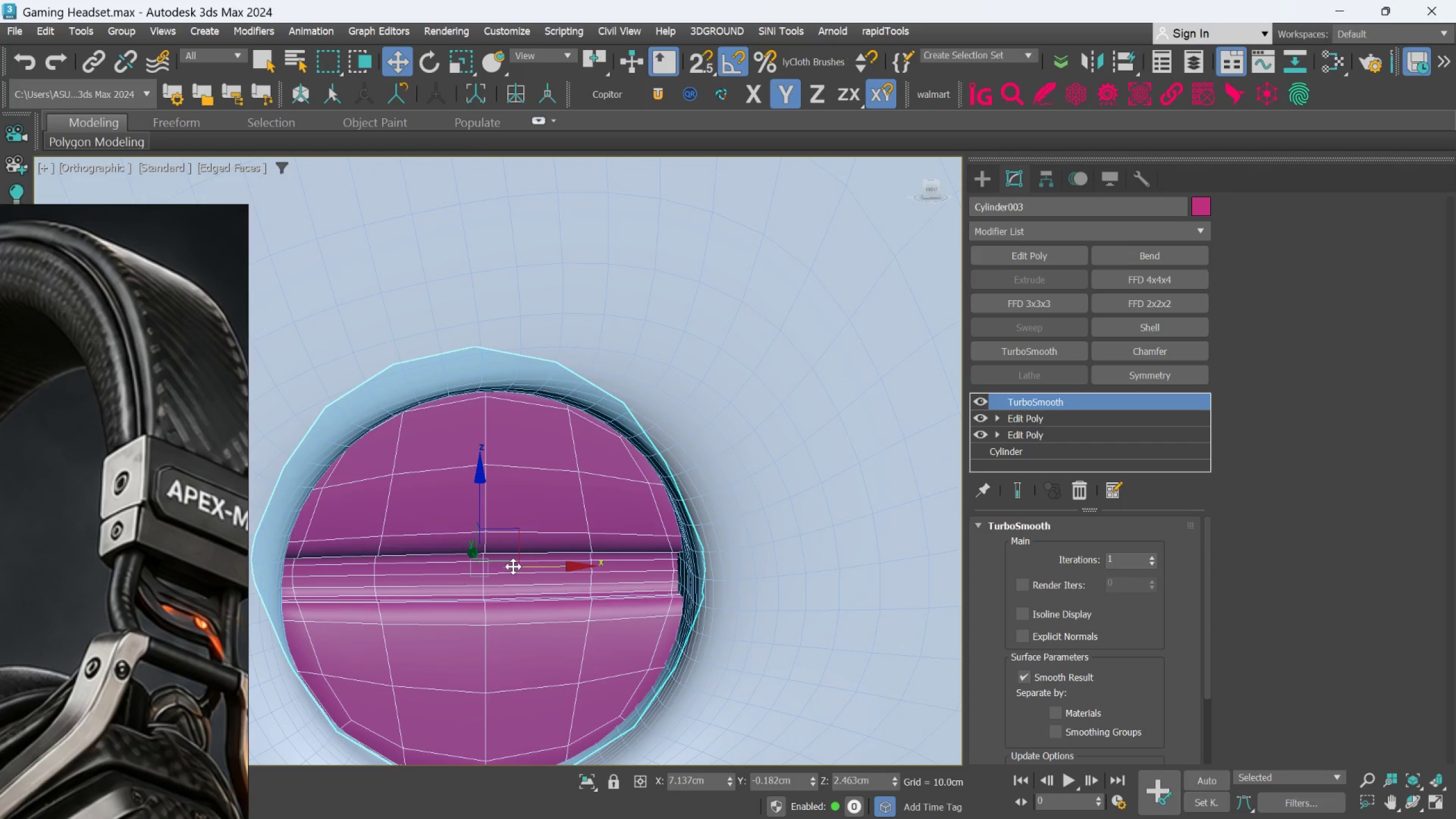 
hold_key(key=AltLeft, duration=1.11)
 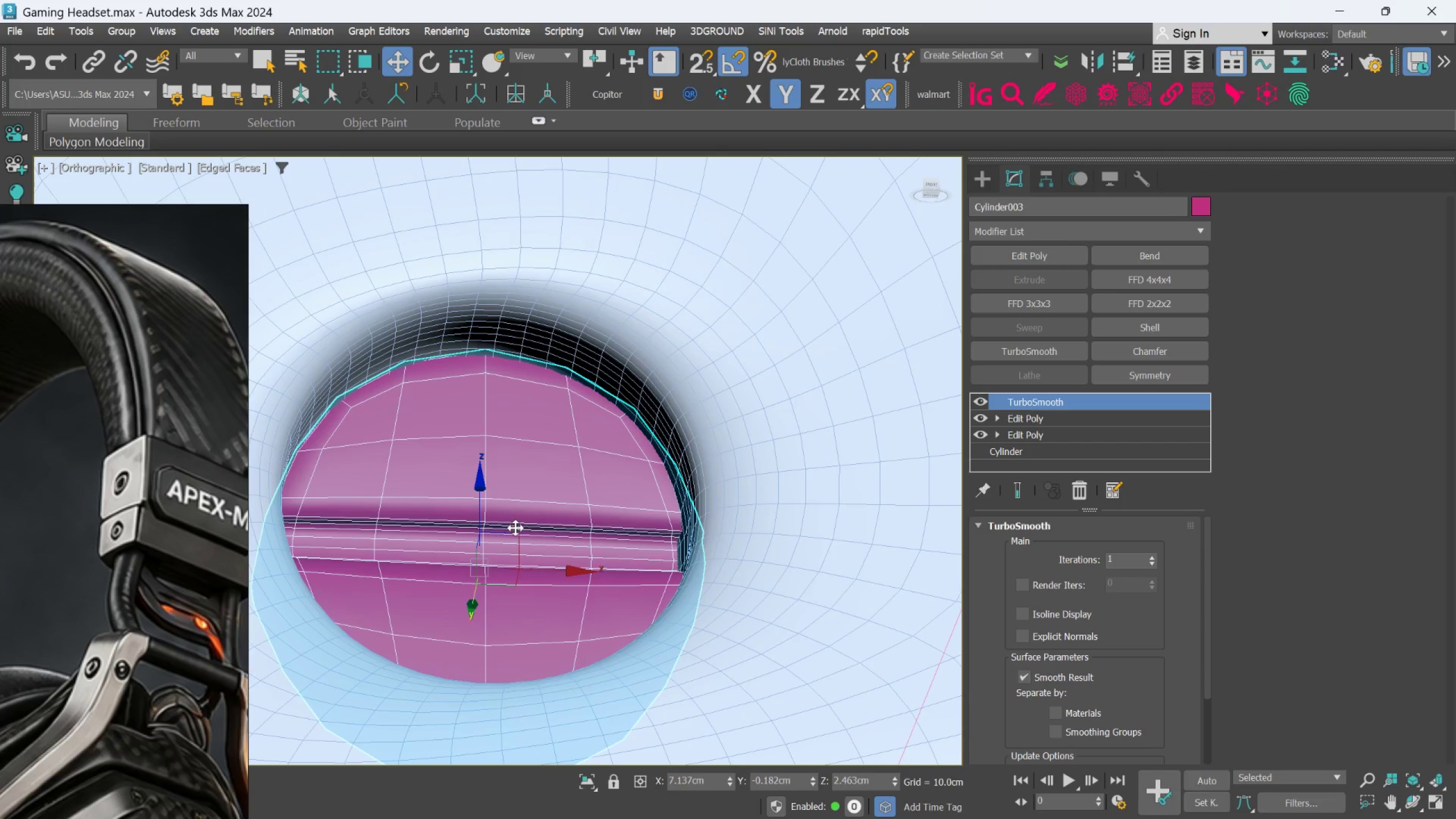 
hold_key(key=AltLeft, duration=1.3)
 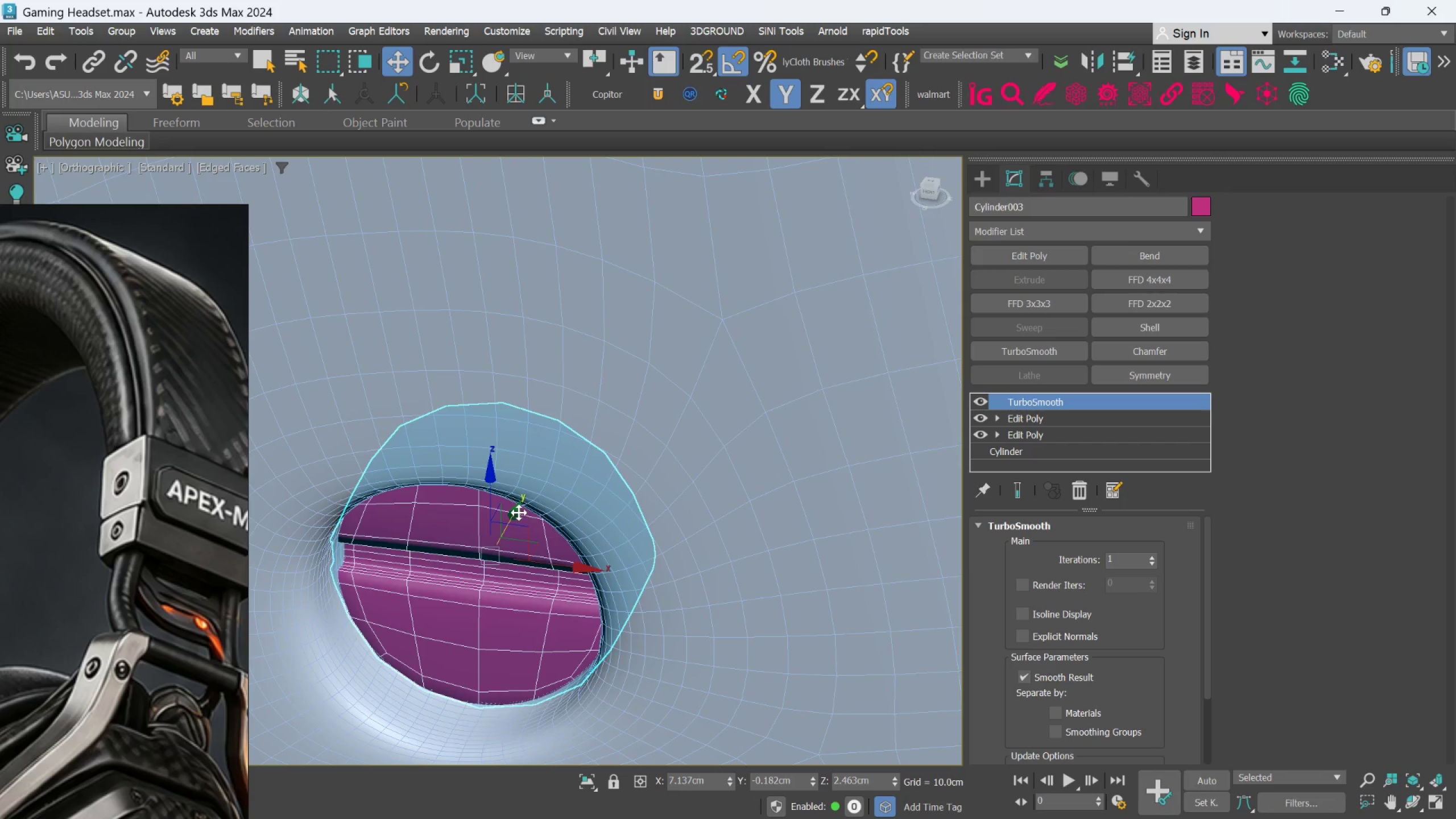 
scroll: coordinate [515, 528], scroll_direction: down, amount: 1.0
 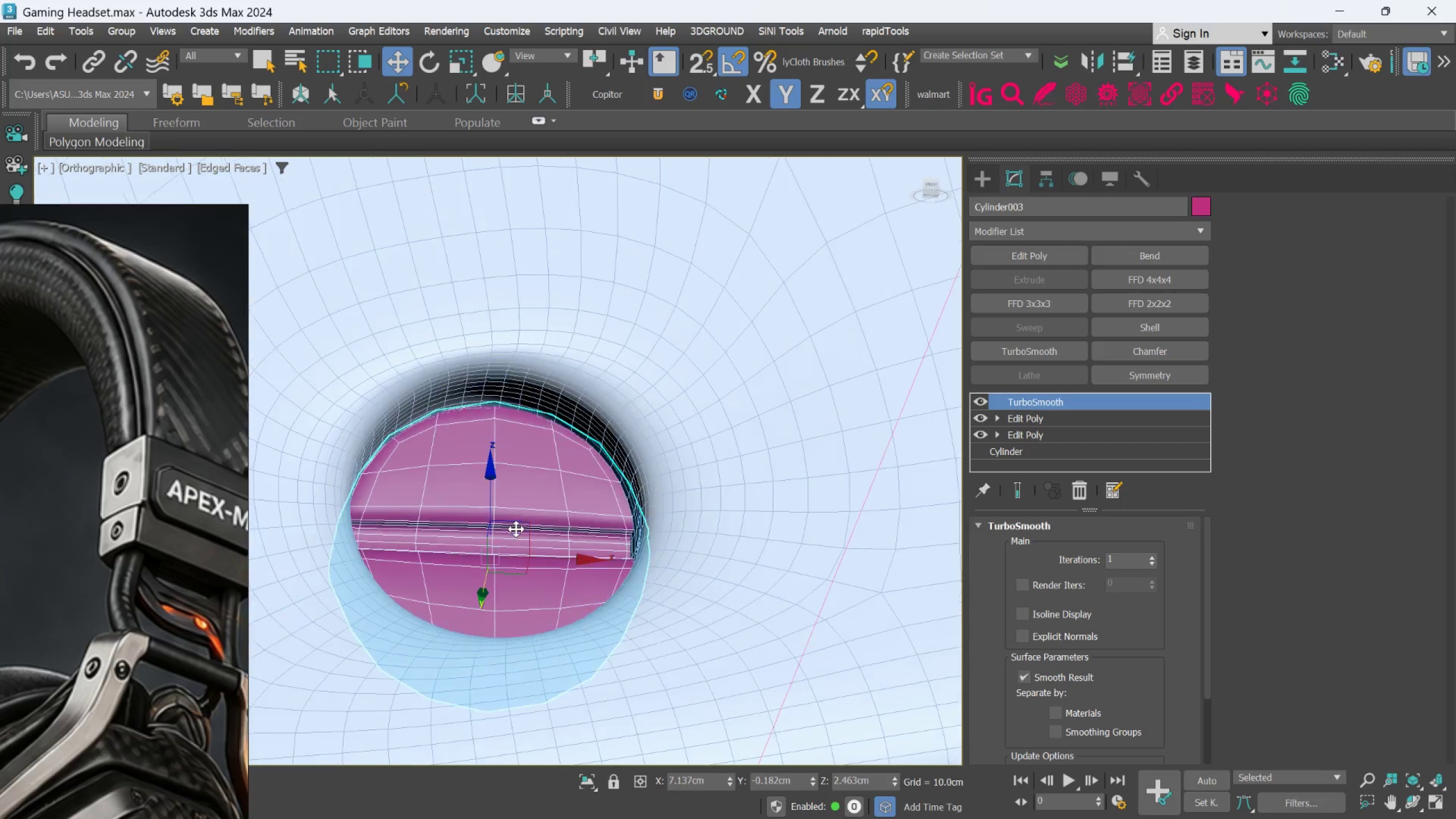 
left_click_drag(start_coordinate=[519, 512], to_coordinate=[512, 522])
 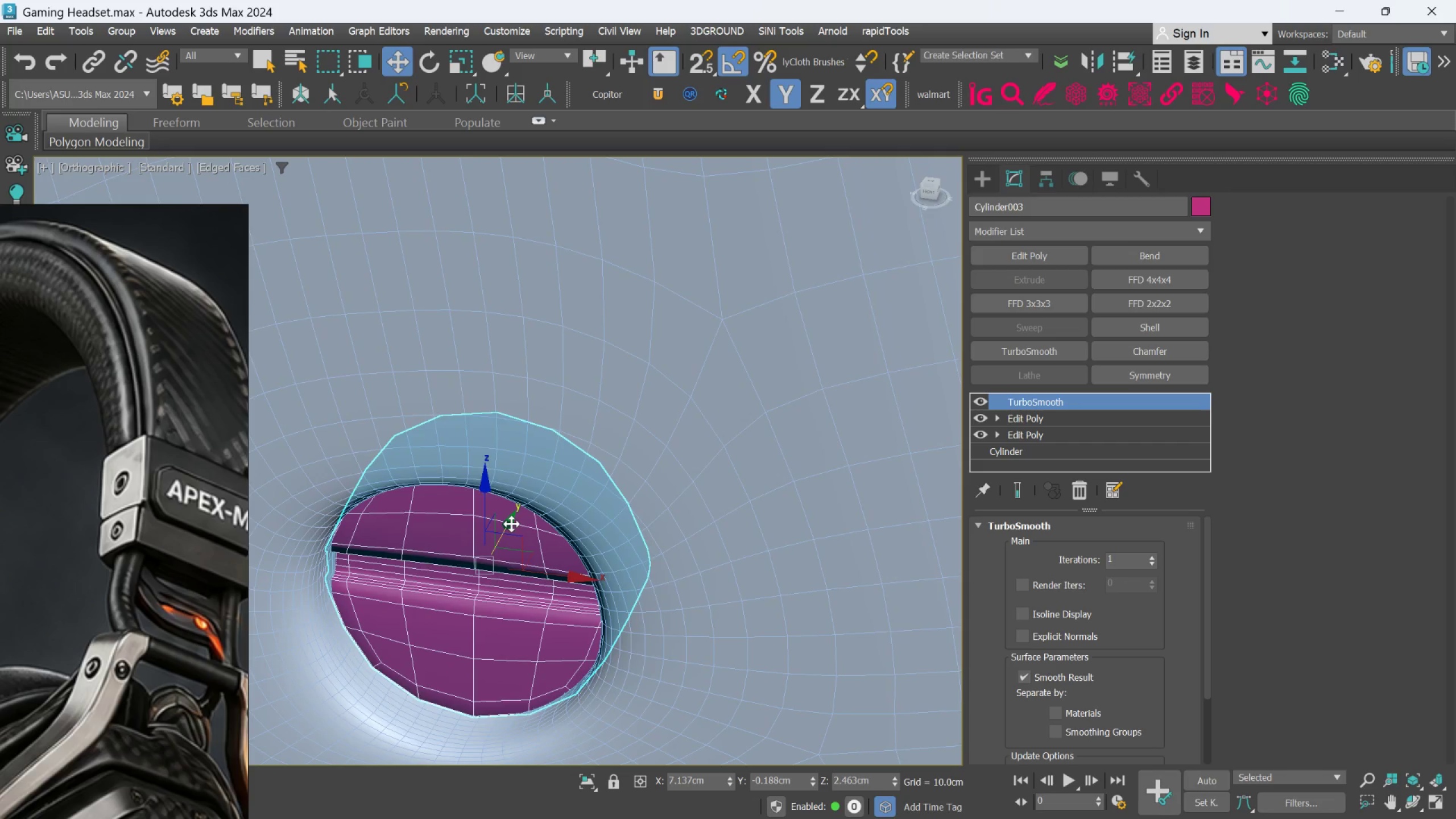 
hold_key(key=AltLeft, duration=1.28)
 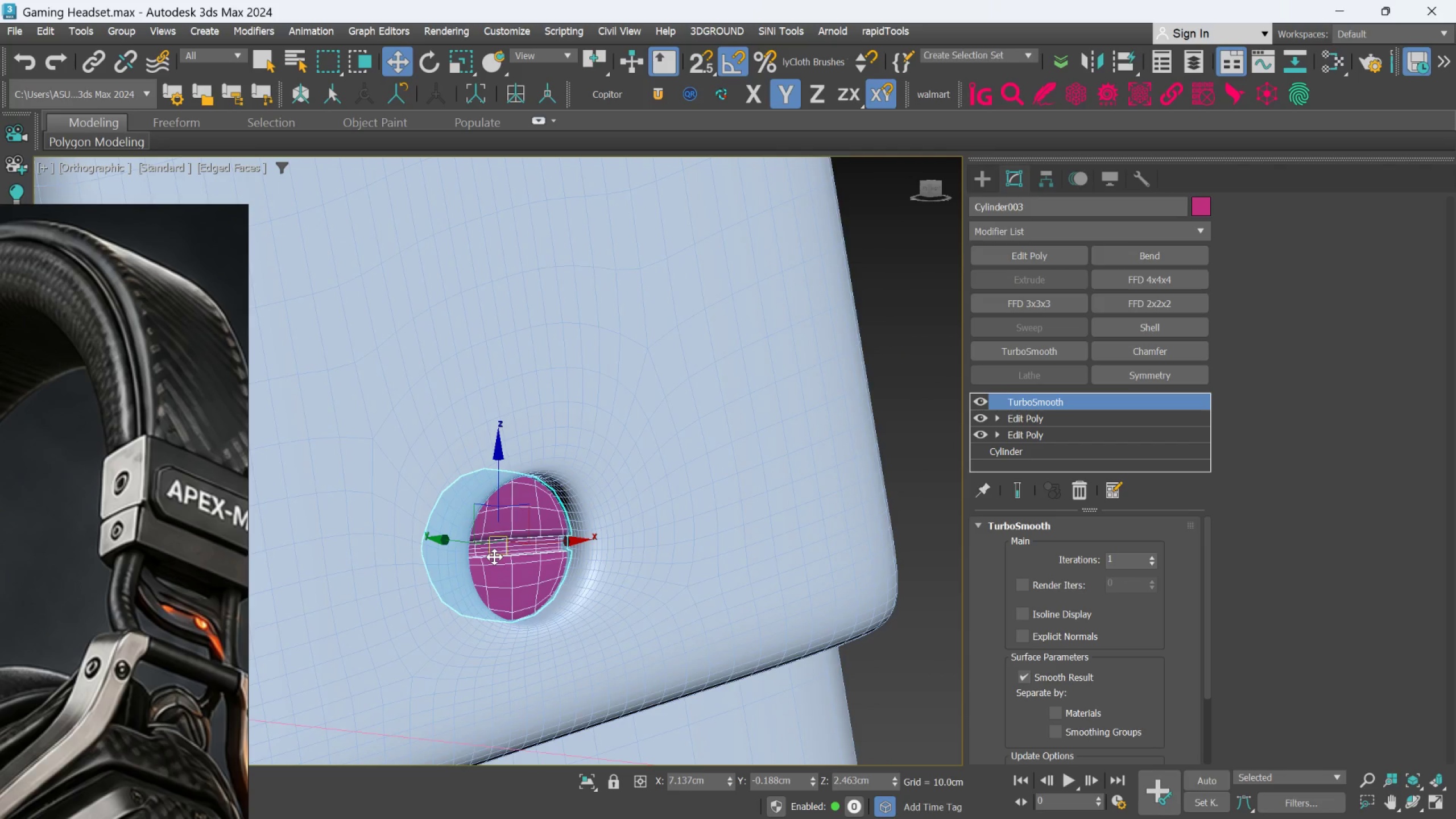 
scroll: coordinate [511, 526], scroll_direction: down, amount: 2.0
 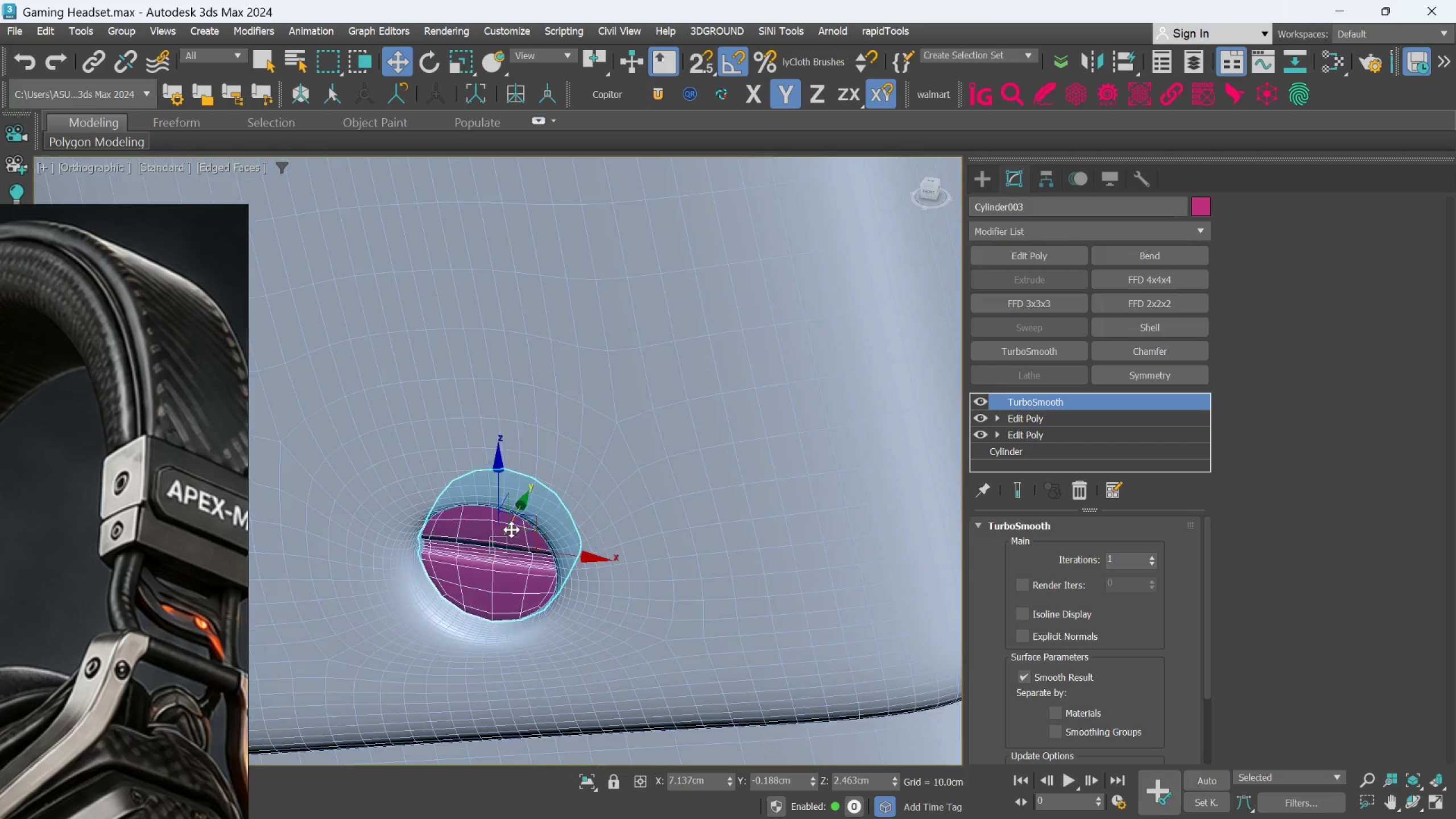 
hold_key(key=AltLeft, duration=1.03)
 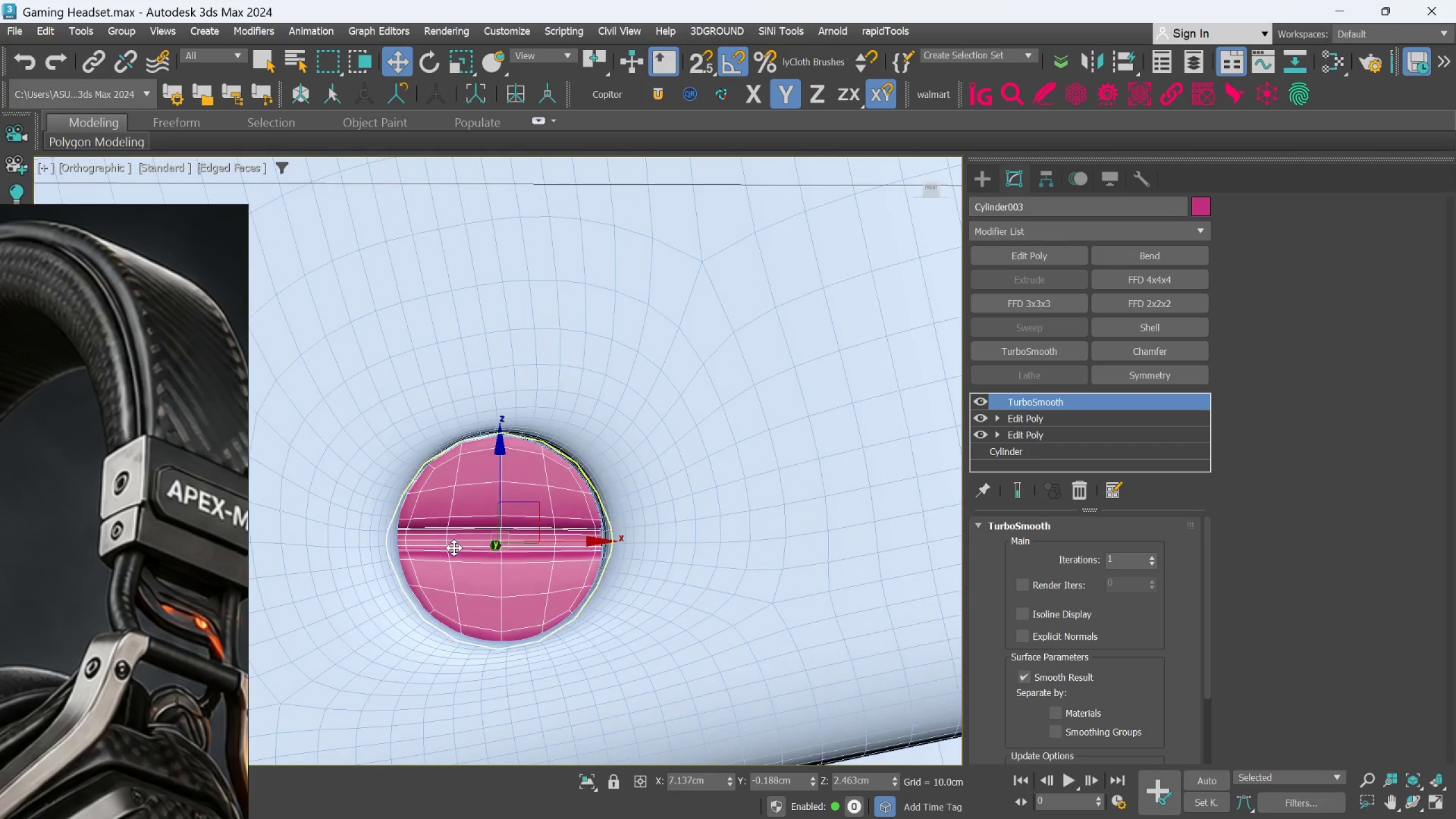 
scroll: coordinate [494, 557], scroll_direction: up, amount: 1.0
 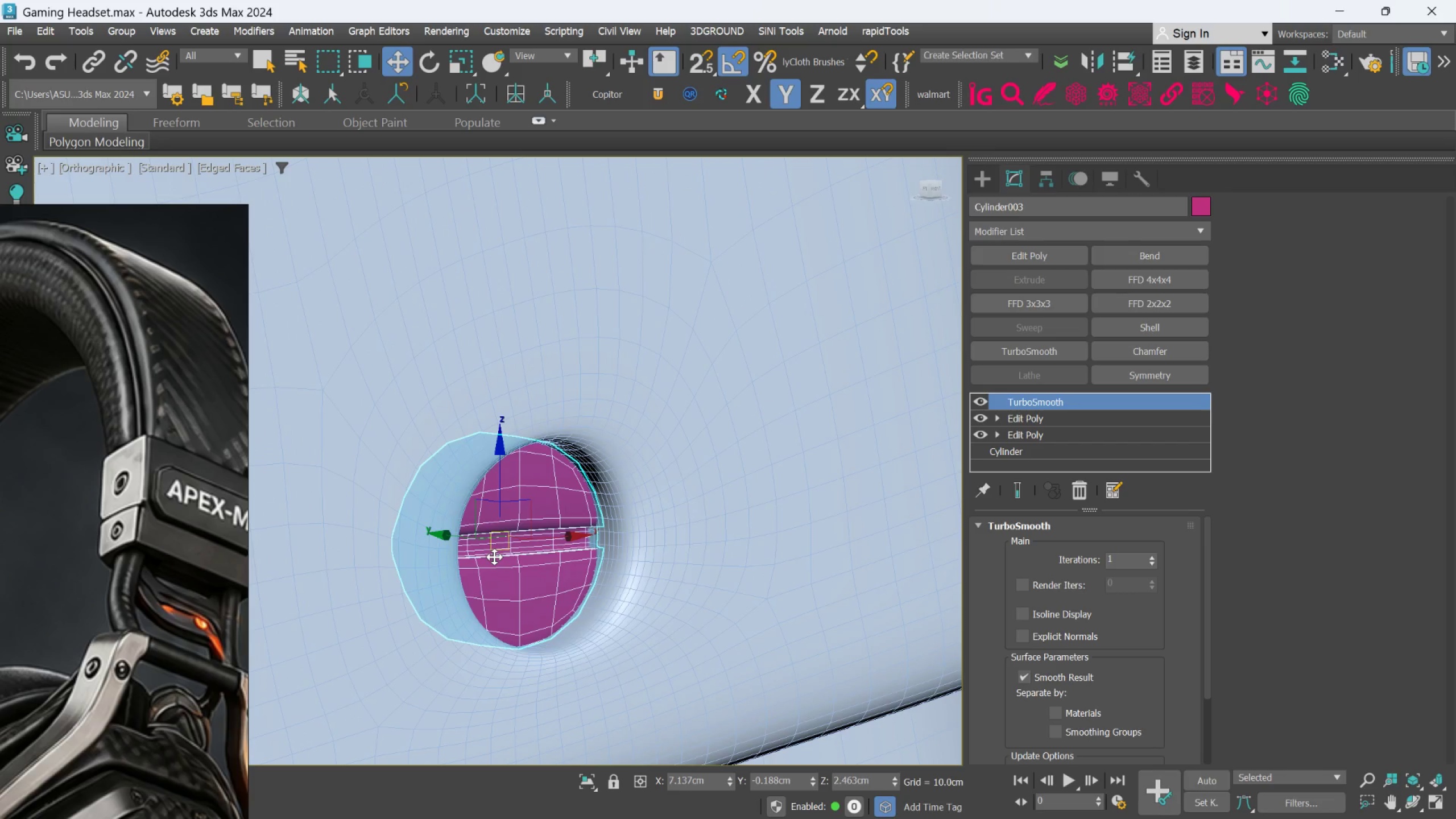 
hold_key(key=AltLeft, duration=0.38)
 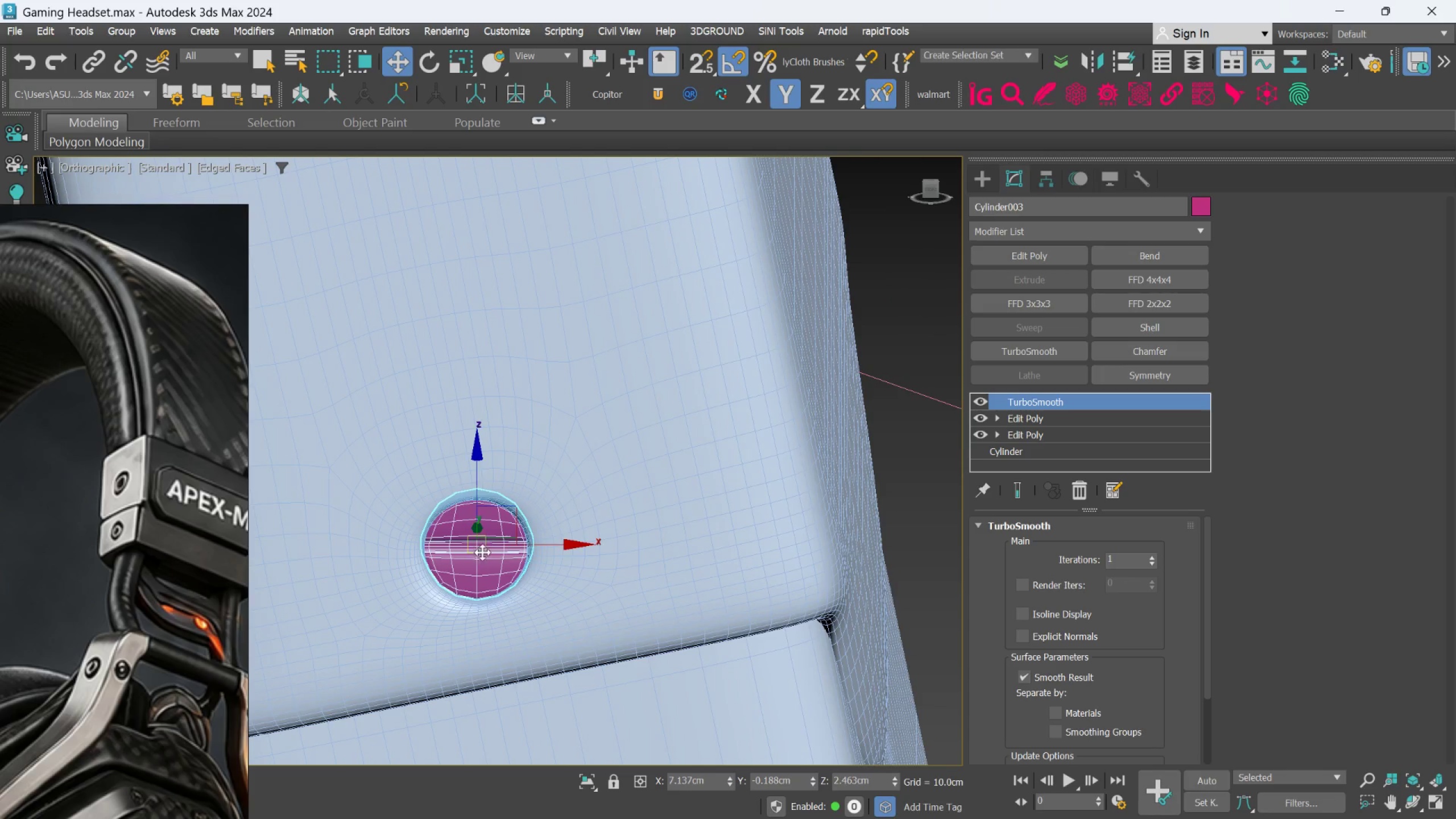 
scroll: coordinate [517, 563], scroll_direction: down, amount: 5.0
 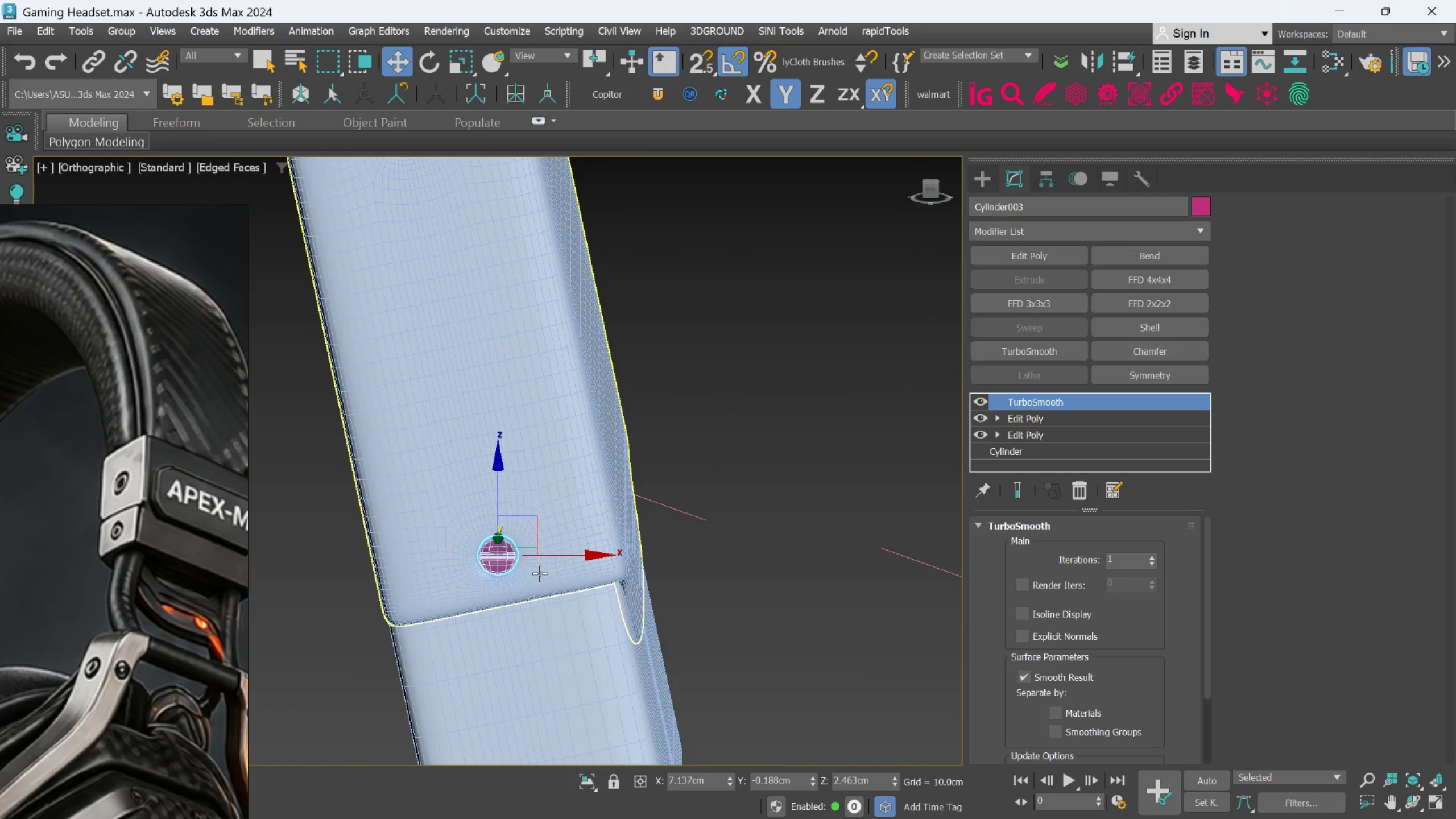 
key(F4)
 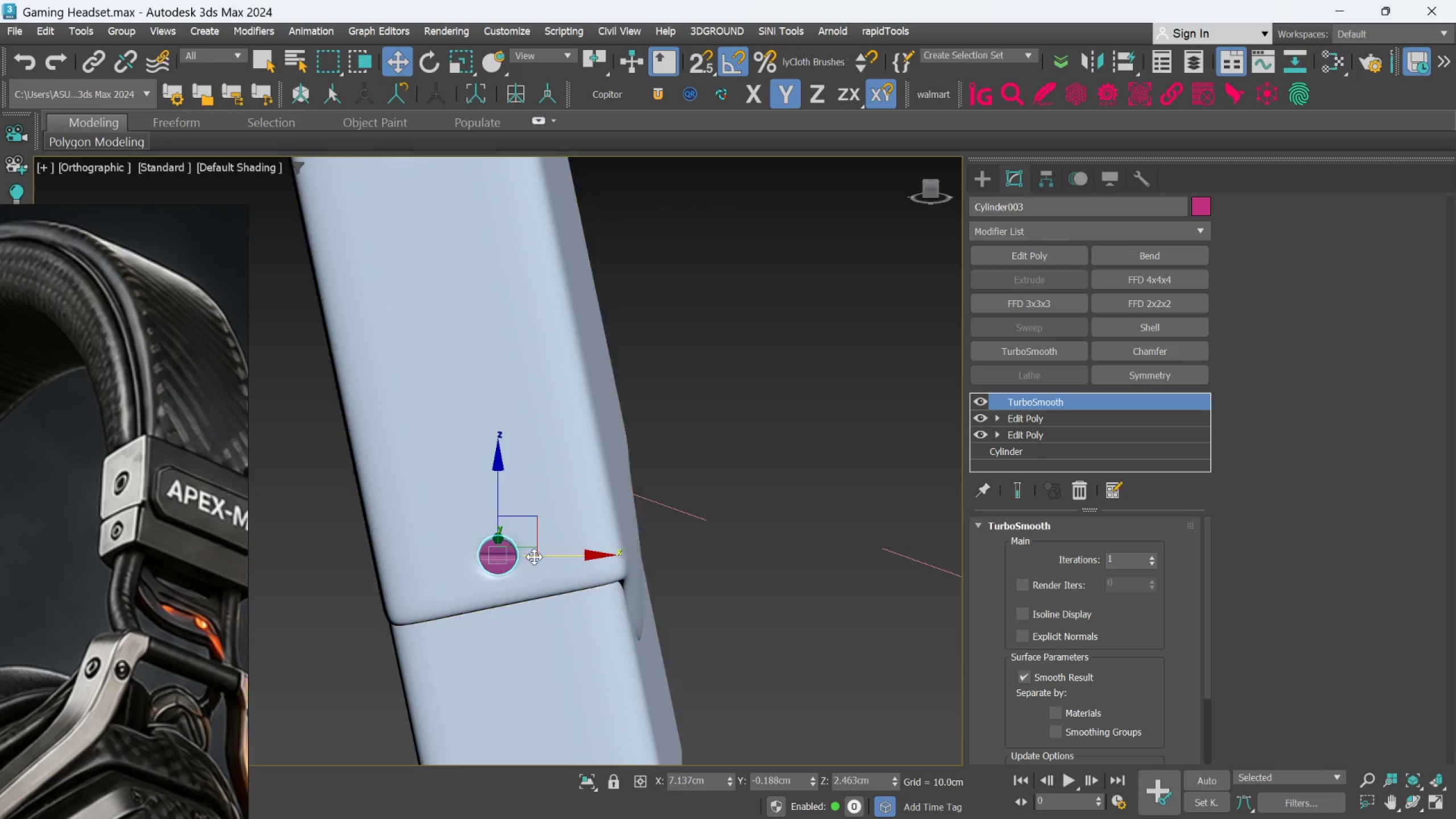 
scroll: coordinate [495, 562], scroll_direction: up, amount: 3.0
 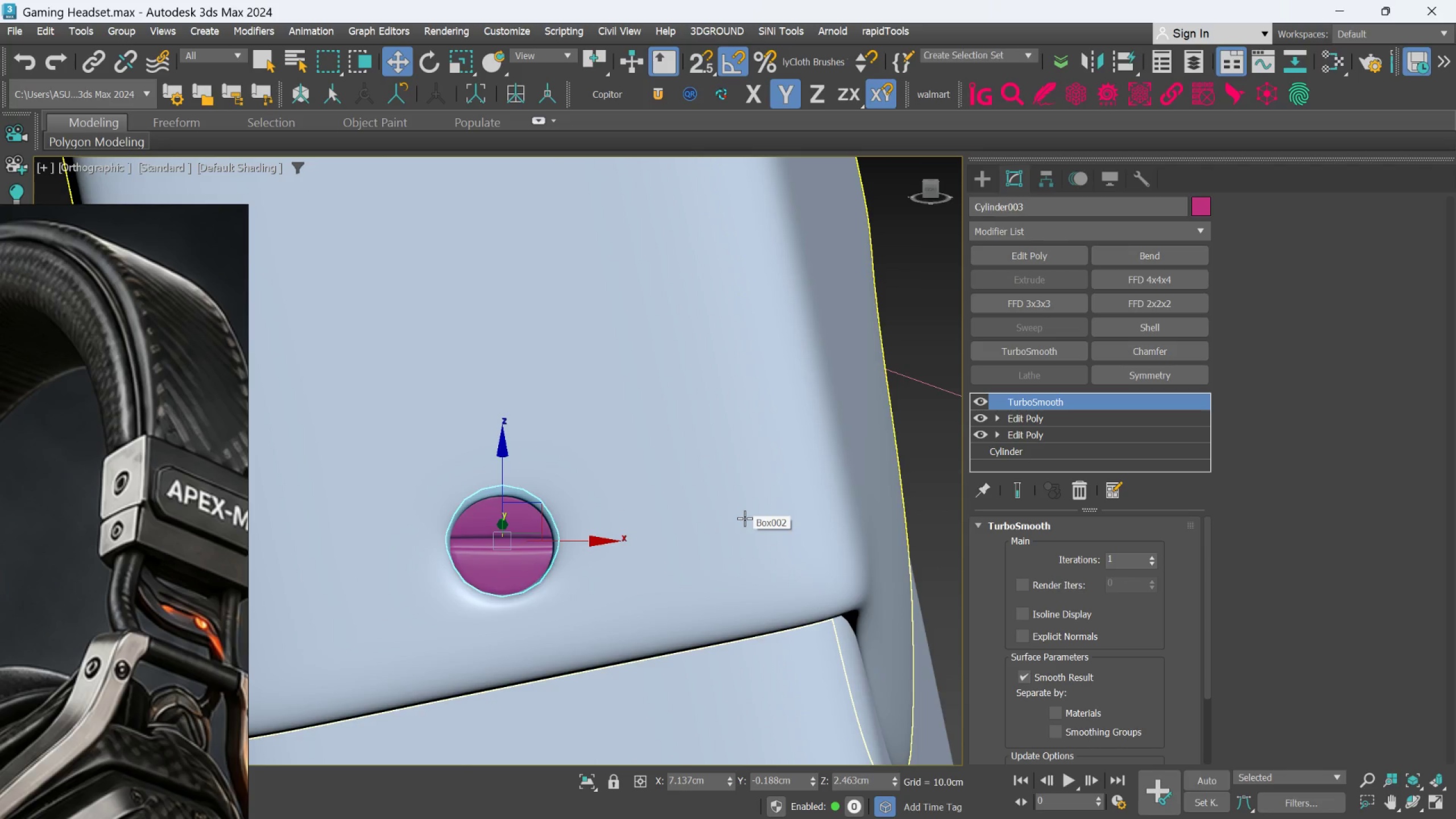 
scroll: coordinate [809, 431], scroll_direction: down, amount: 4.0
 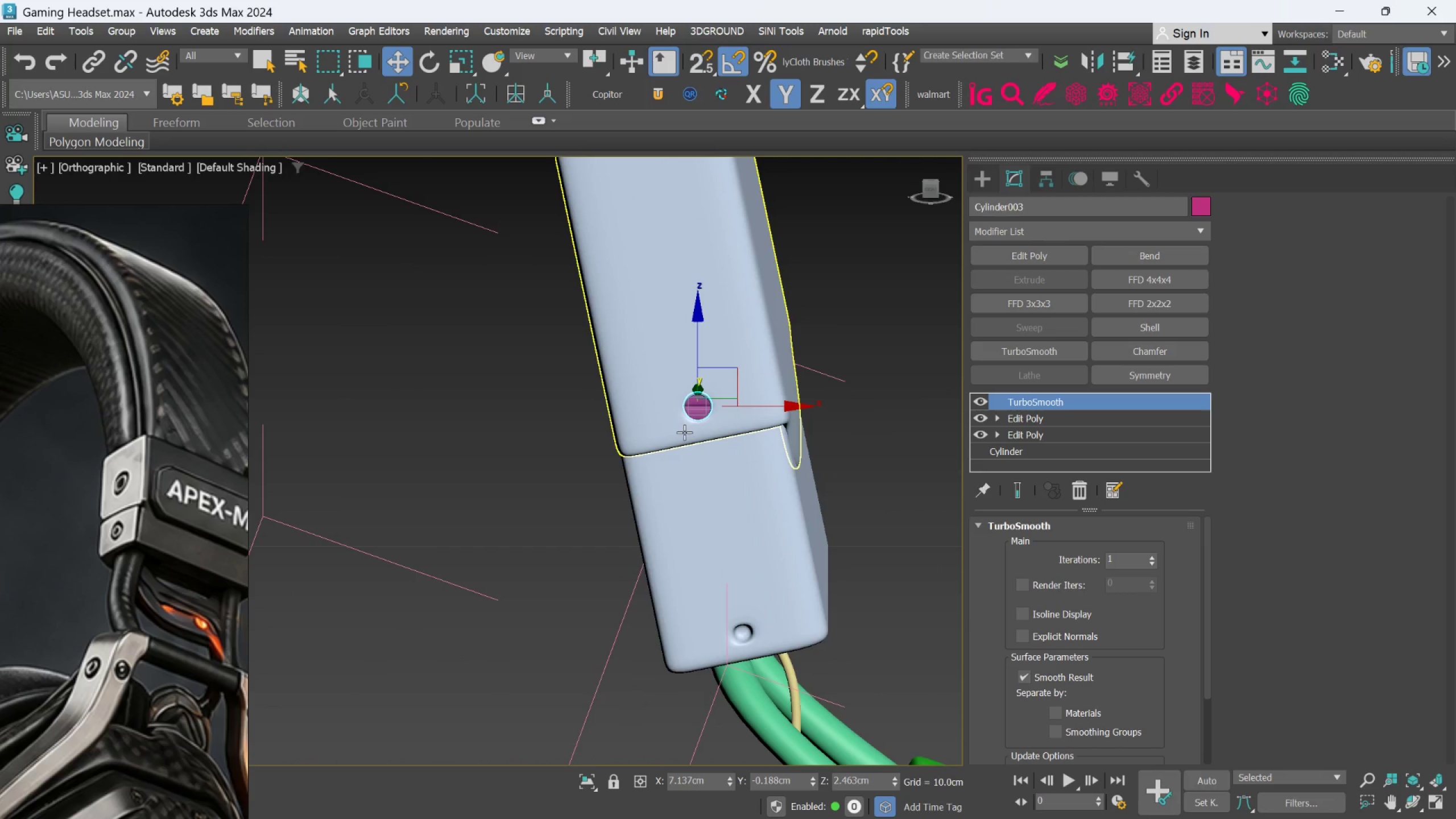 
scroll: coordinate [689, 418], scroll_direction: up, amount: 1.0
 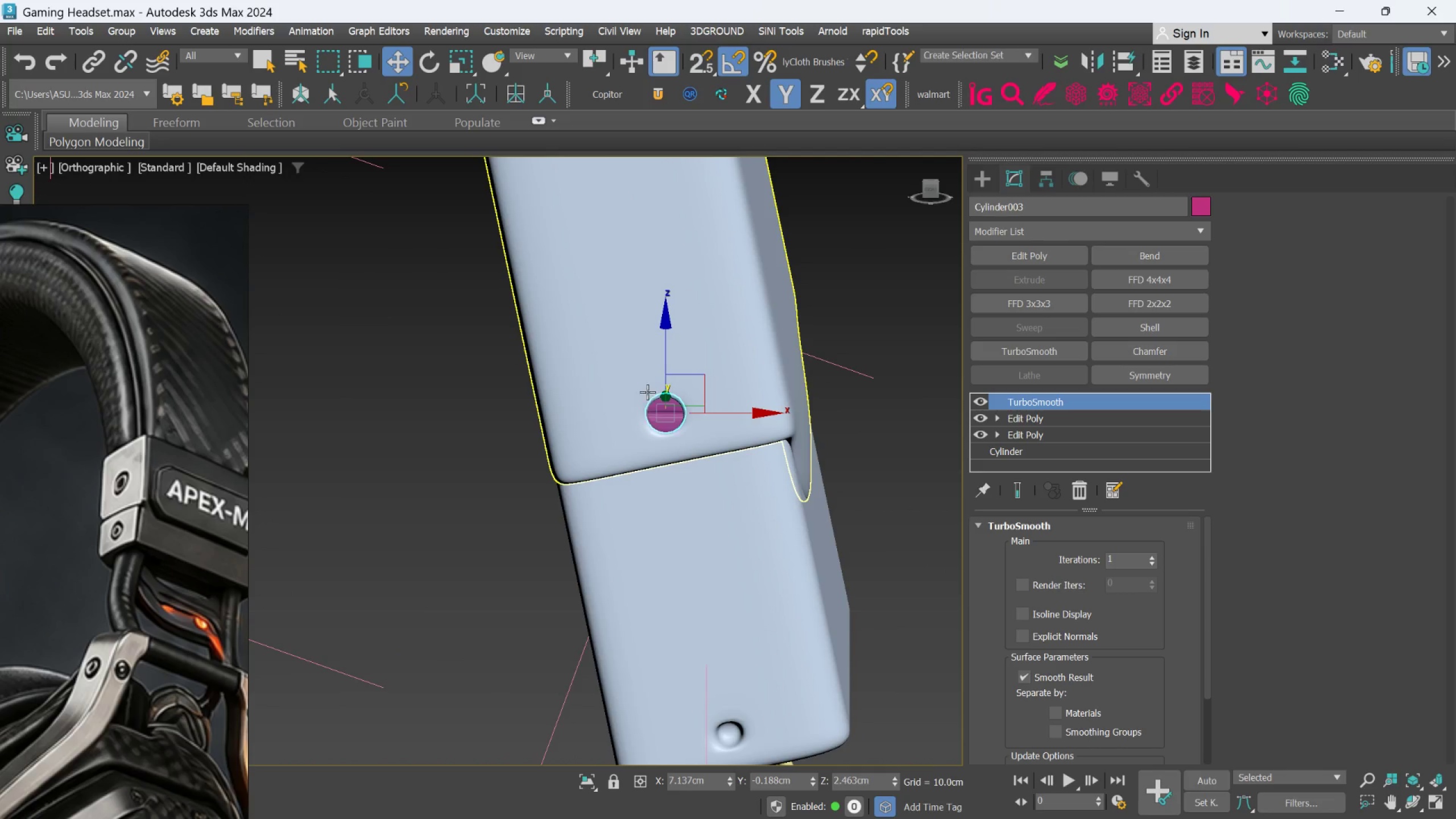 
hold_key(key=ShiftLeft, duration=1.01)
left_click_drag(start_coordinate=[669, 355], to_coordinate=[700, 421])
 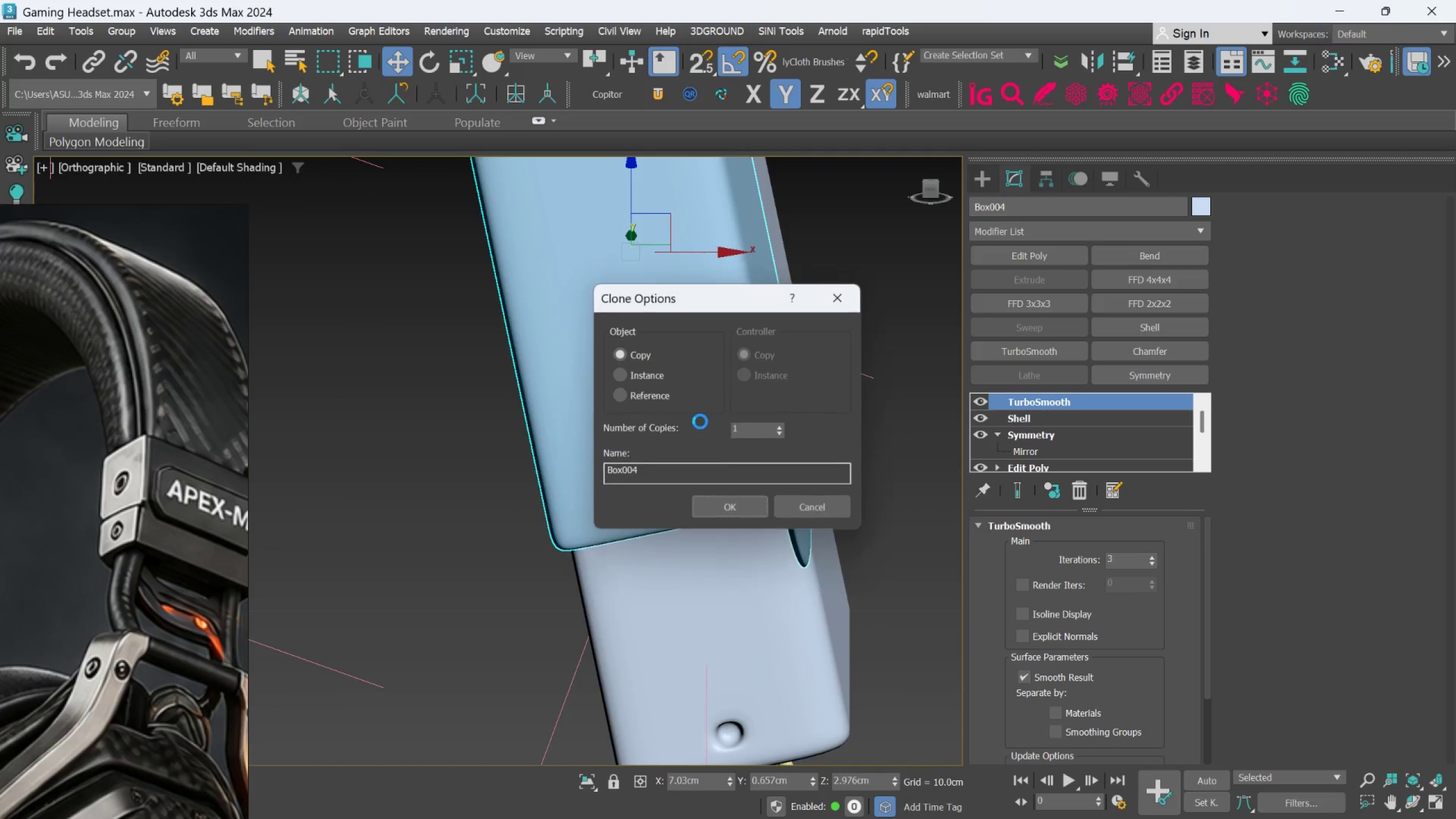 
key(Control+Z)
 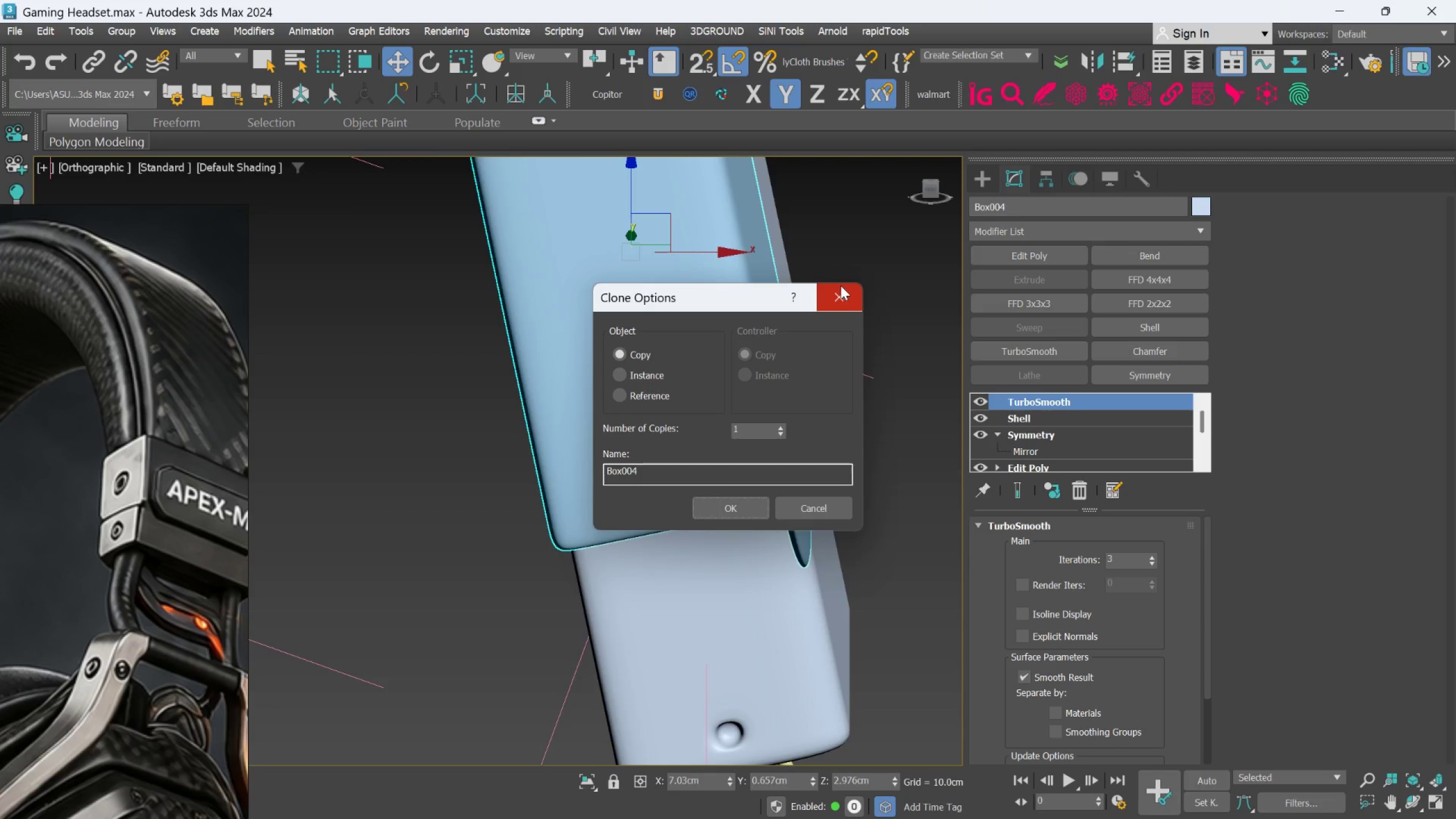 
left_click([845, 292])
 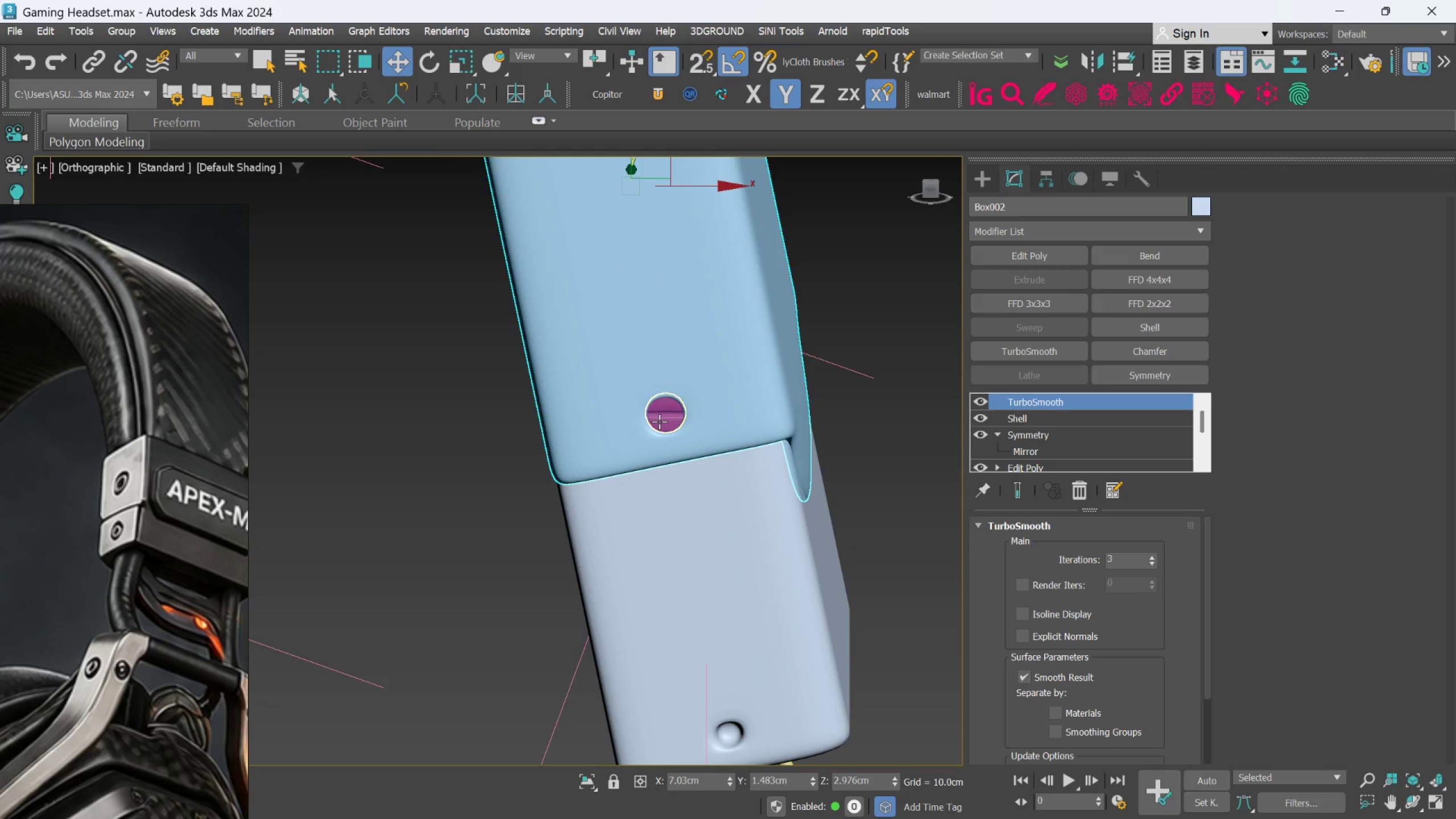 
left_click([660, 421])
 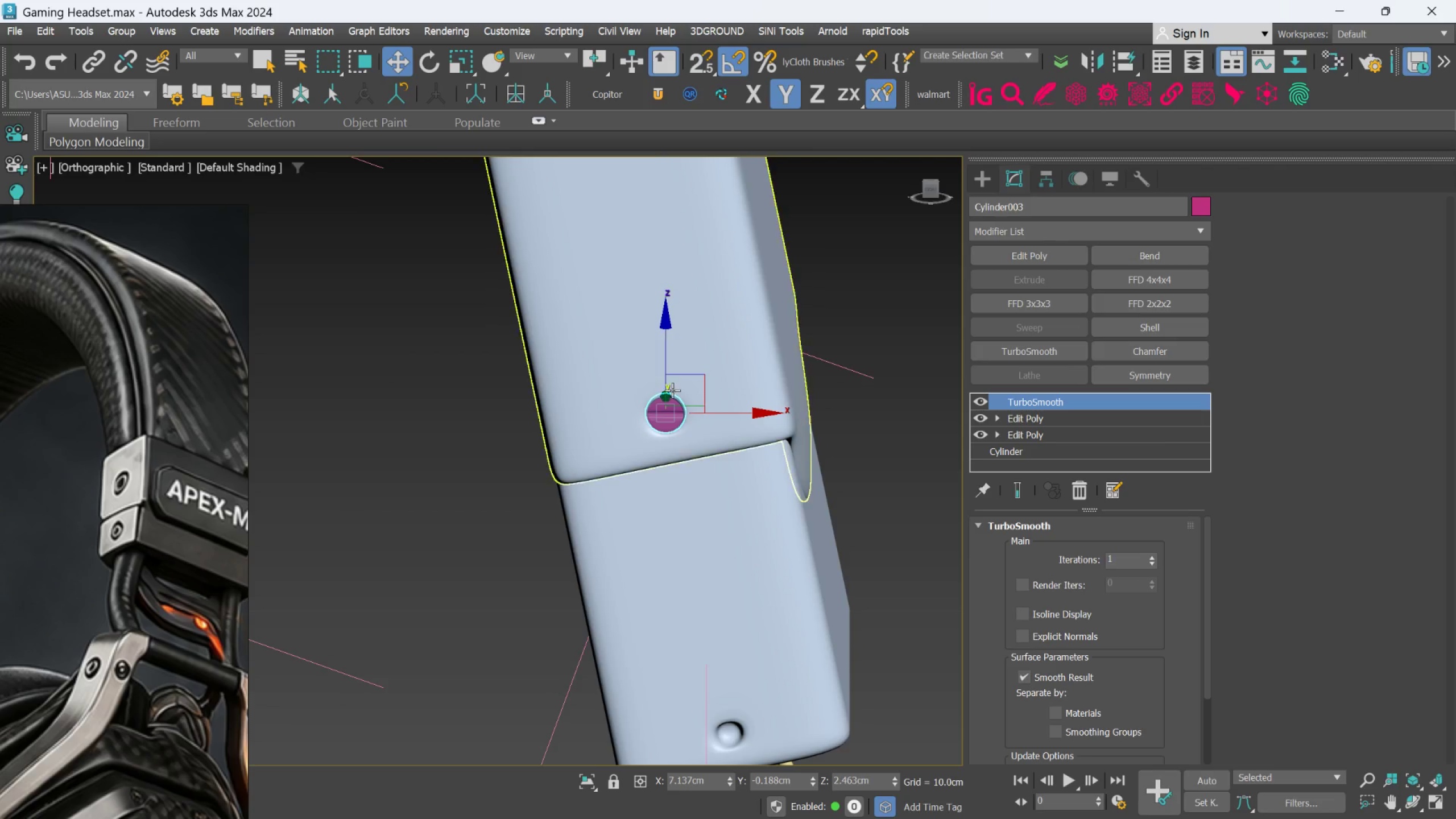 
hold_key(key=ShiftLeft, duration=1.5)
left_click_drag(start_coordinate=[666, 364], to_coordinate=[755, 623])
 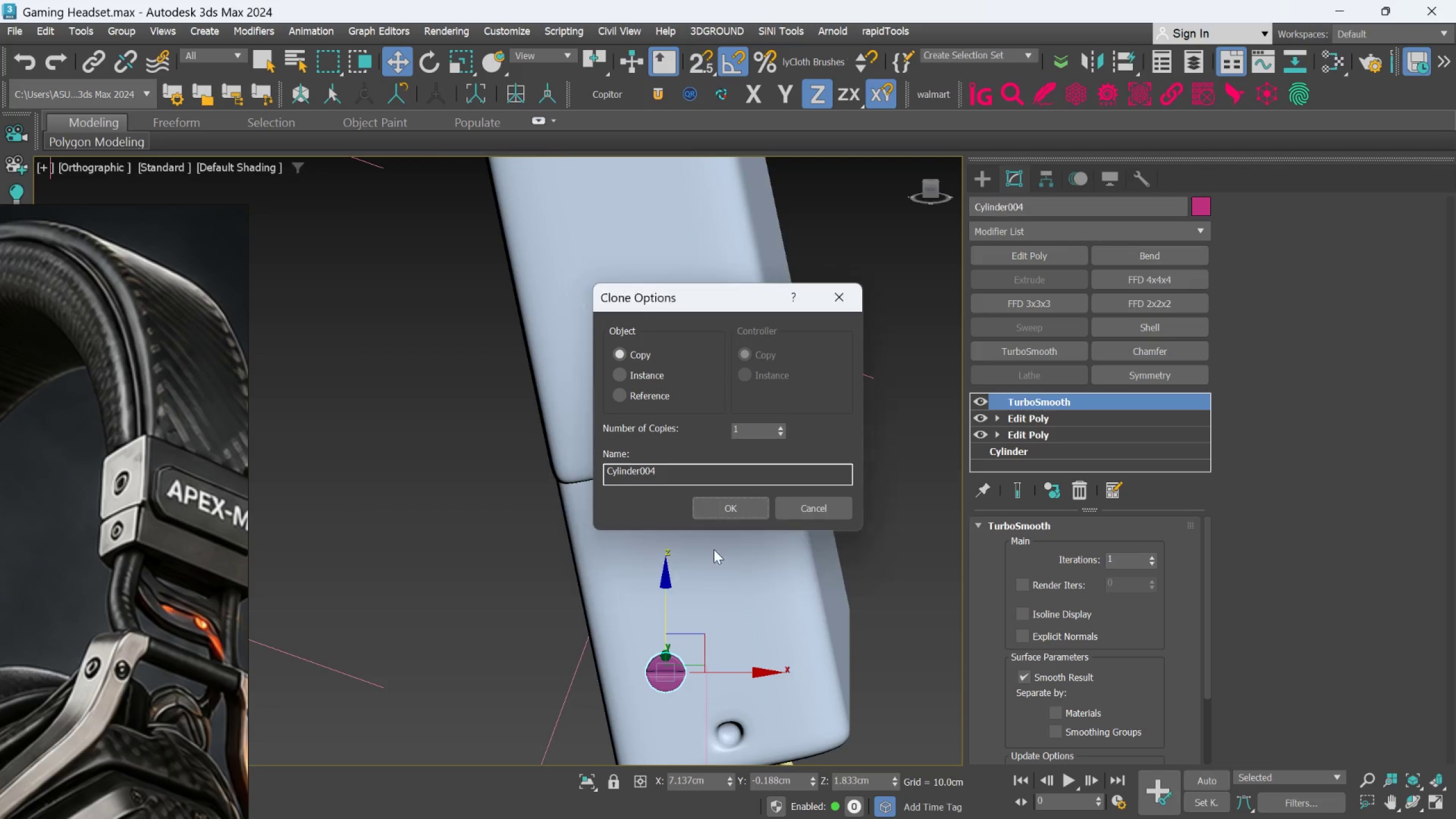 
hold_key(key=ShiftLeft, duration=0.53)
 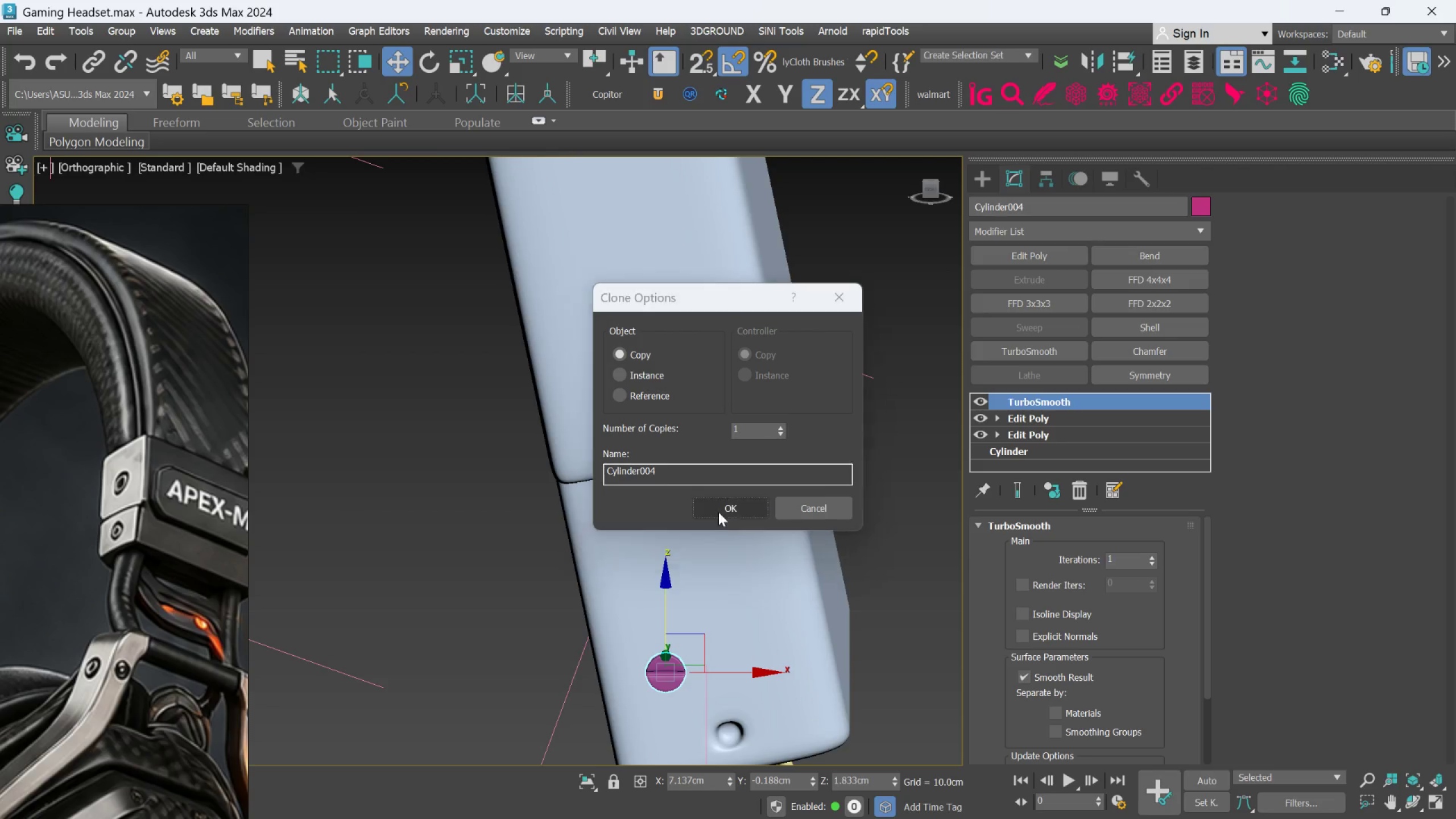 
left_click([719, 507])
 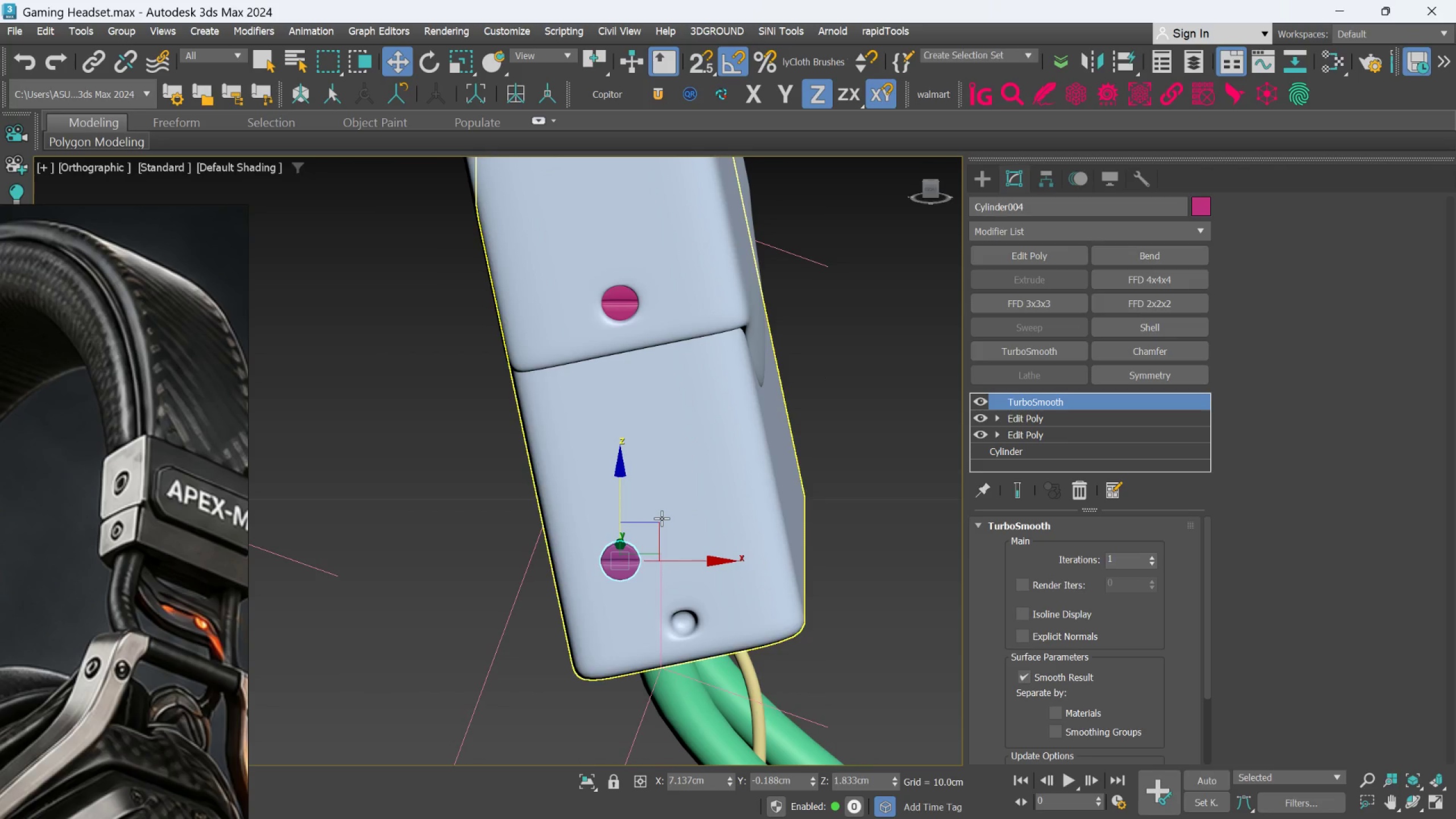 
left_click_drag(start_coordinate=[659, 527], to_coordinate=[721, 593])
 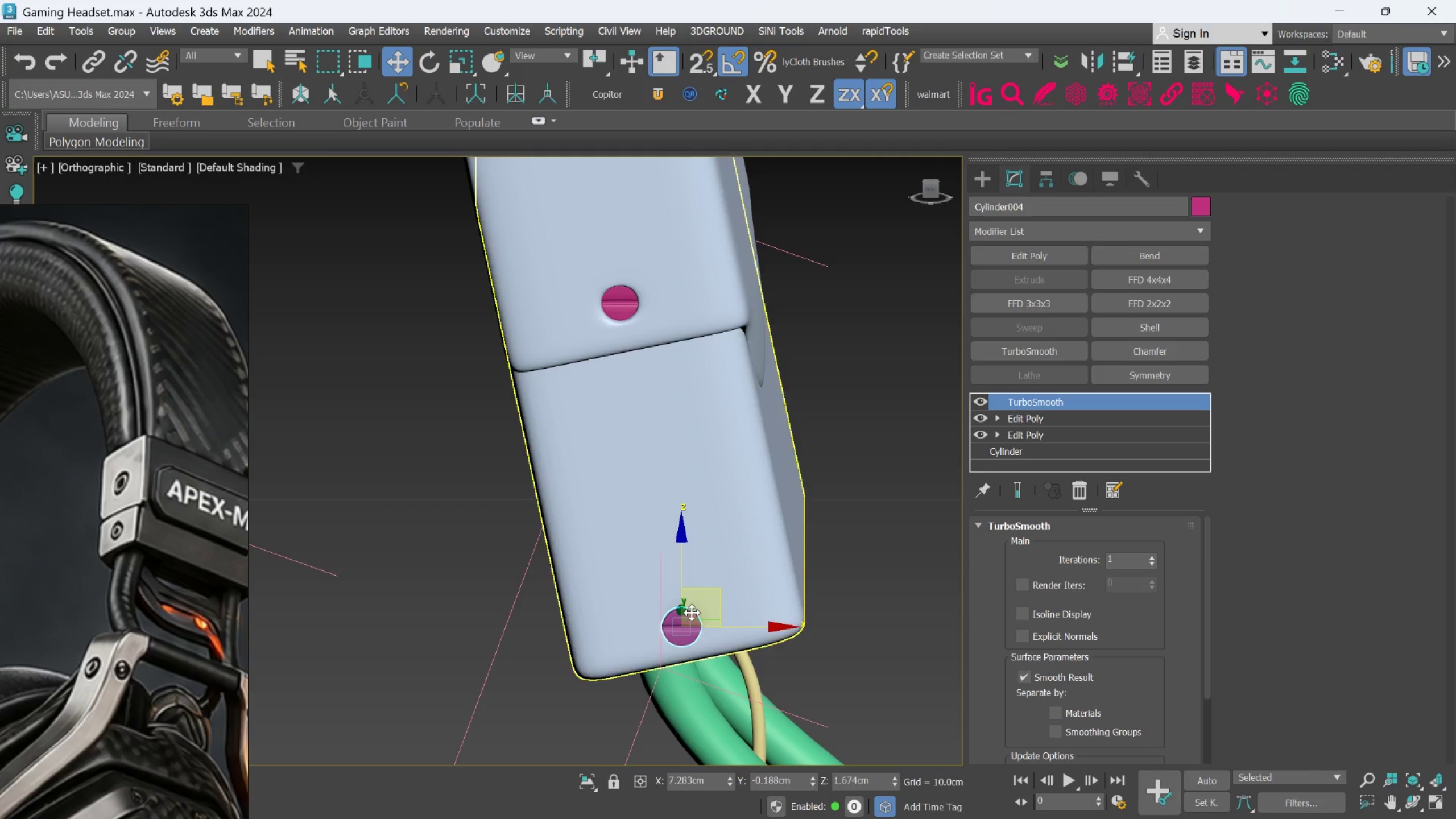 
scroll: coordinate [691, 615], scroll_direction: up, amount: 4.0
 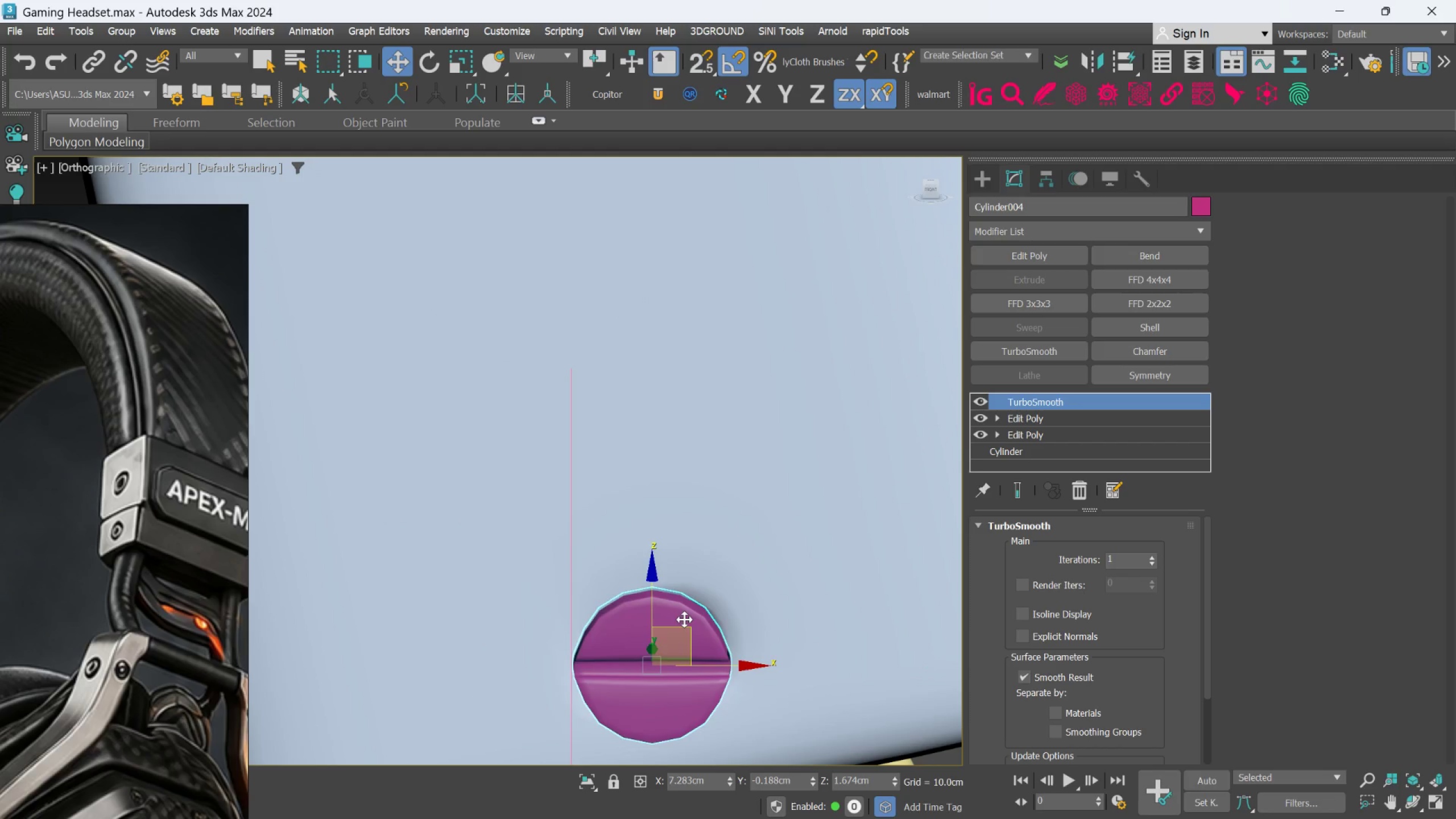 
type(rw)
 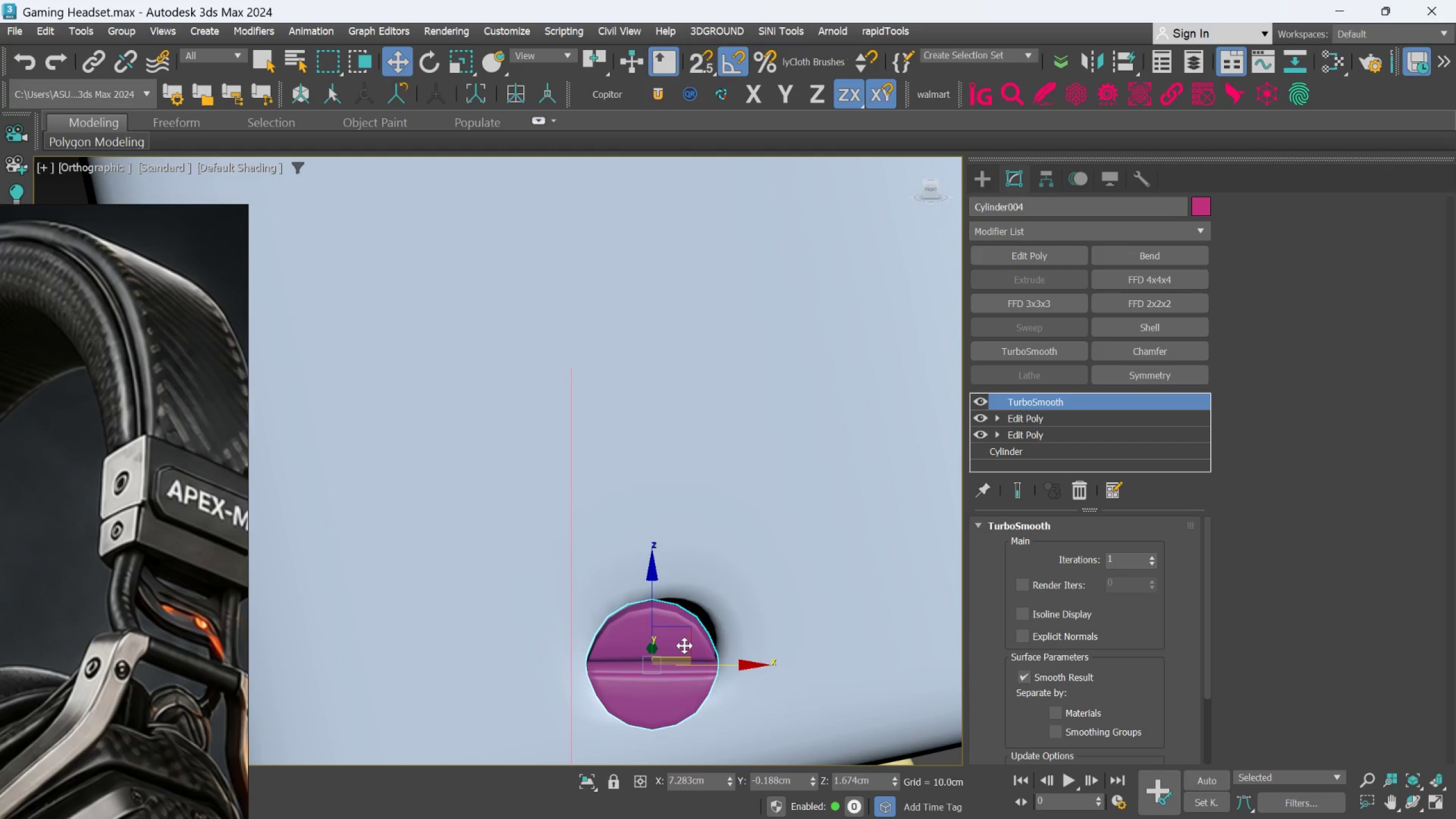 
left_click_drag(start_coordinate=[636, 657], to_coordinate=[644, 669])
 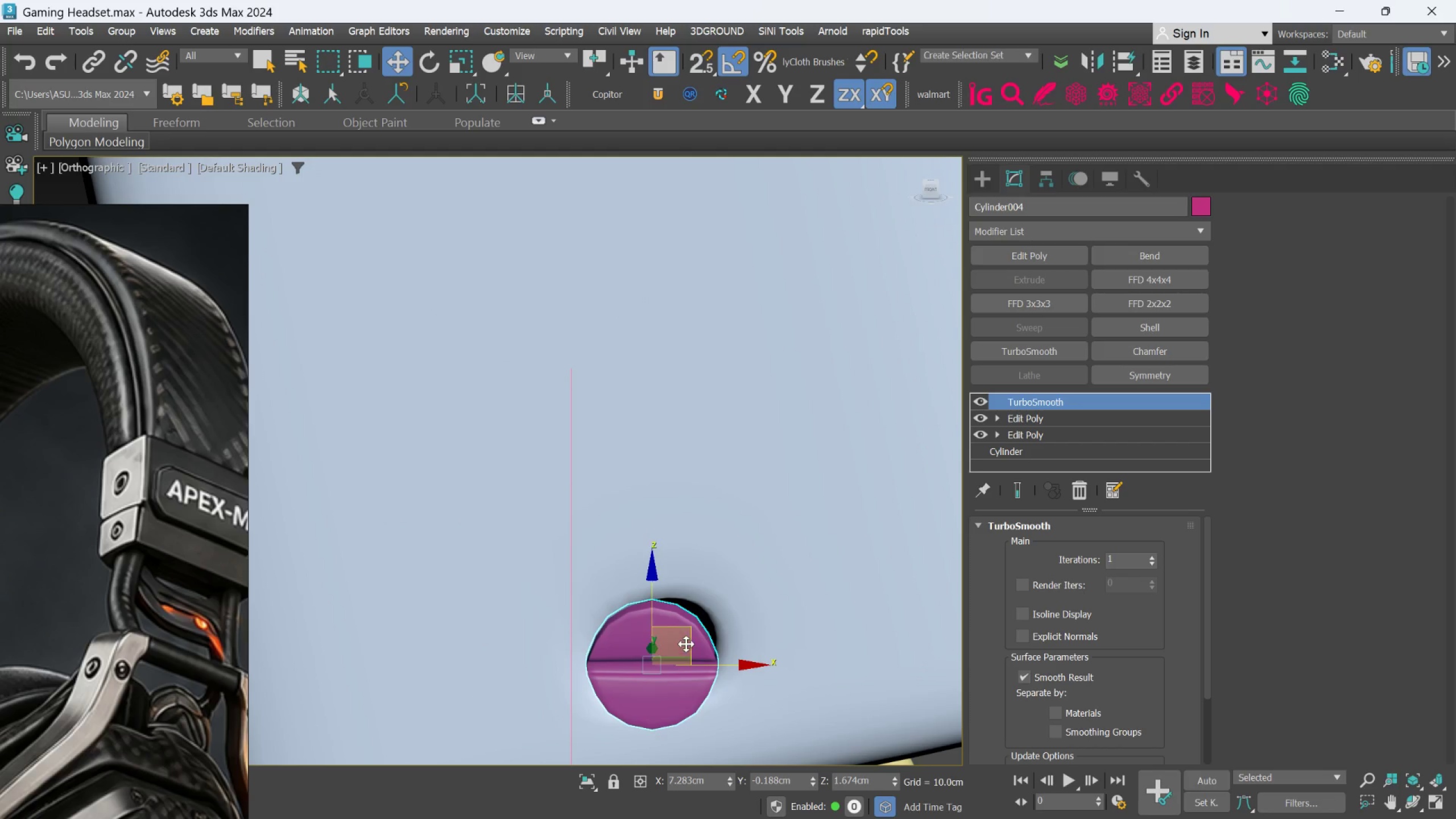 
left_click_drag(start_coordinate=[689, 636], to_coordinate=[704, 630])
 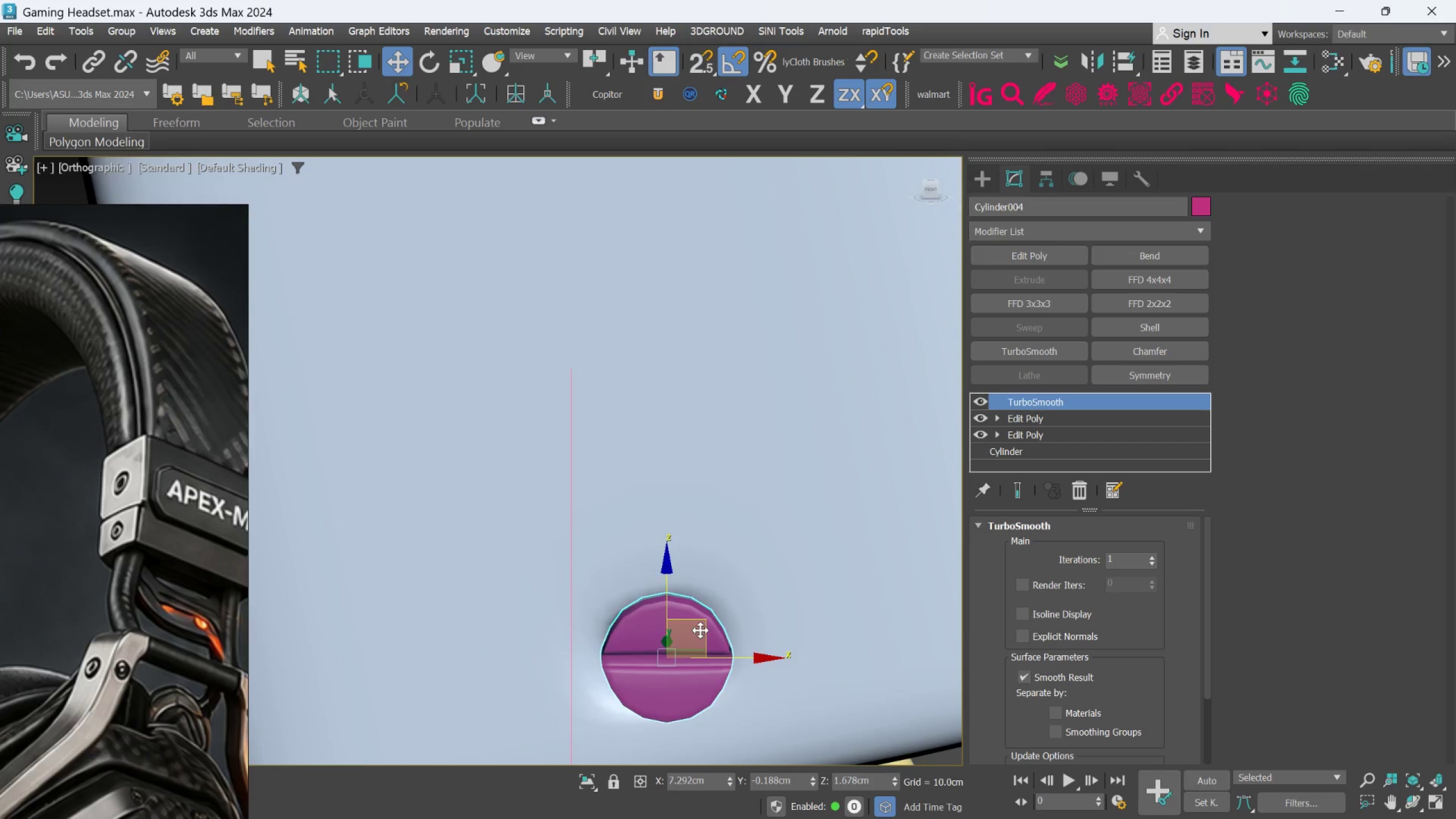 
hold_key(key=AltLeft, duration=1.39)
 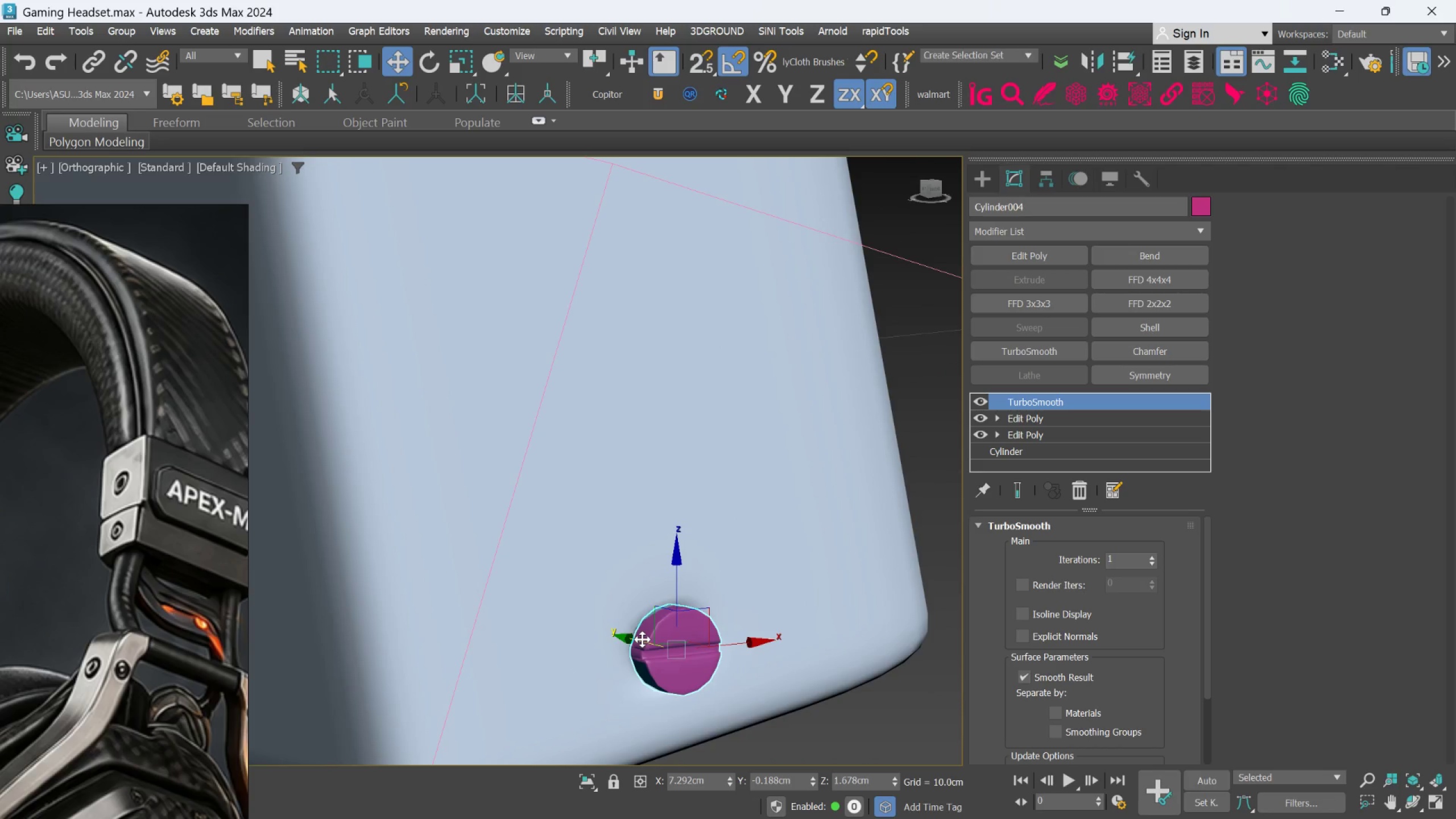 
scroll: coordinate [700, 630], scroll_direction: down, amount: 1.0
 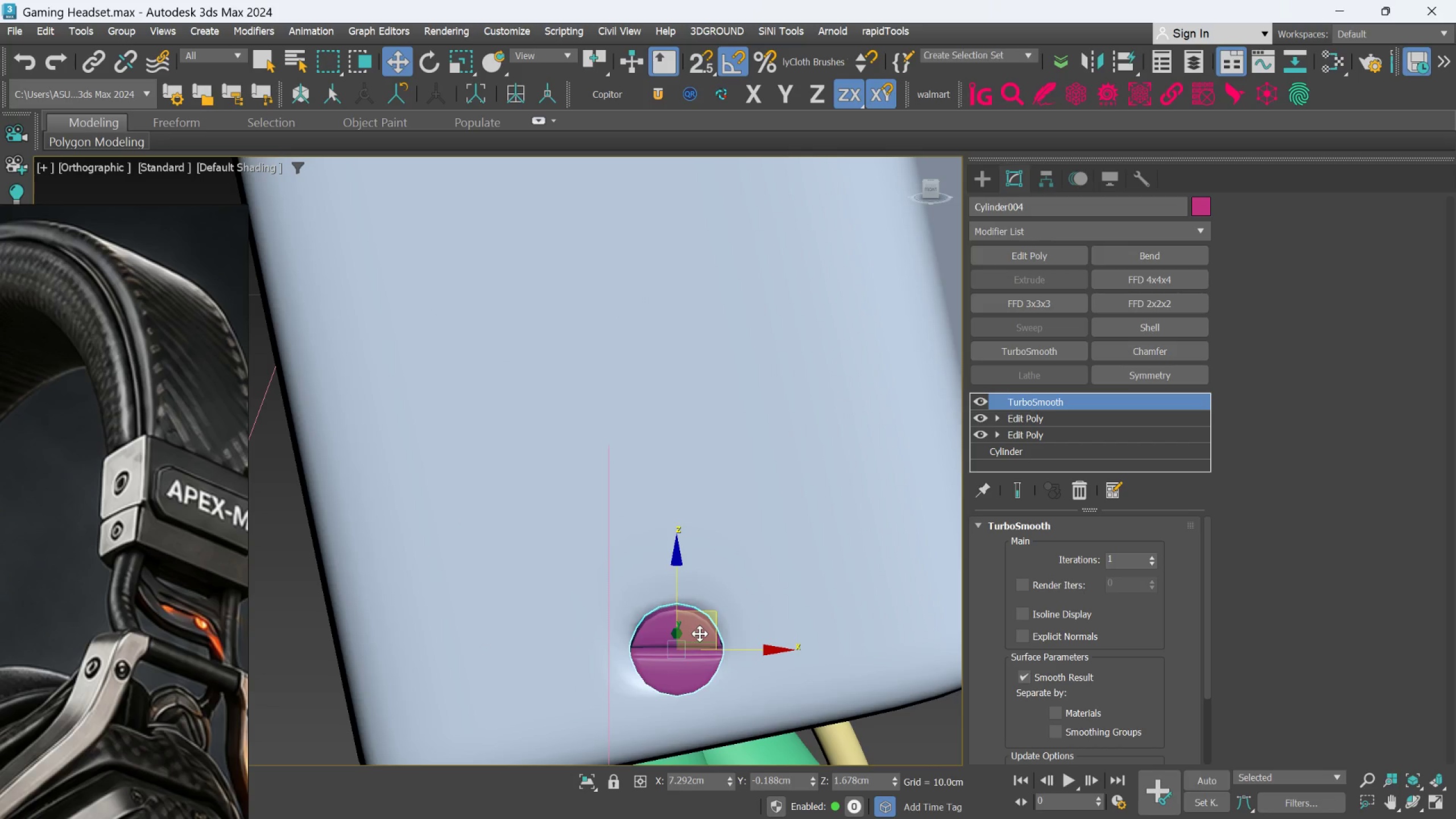 
left_click_drag(start_coordinate=[642, 639], to_coordinate=[633, 625])
 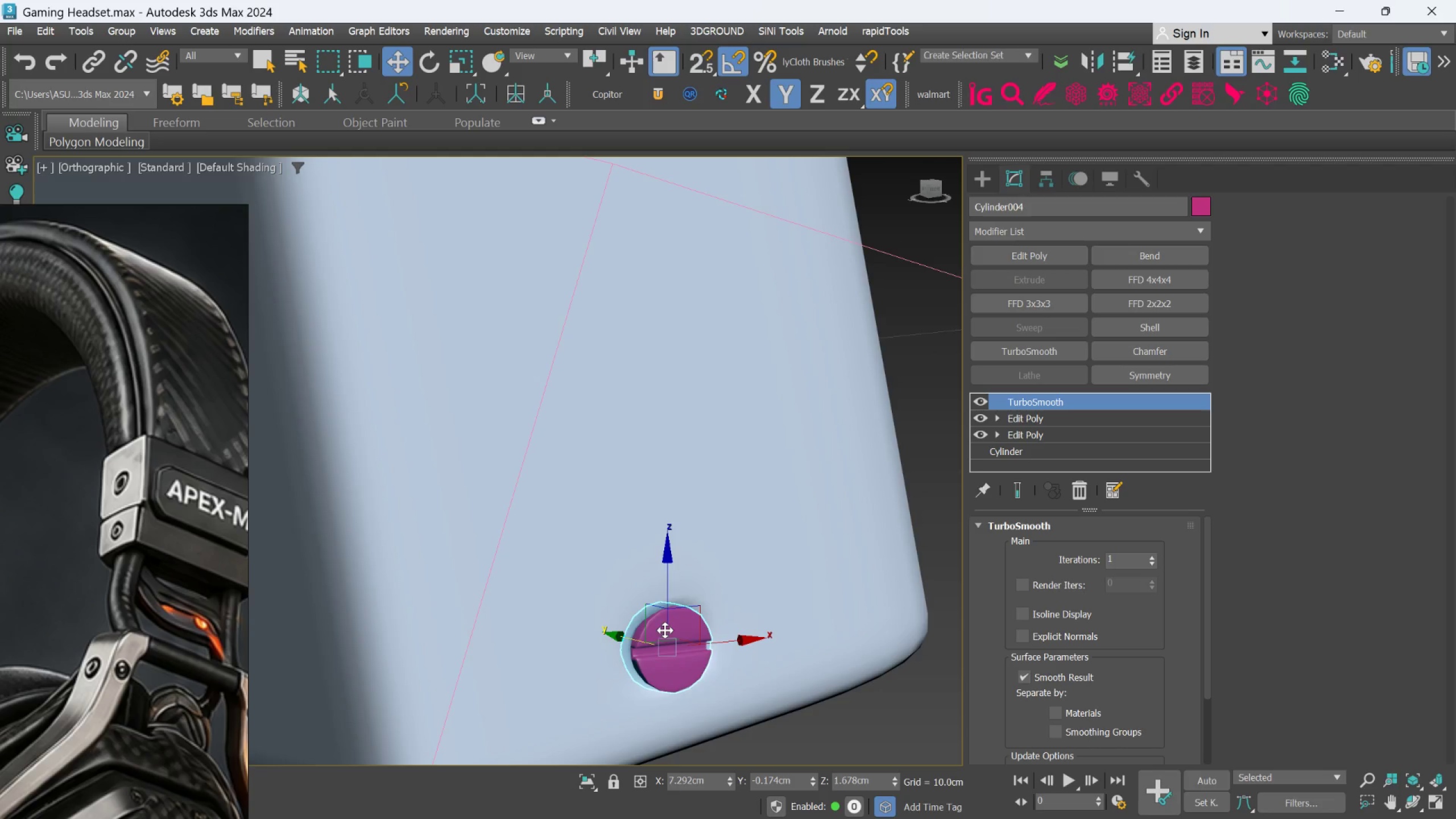 
key(R)
 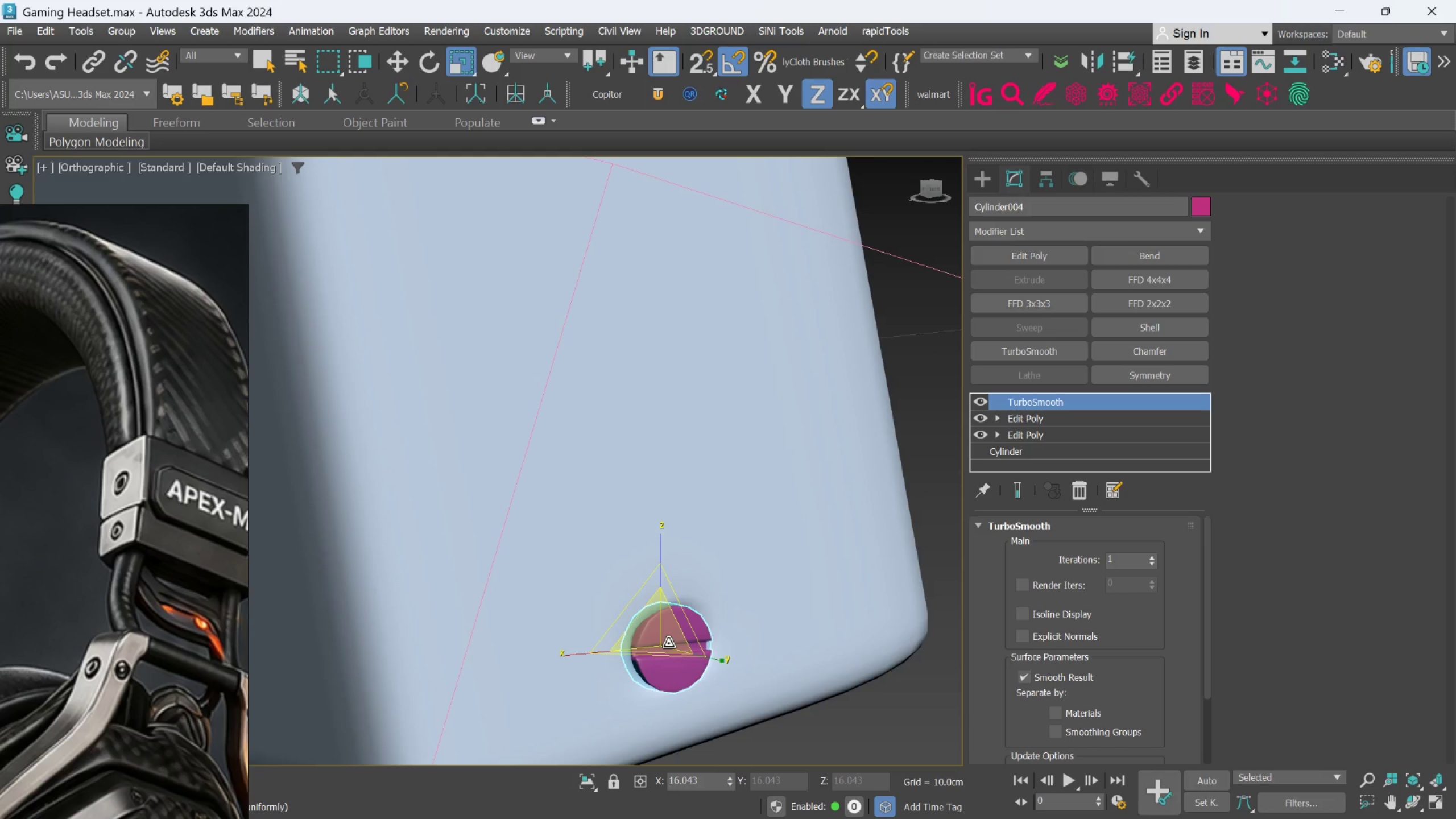 
left_click_drag(start_coordinate=[665, 643], to_coordinate=[666, 653])
 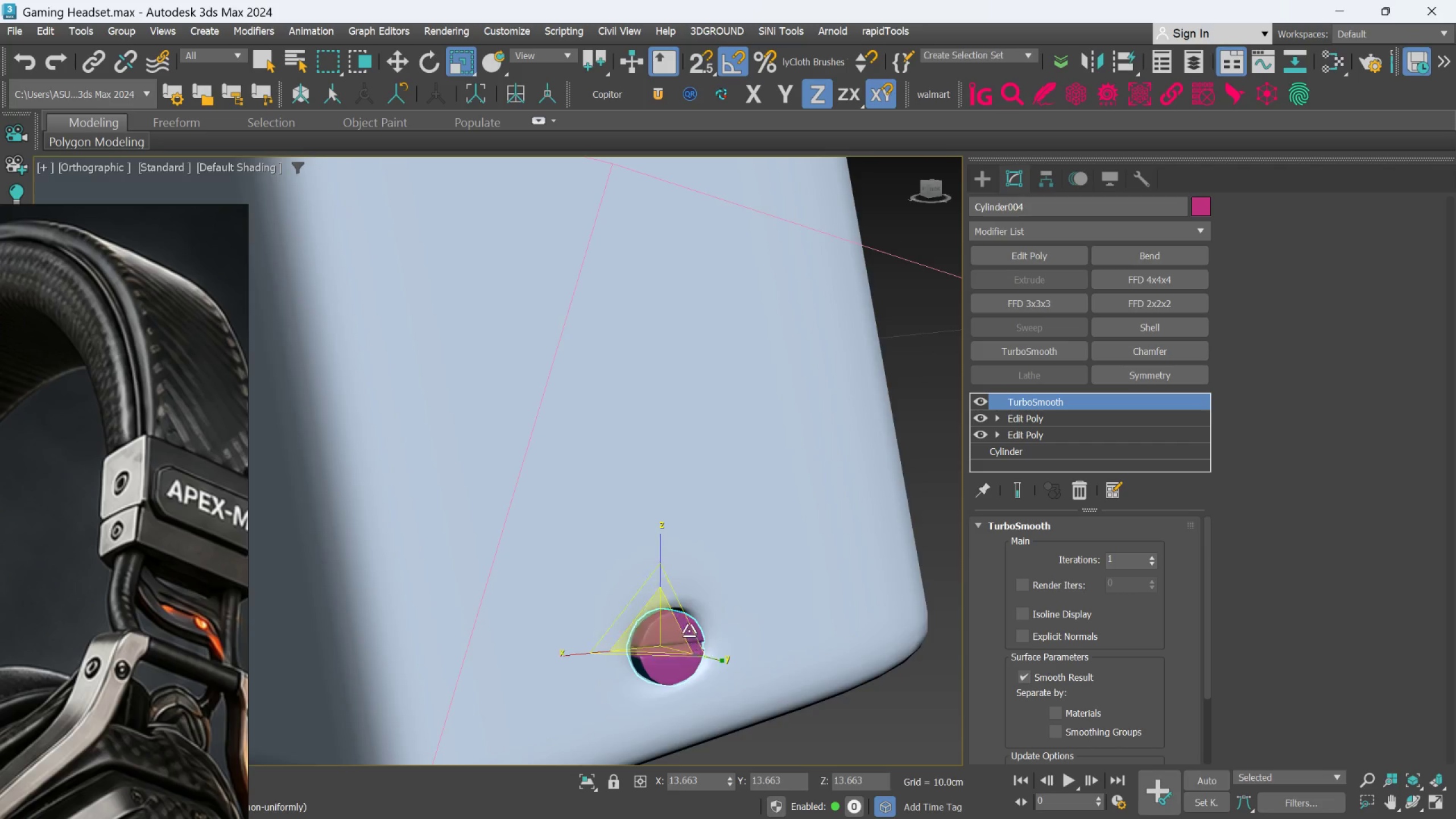 
hold_key(key=AltLeft, duration=1.01)
 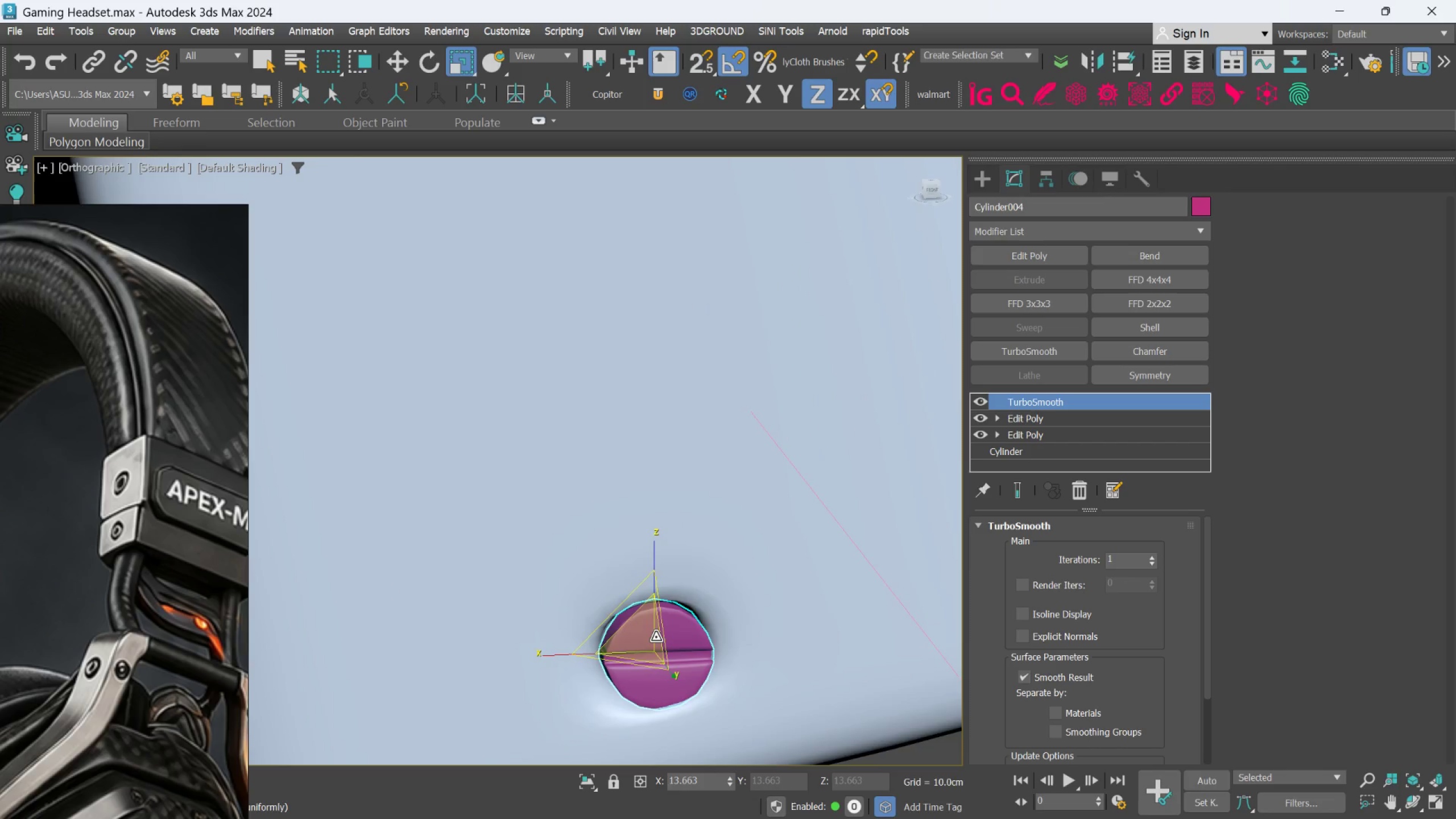 
scroll: coordinate [689, 630], scroll_direction: up, amount: 1.0
 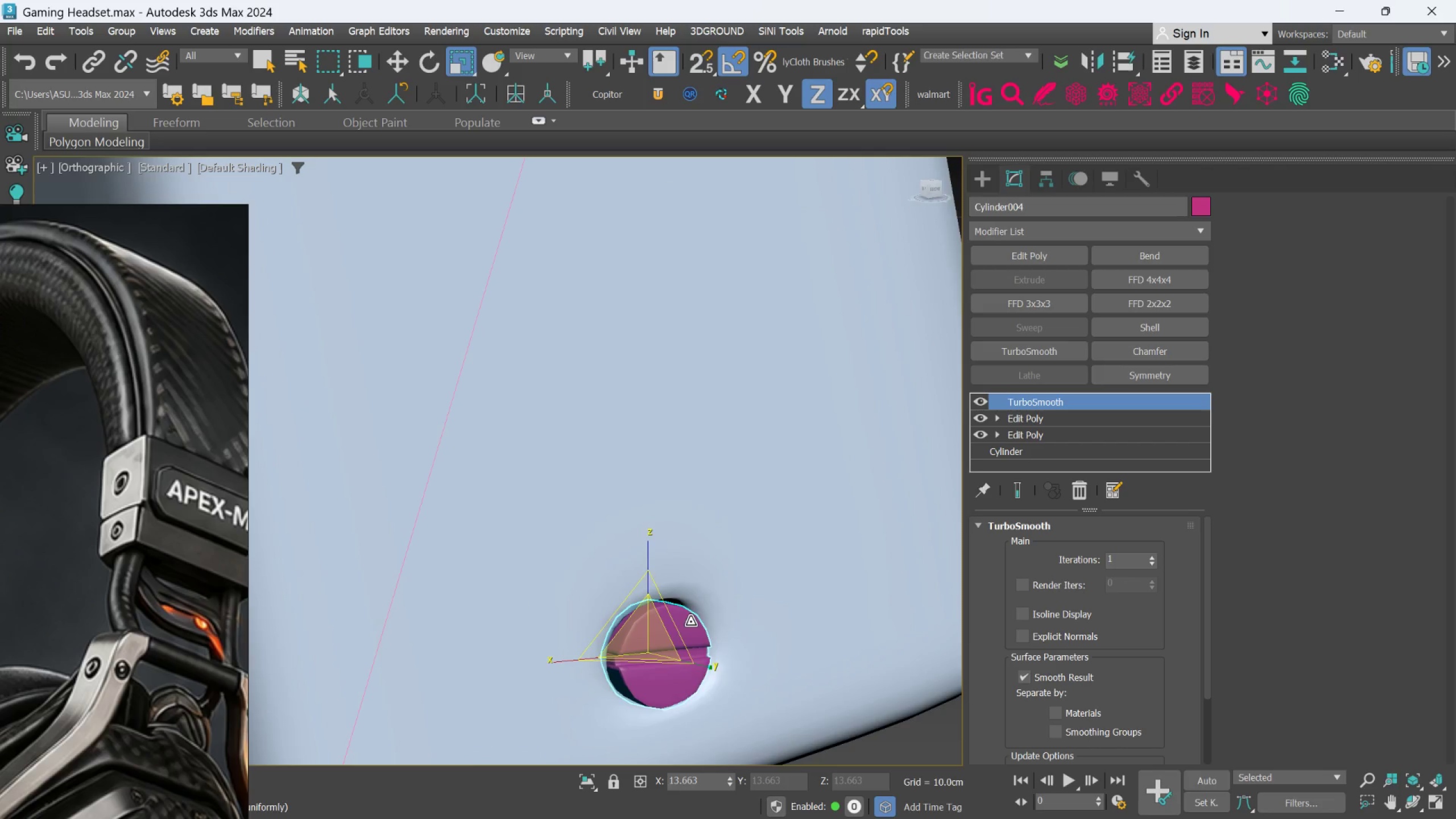 
key(Alt+AltLeft)
 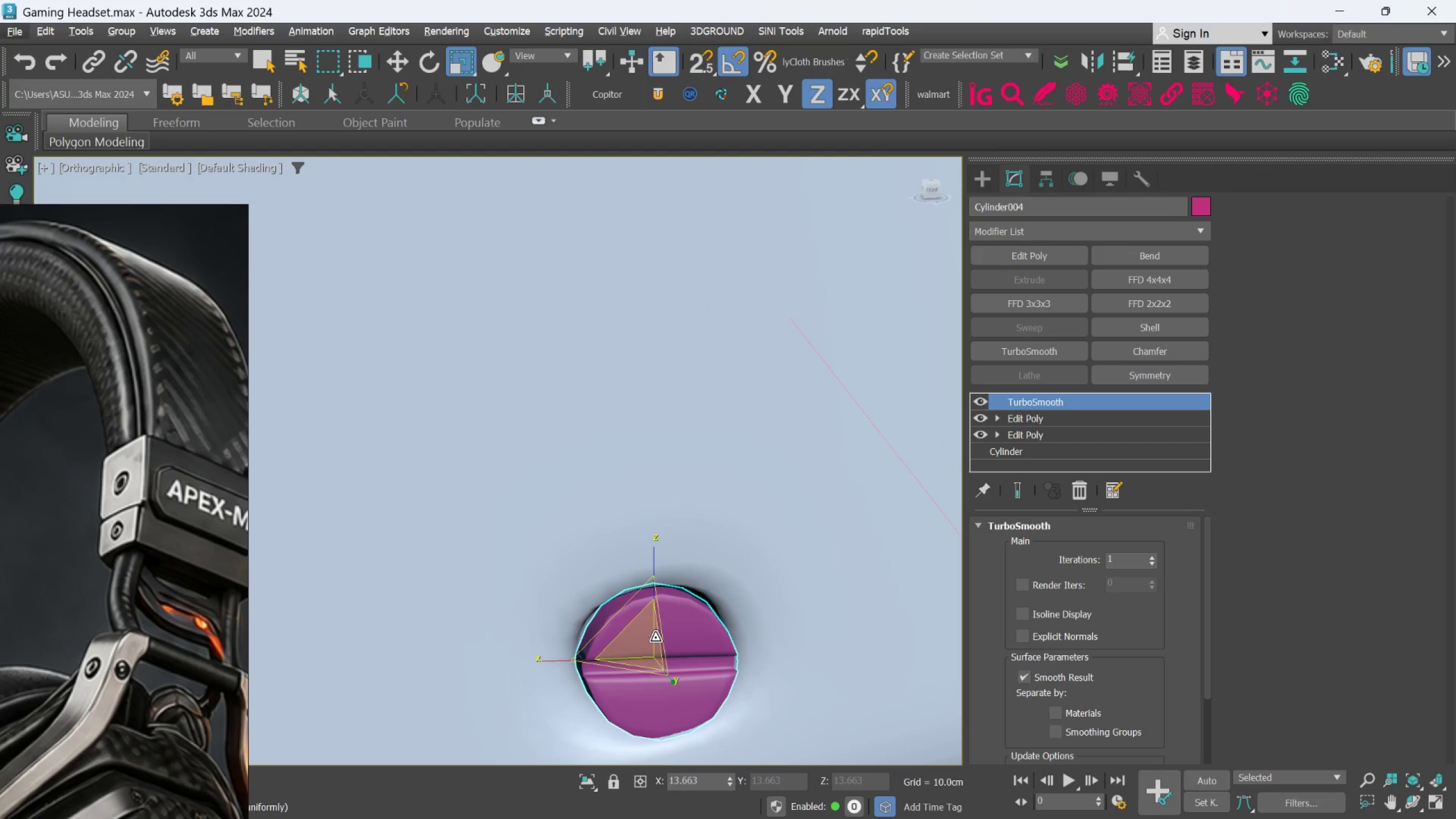 
hold_key(key=AltLeft, duration=0.42)
 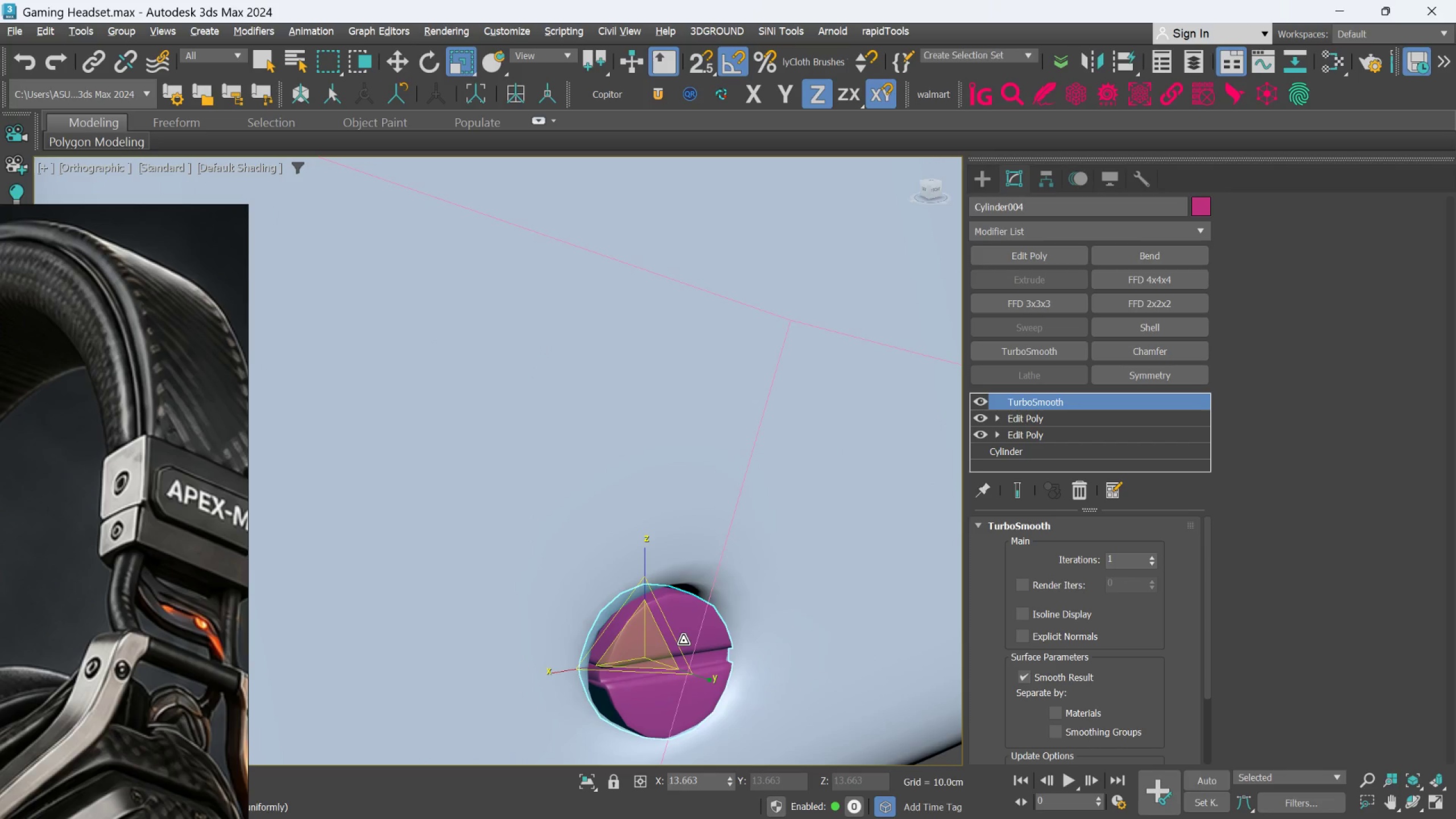 
scroll: coordinate [656, 637], scroll_direction: up, amount: 1.0
 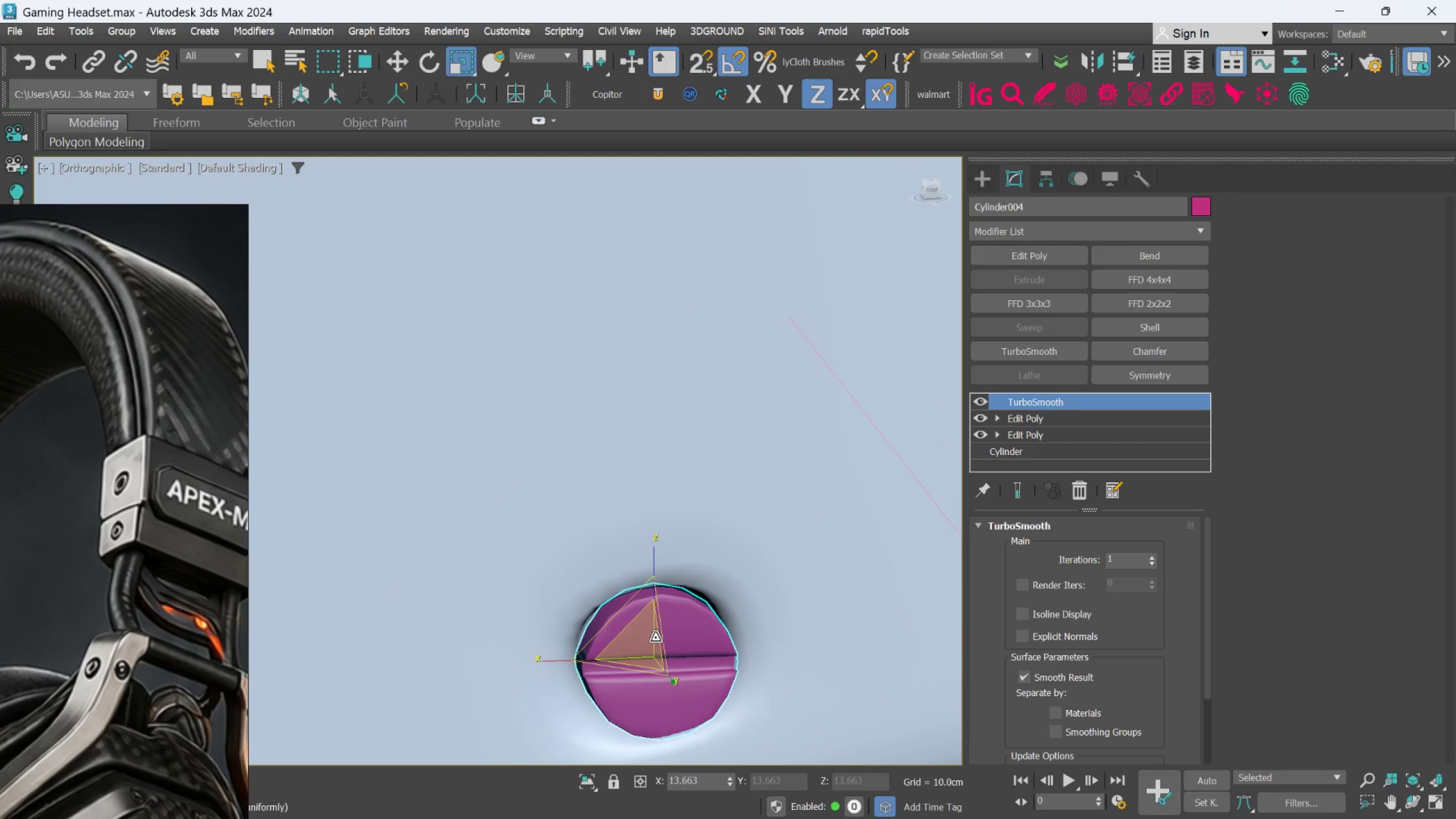 
key(W)
 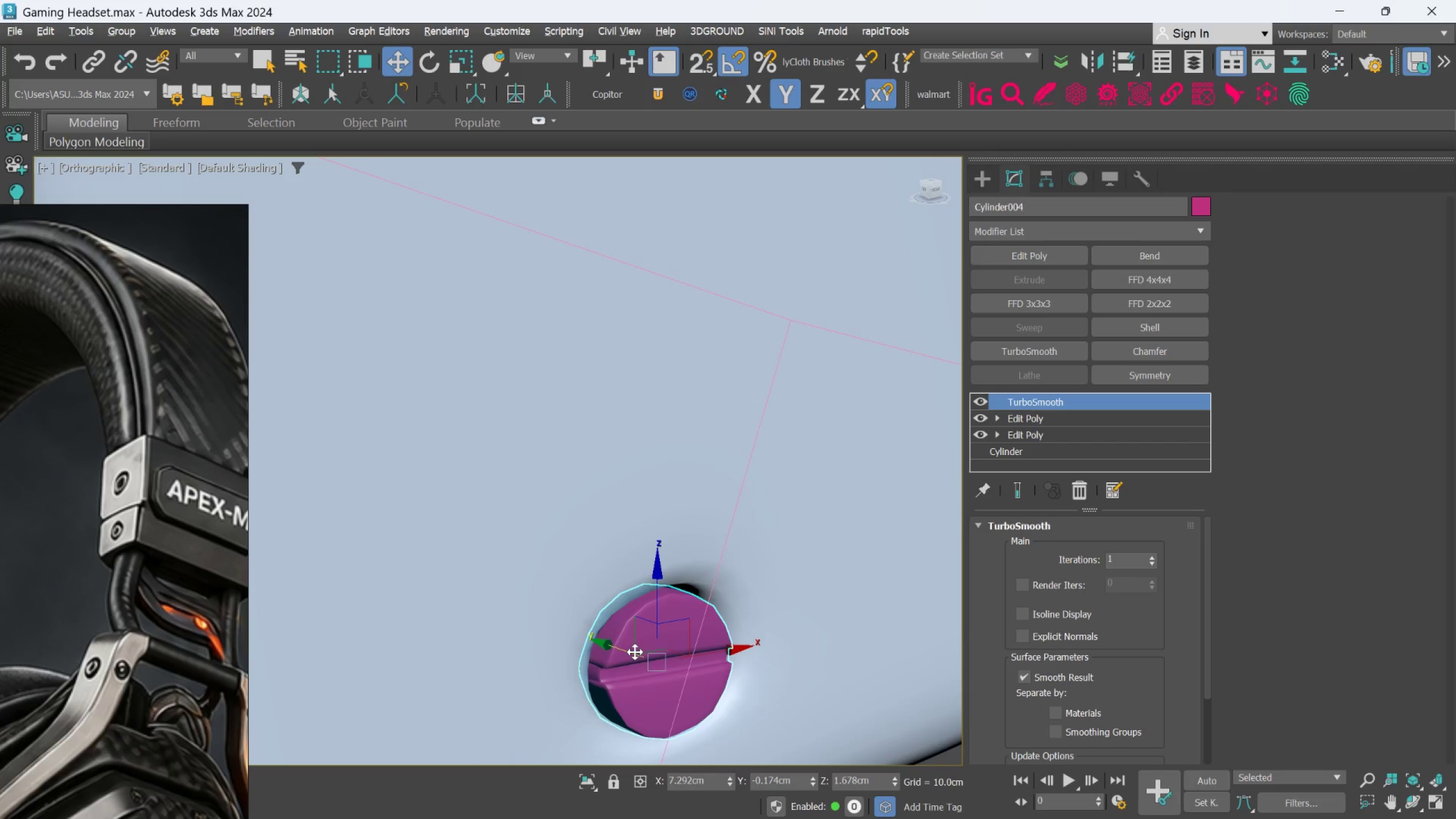 
left_click_drag(start_coordinate=[635, 652], to_coordinate=[628, 650])
 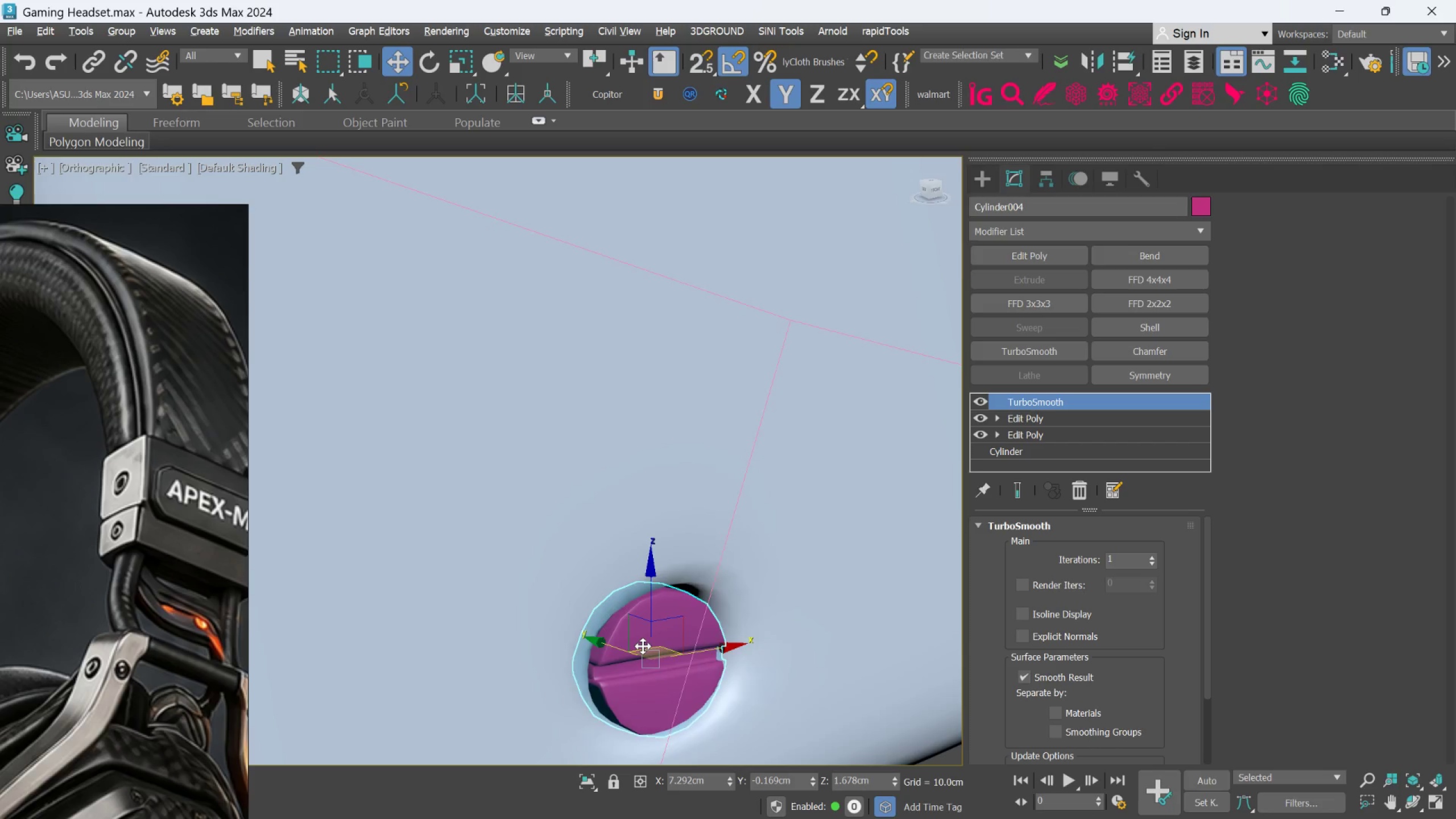 
hold_key(key=AltLeft, duration=1.02)
 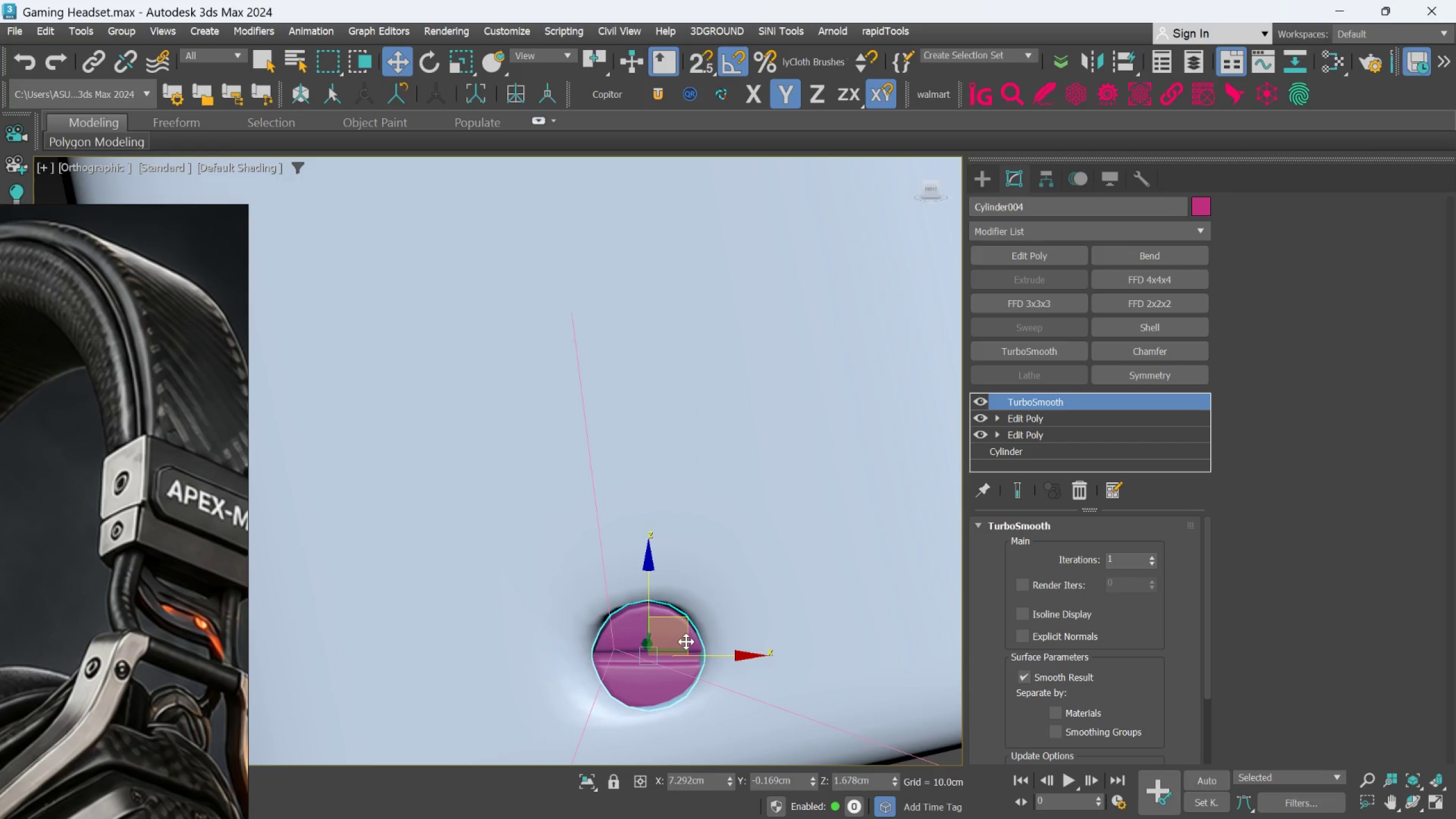 
scroll: coordinate [643, 646], scroll_direction: down, amount: 1.0
 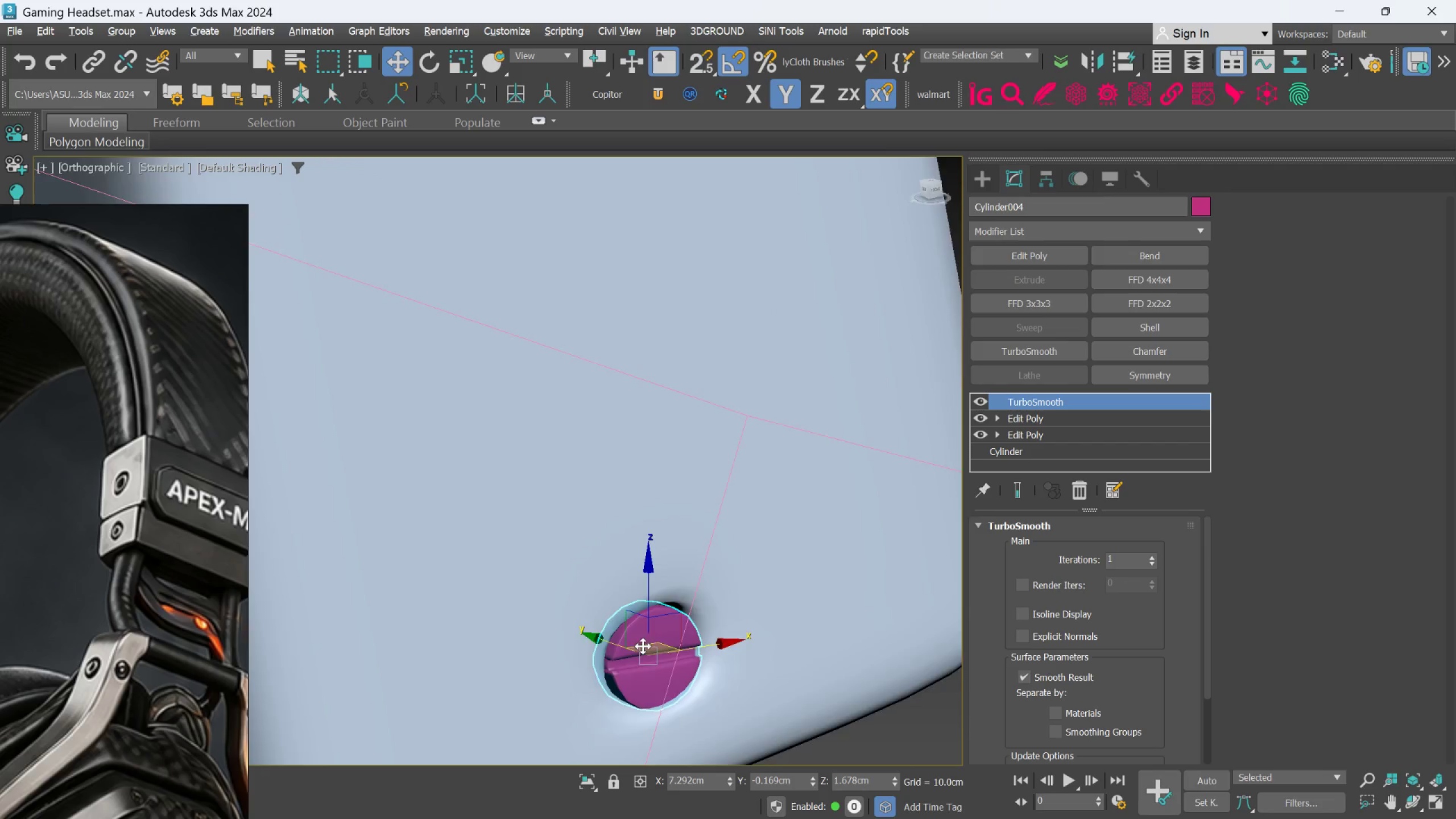 
key(E)
 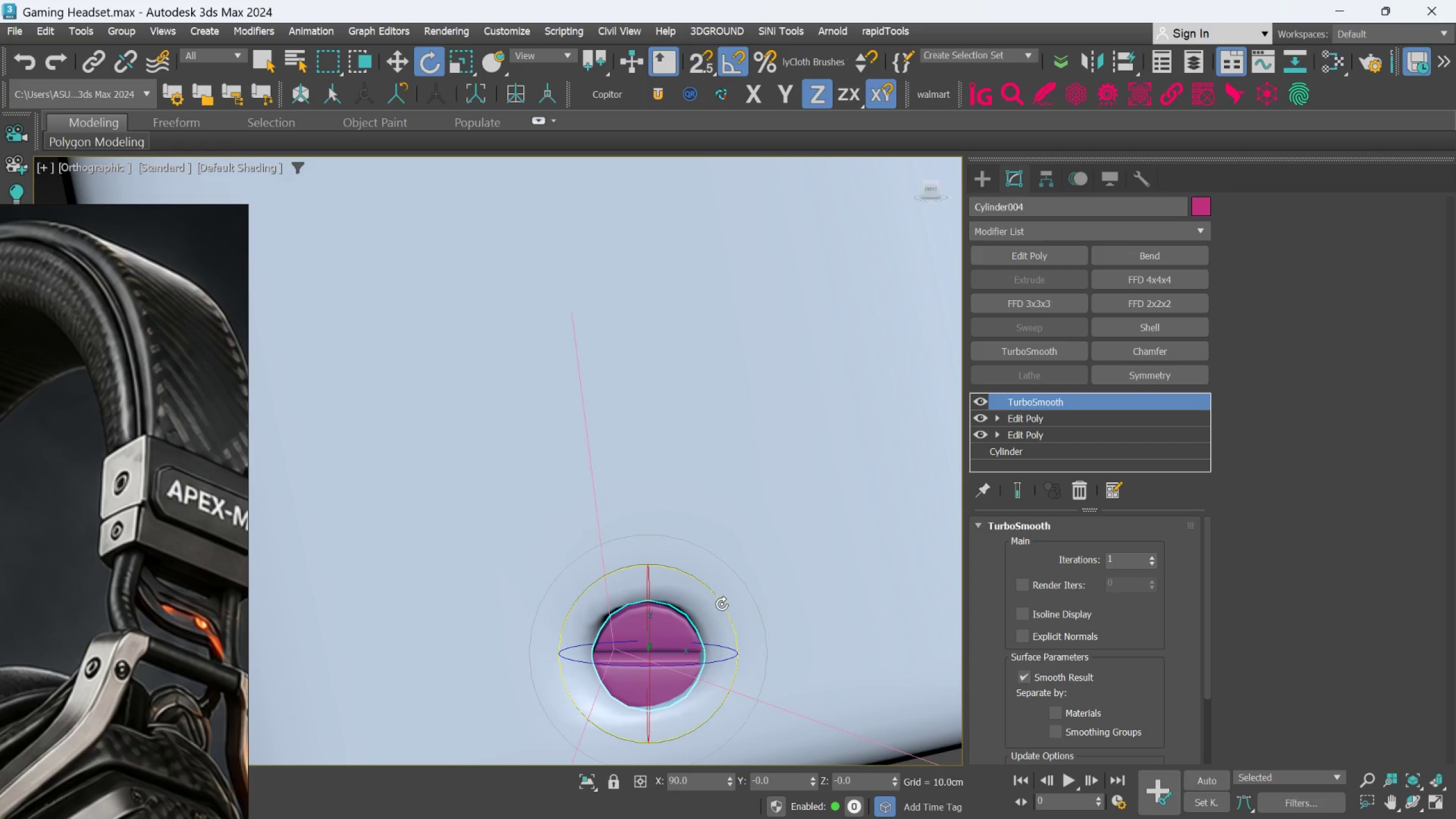 
left_click_drag(start_coordinate=[722, 604], to_coordinate=[721, 595])
 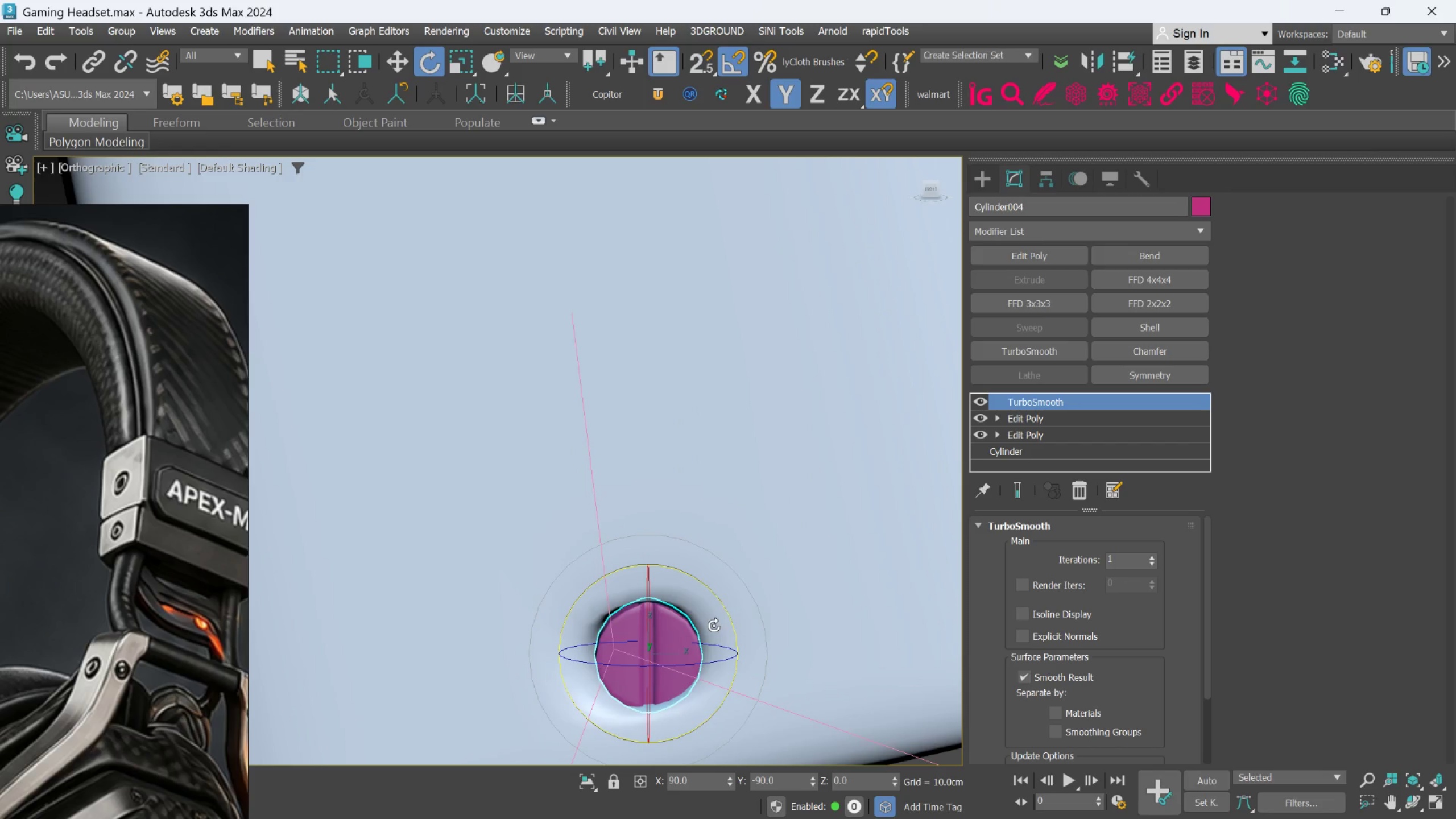 
key(W)
 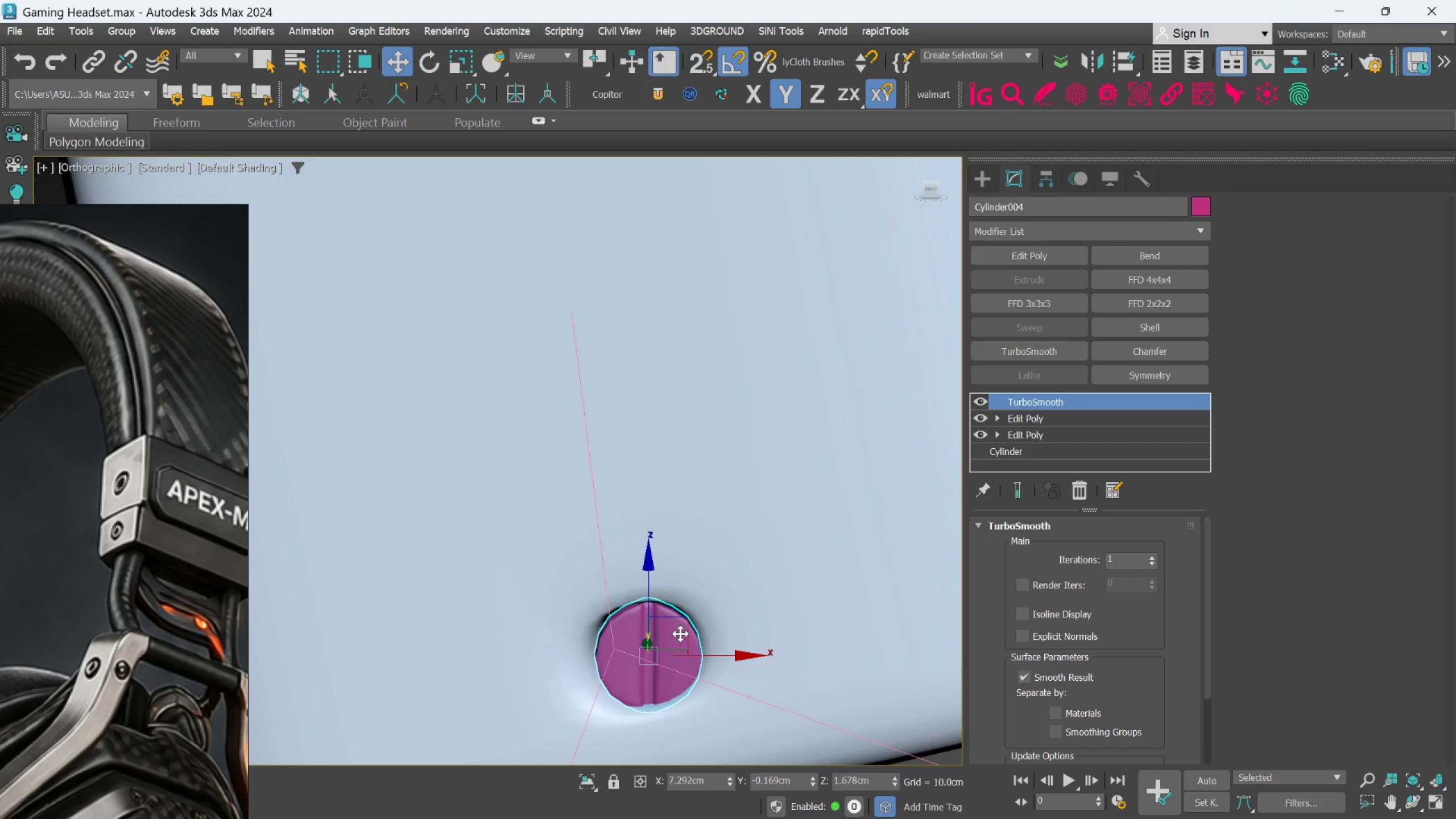 
key(R)
 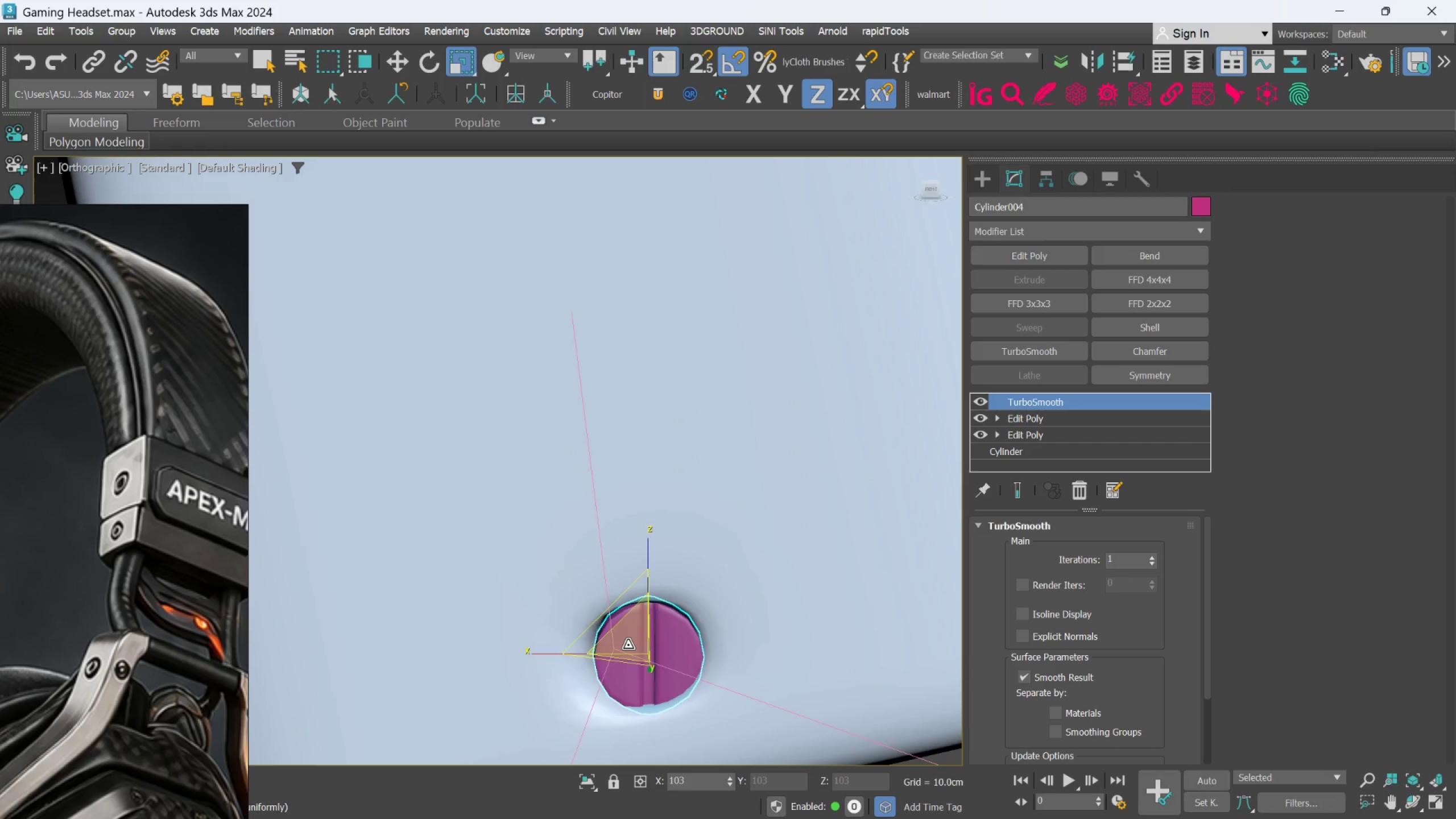 
key(W)
 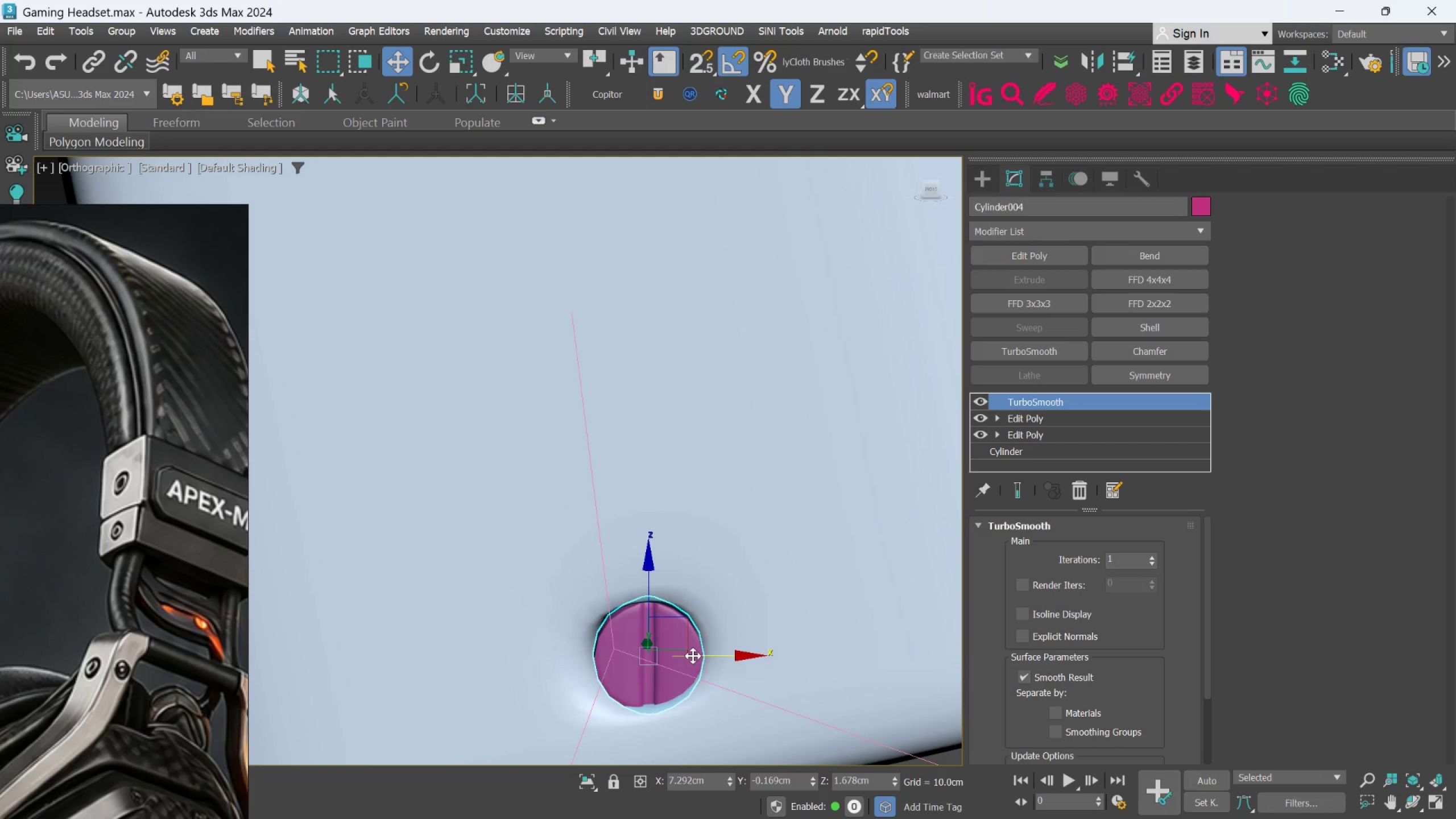 
left_click_drag(start_coordinate=[695, 655], to_coordinate=[692, 654])
 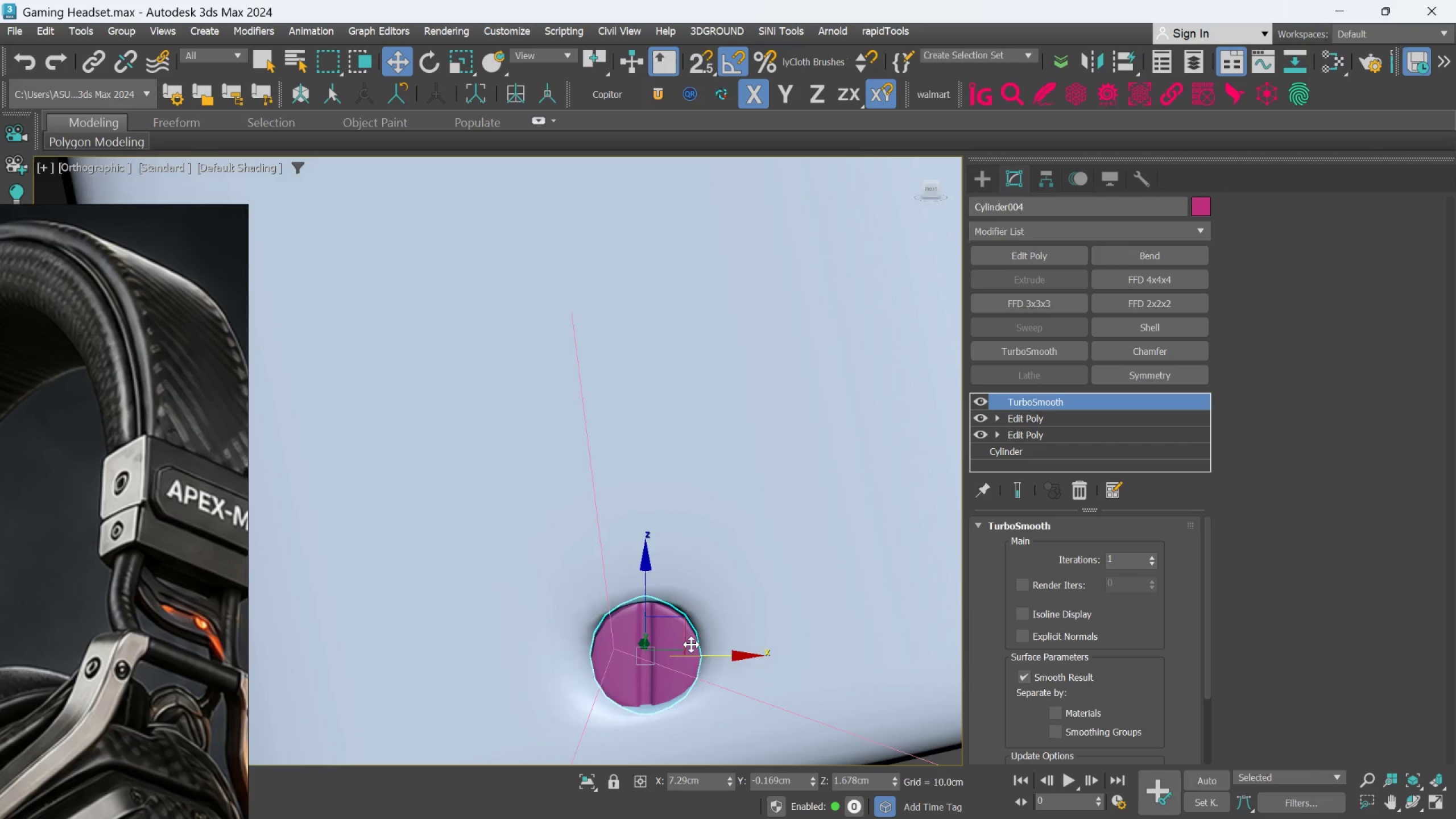 
scroll: coordinate [689, 643], scroll_direction: down, amount: 4.0
 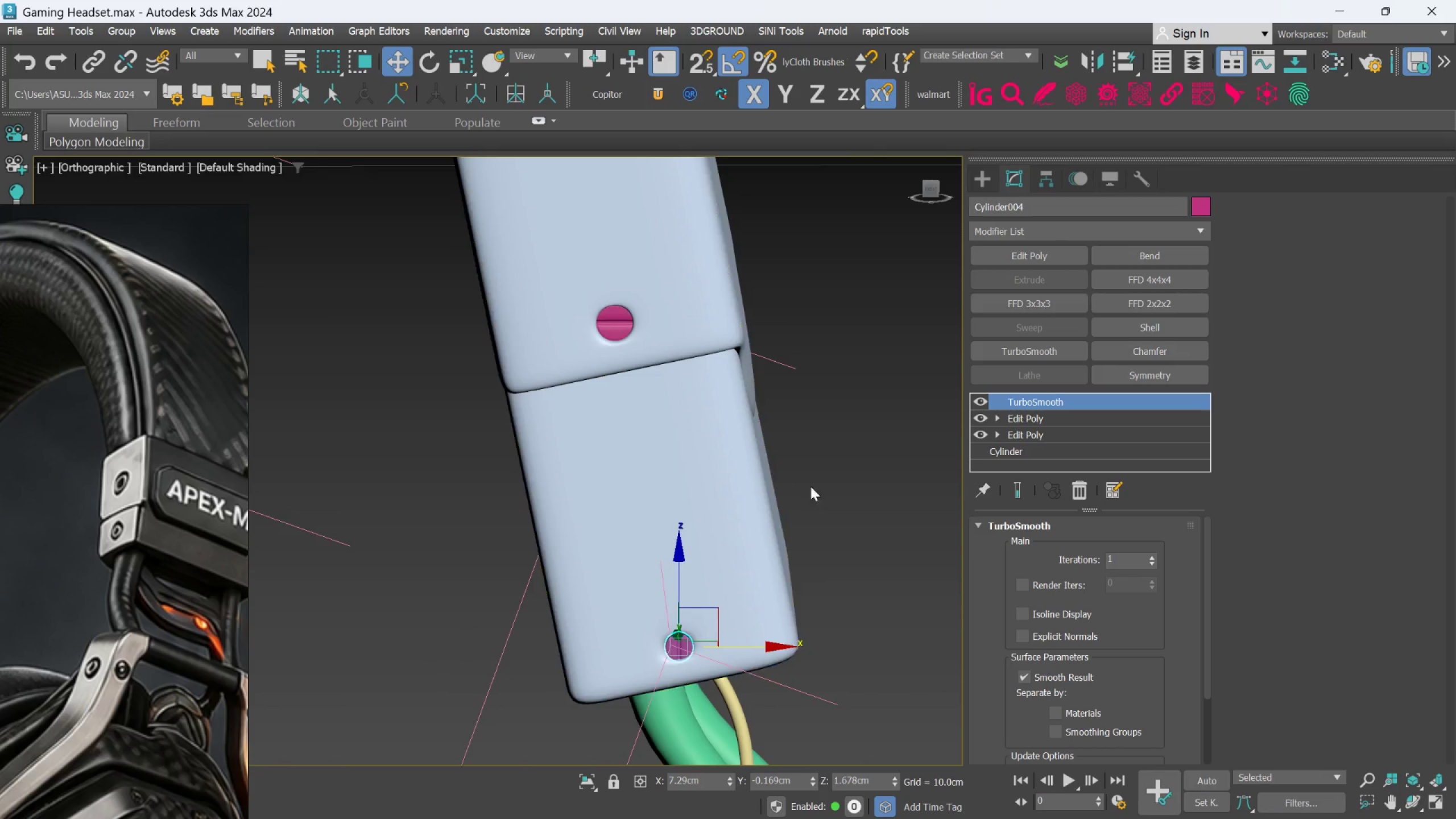 
left_click([818, 483])
 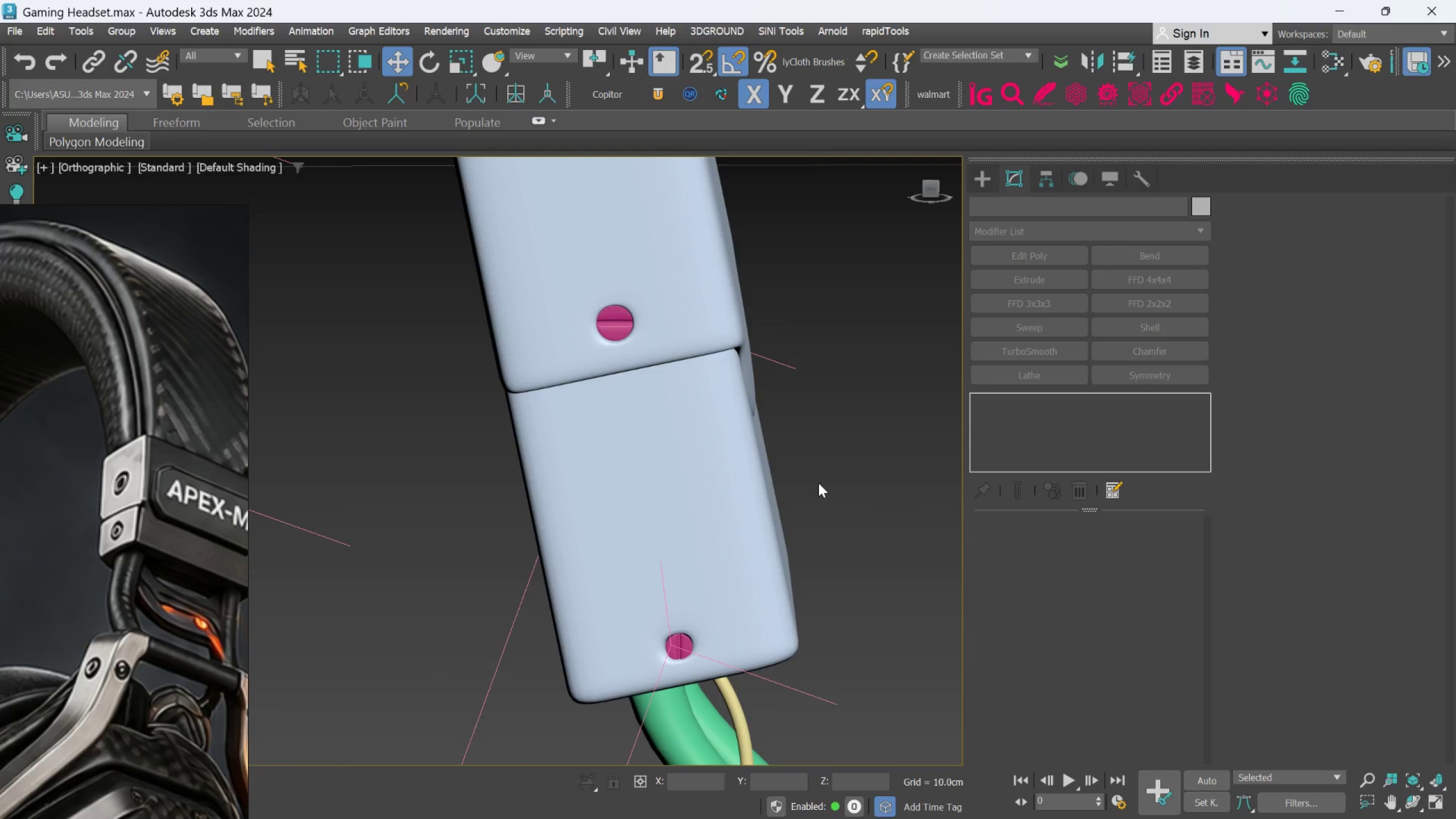 
scroll: coordinate [841, 349], scroll_direction: down, amount: 2.0
 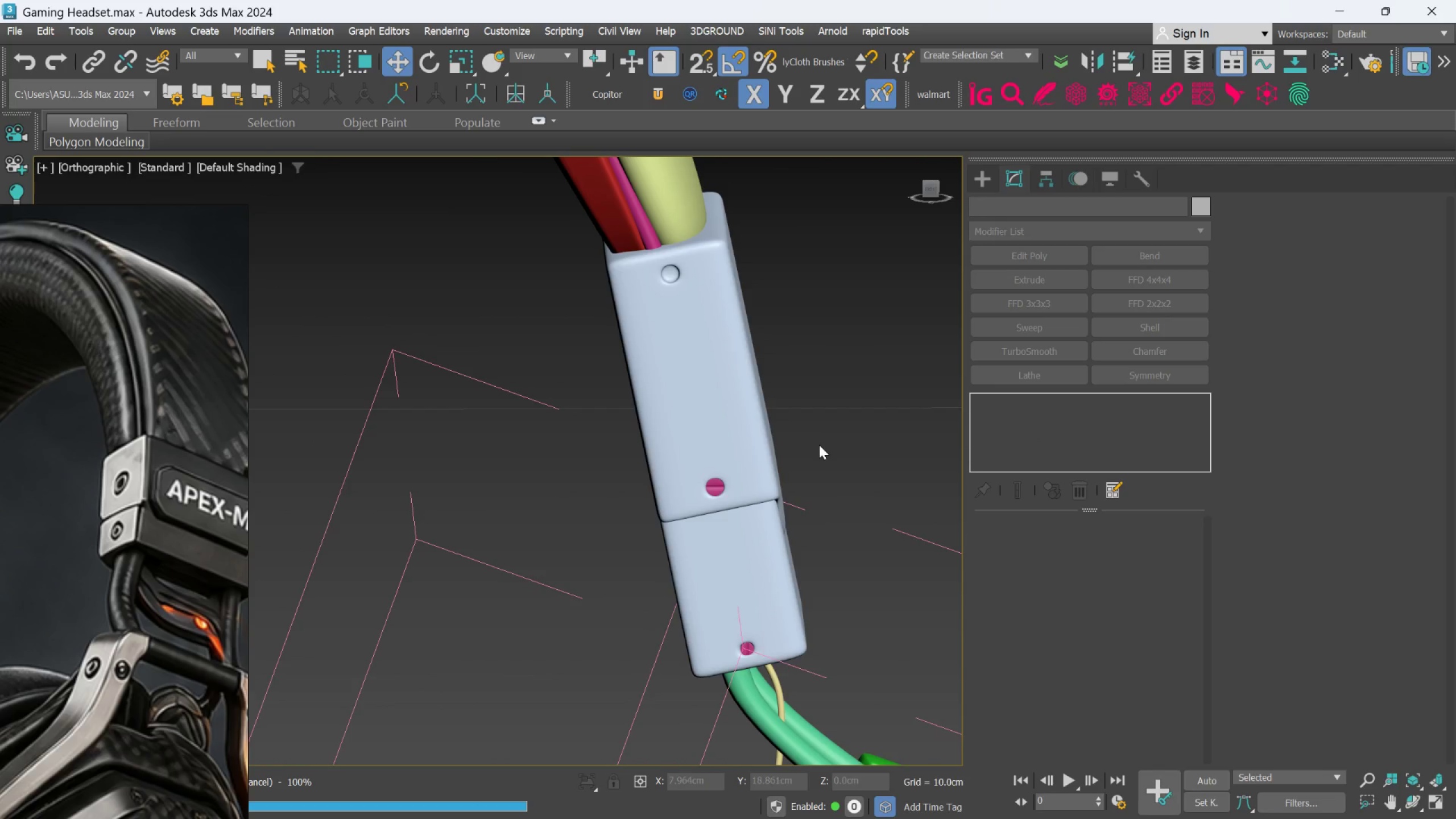 
scroll: coordinate [726, 700], scroll_direction: up, amount: 7.0
 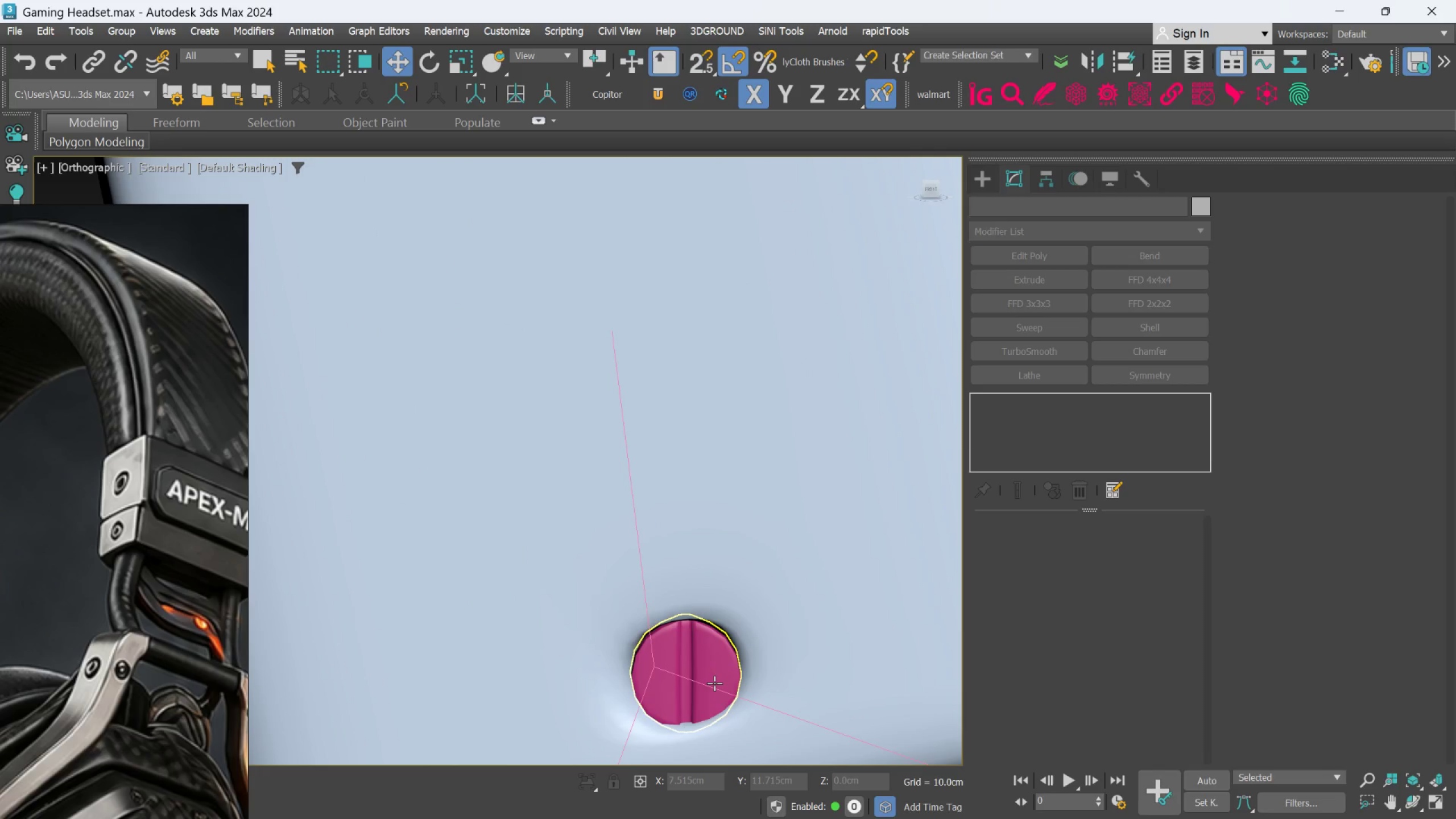 
left_click([714, 683])
 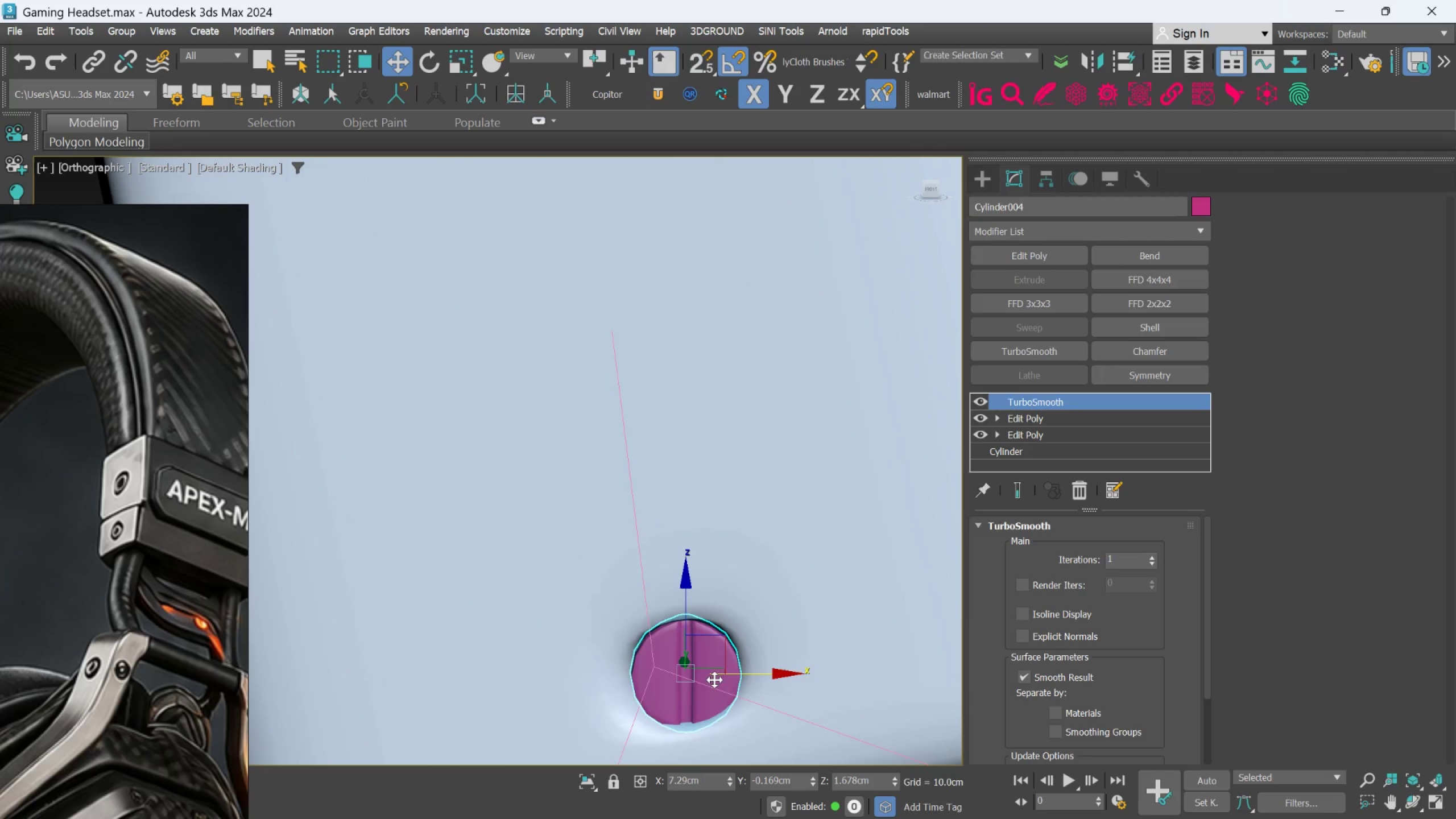 
scroll: coordinate [714, 678], scroll_direction: up, amount: 2.0
 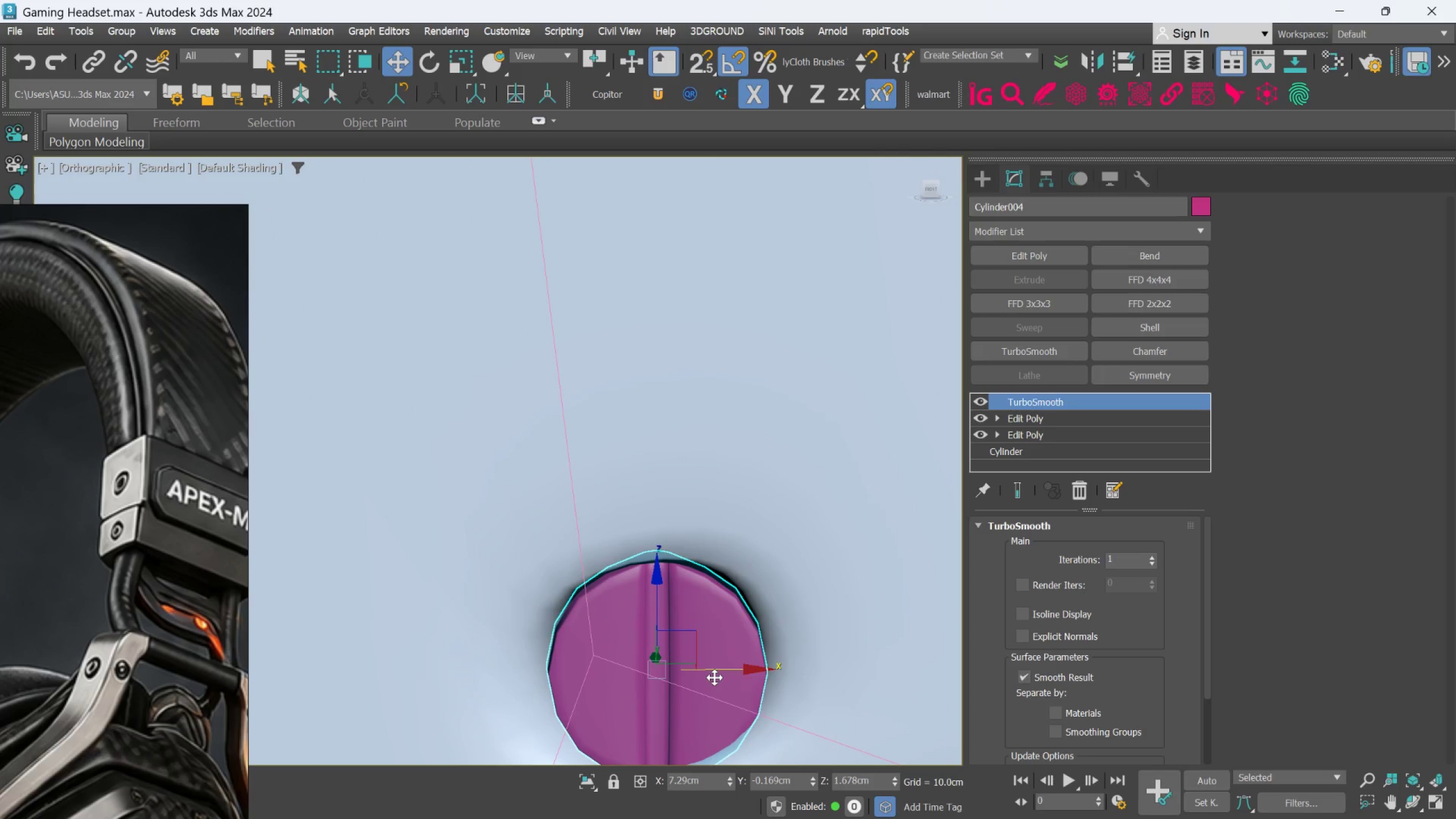 
key(R)
 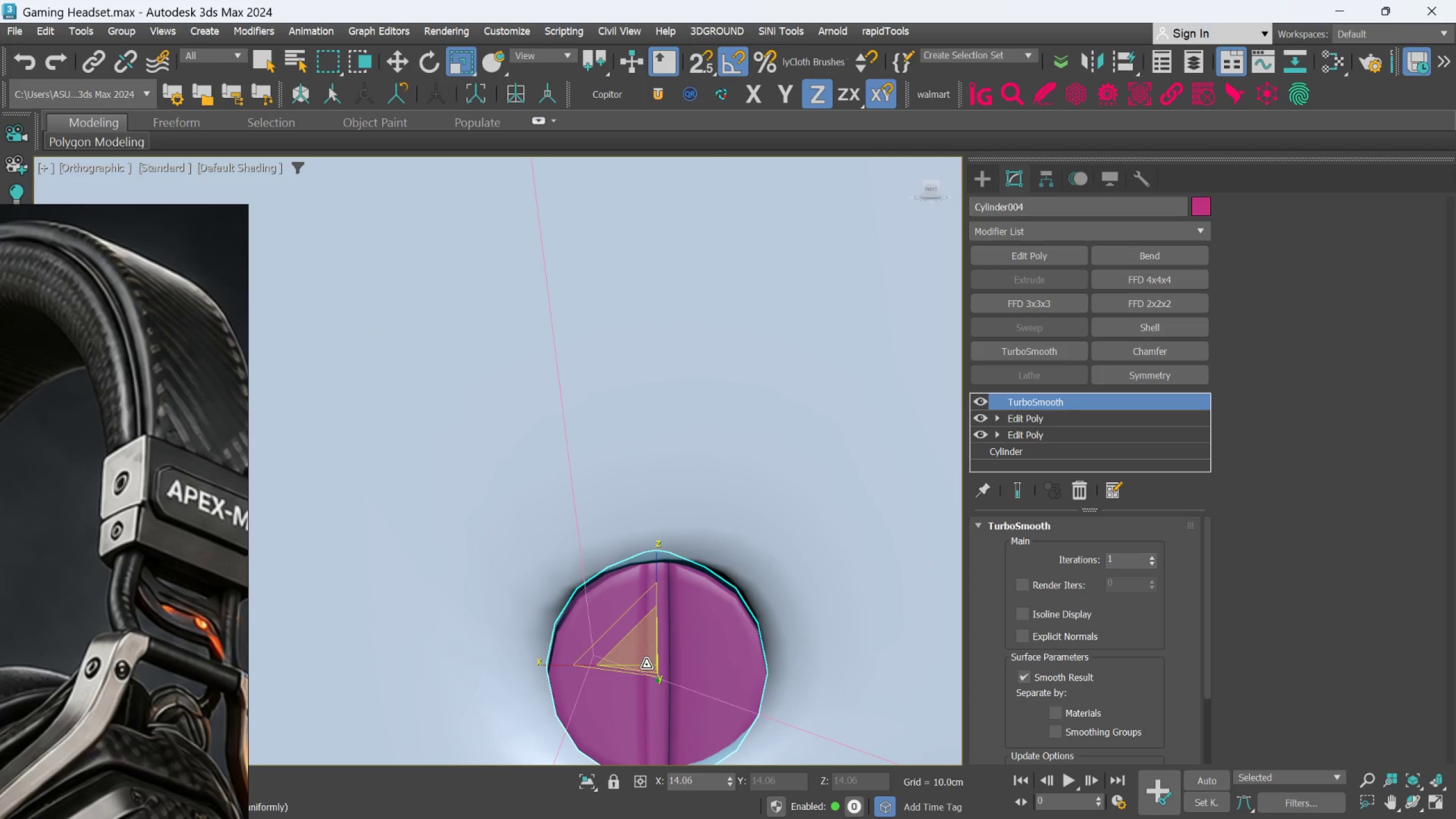 
left_click_drag(start_coordinate=[646, 662], to_coordinate=[643, 655])
 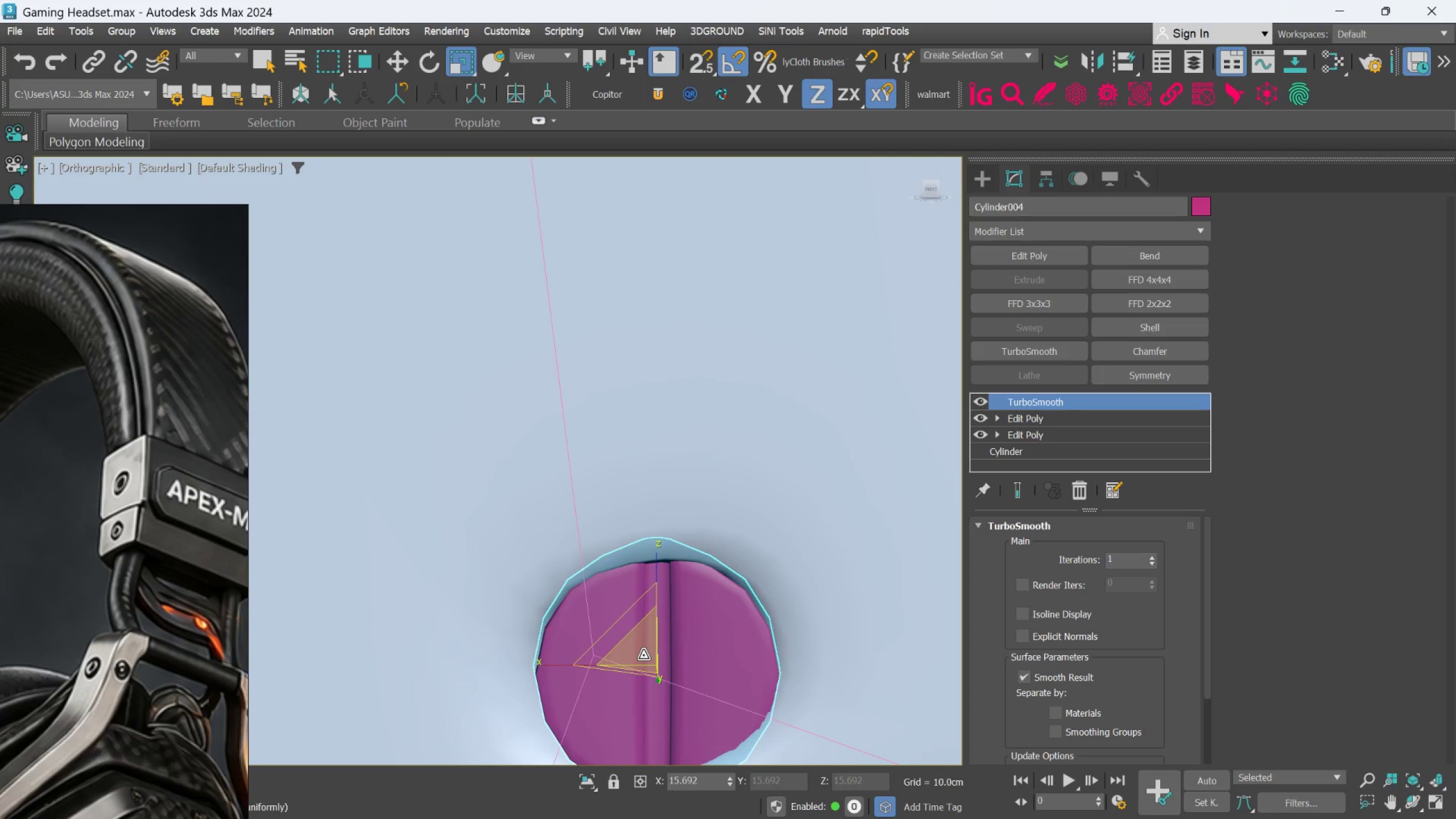 
scroll: coordinate [643, 653], scroll_direction: down, amount: 2.0
 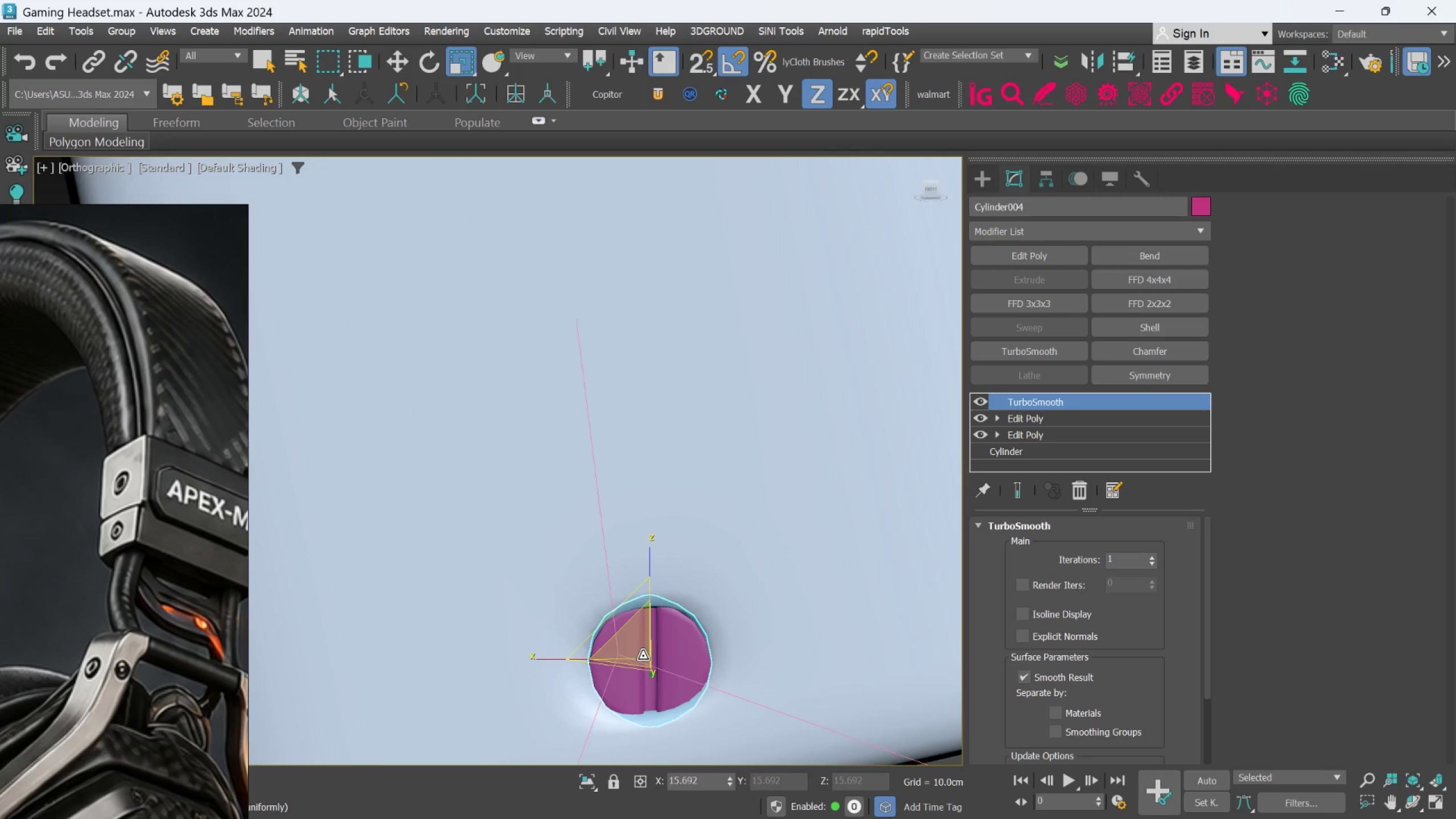 
hold_key(key=AltLeft, duration=1.5)
 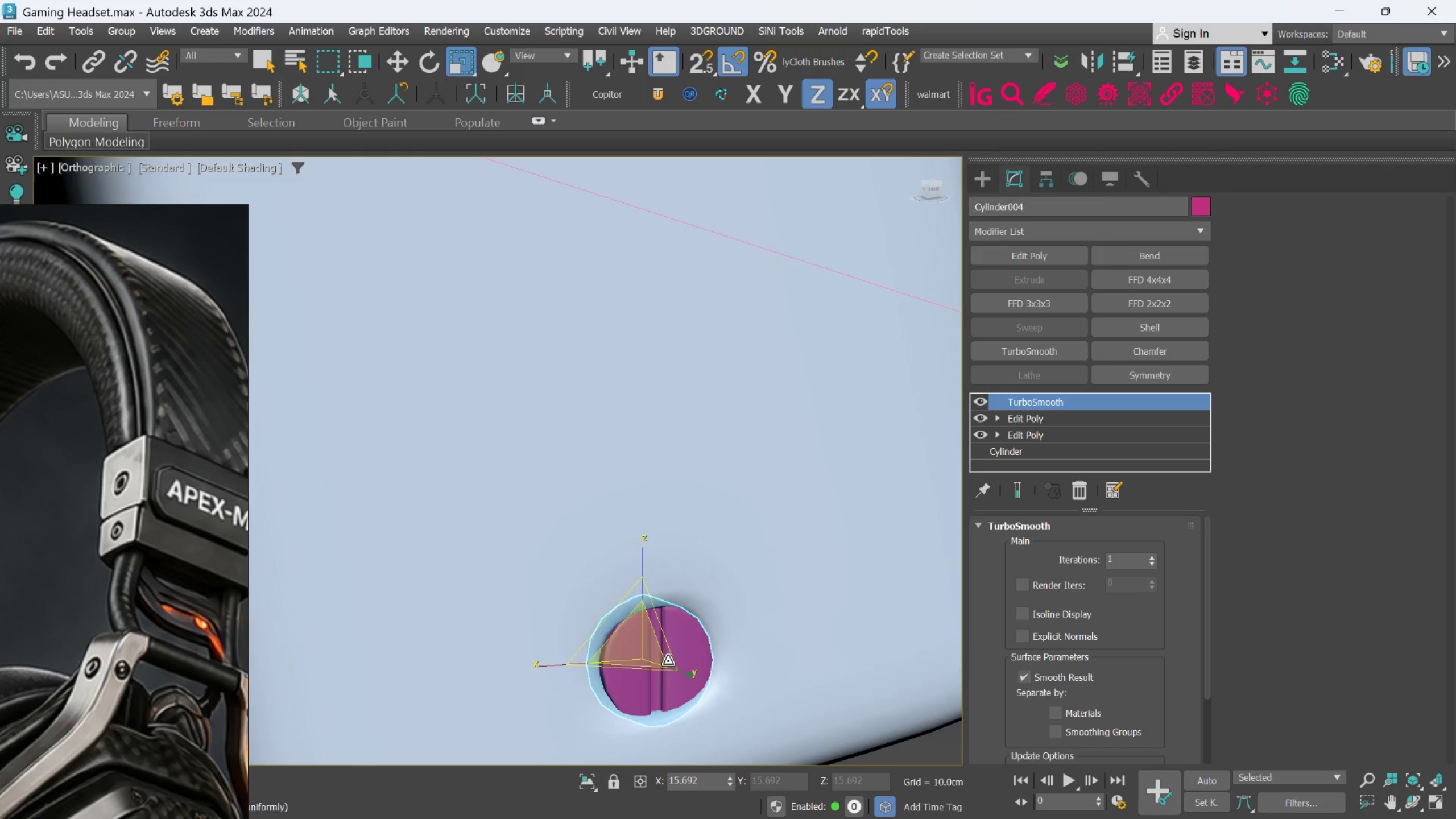 
hold_key(key=AltLeft, duration=0.56)
 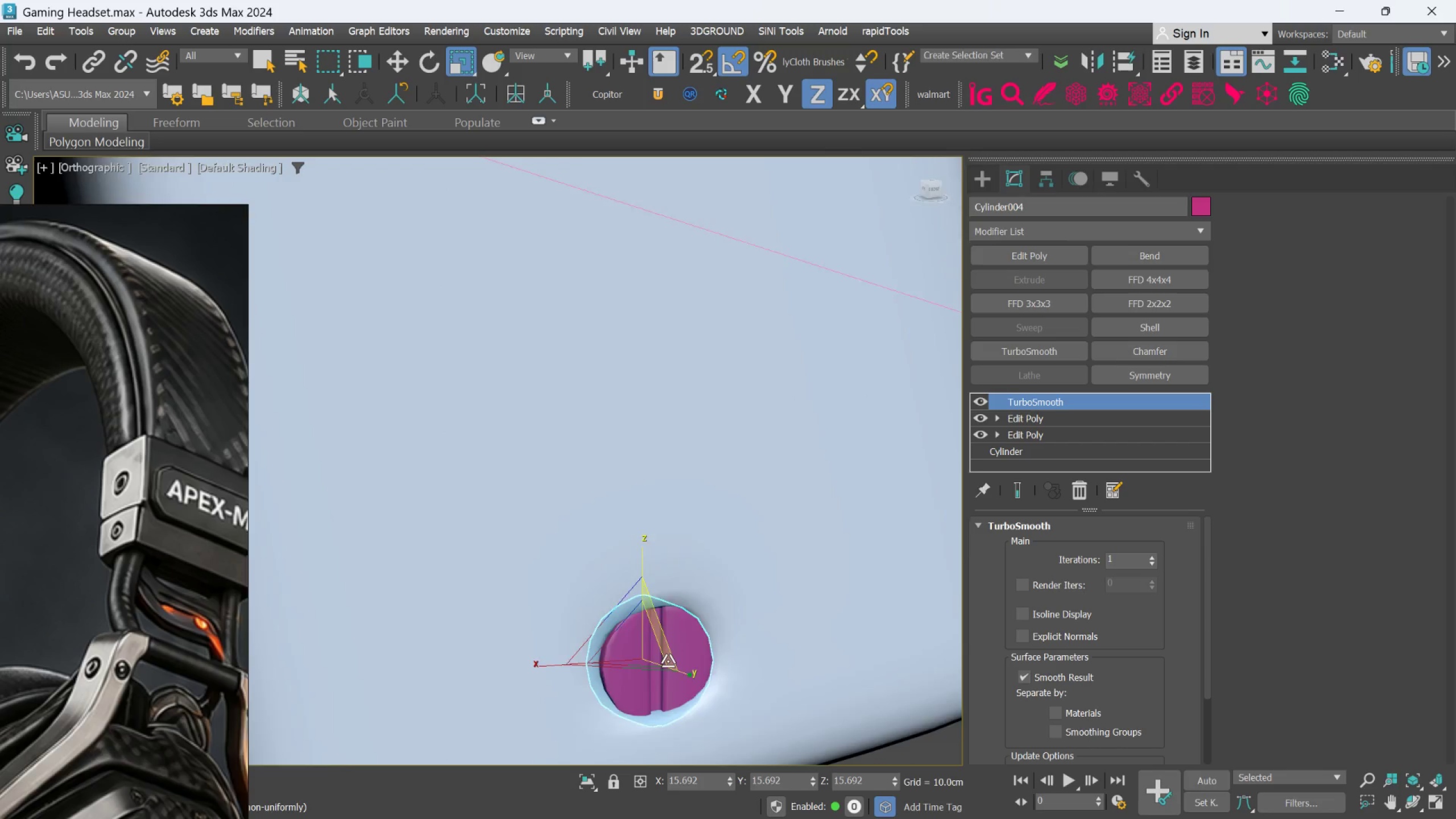 
hold_key(key=AltLeft, duration=2.39)
scroll: coordinate [668, 661], scroll_direction: down, amount: 1.0
 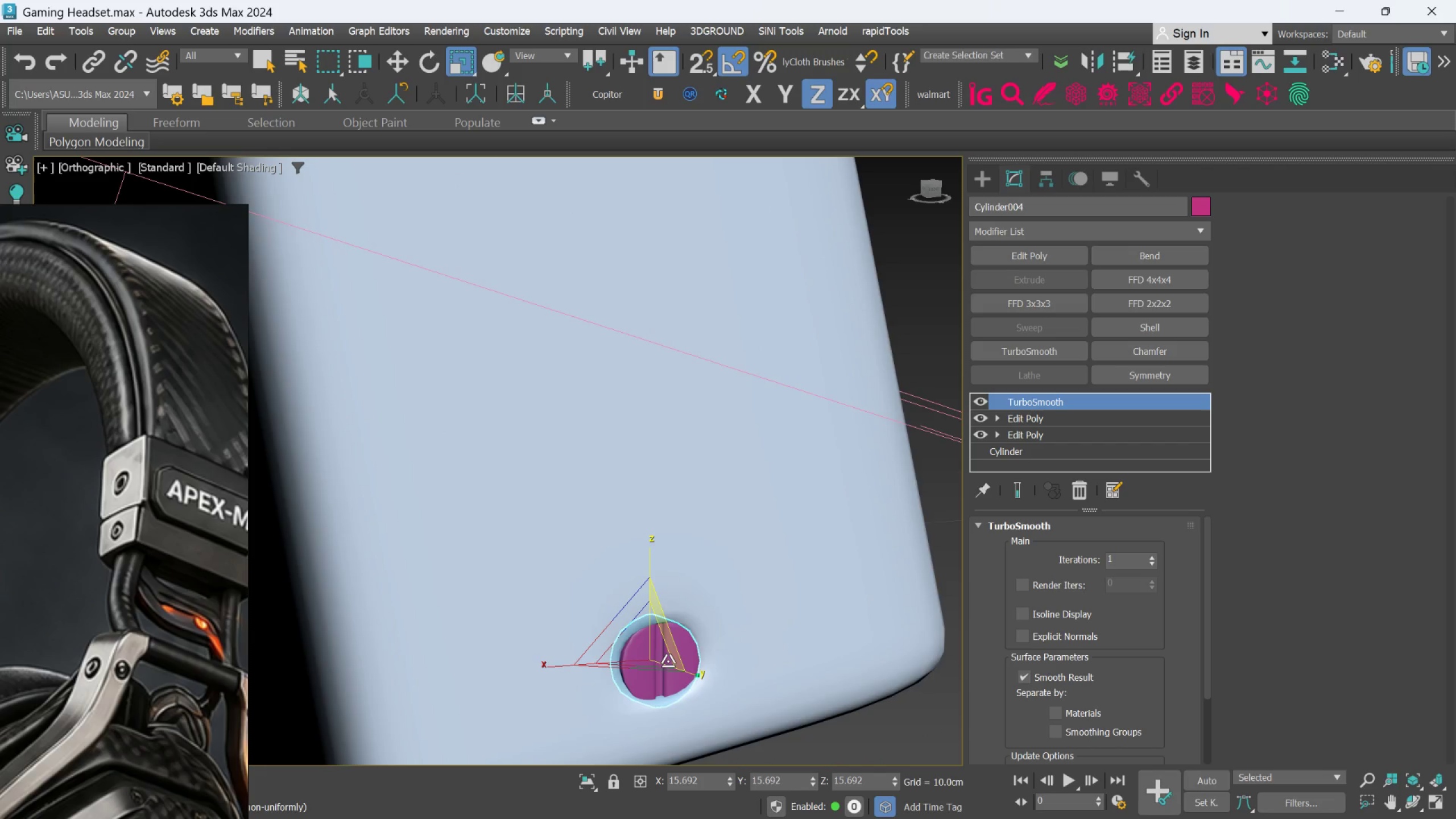 
key(Control+Z)
 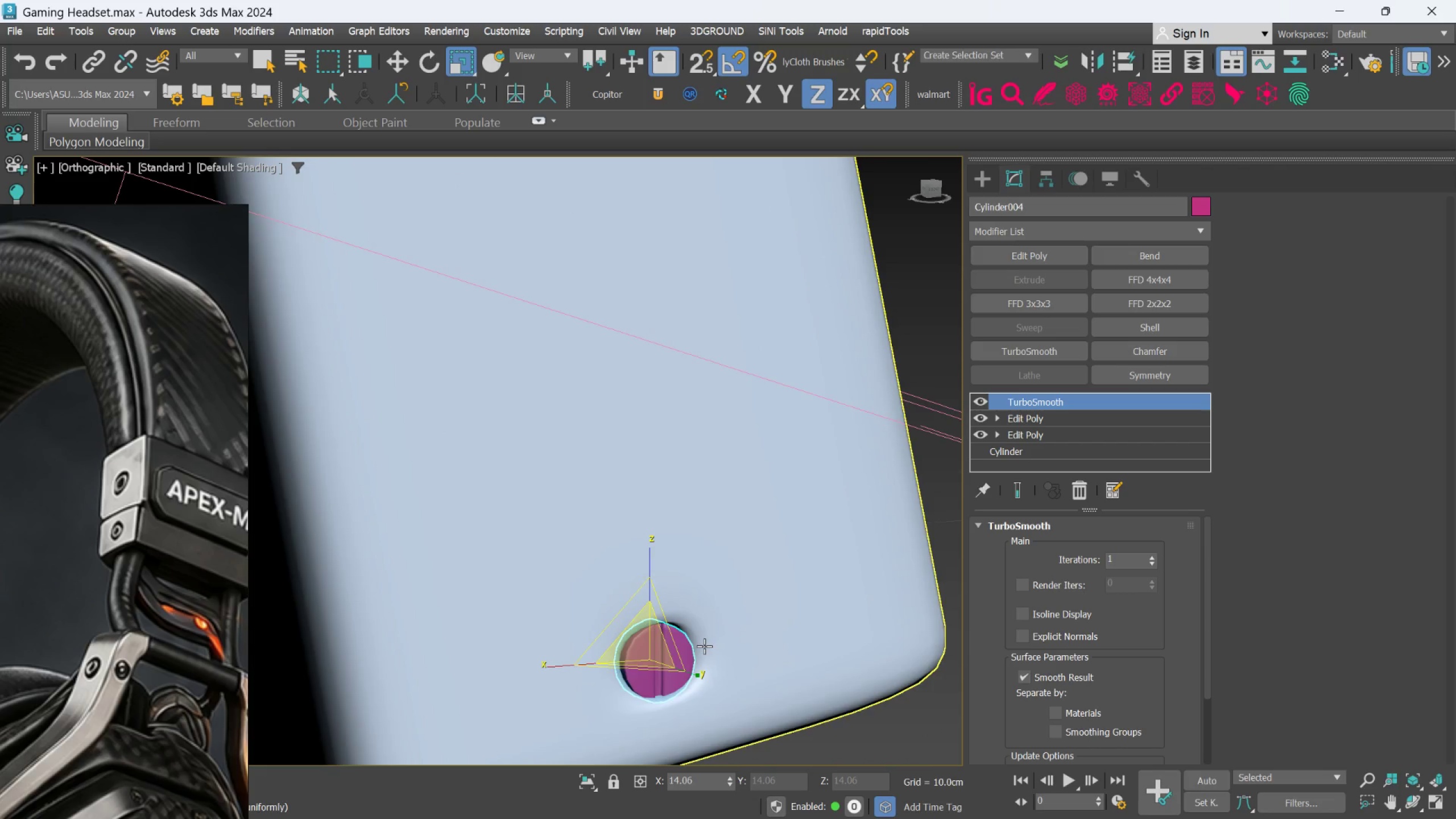 
hold_key(key=AltLeft, duration=0.5)
 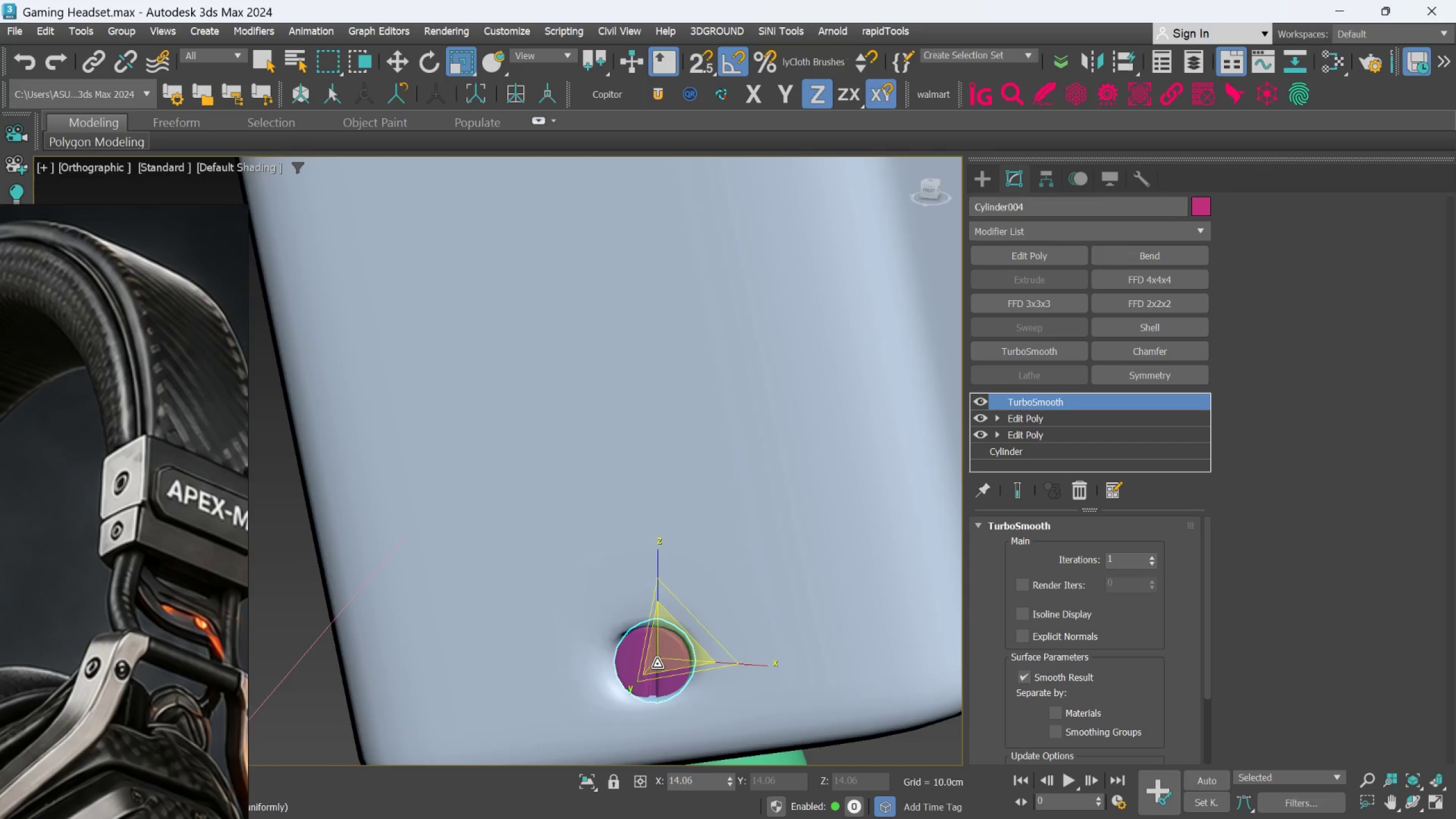 
scroll: coordinate [657, 664], scroll_direction: up, amount: 1.0
 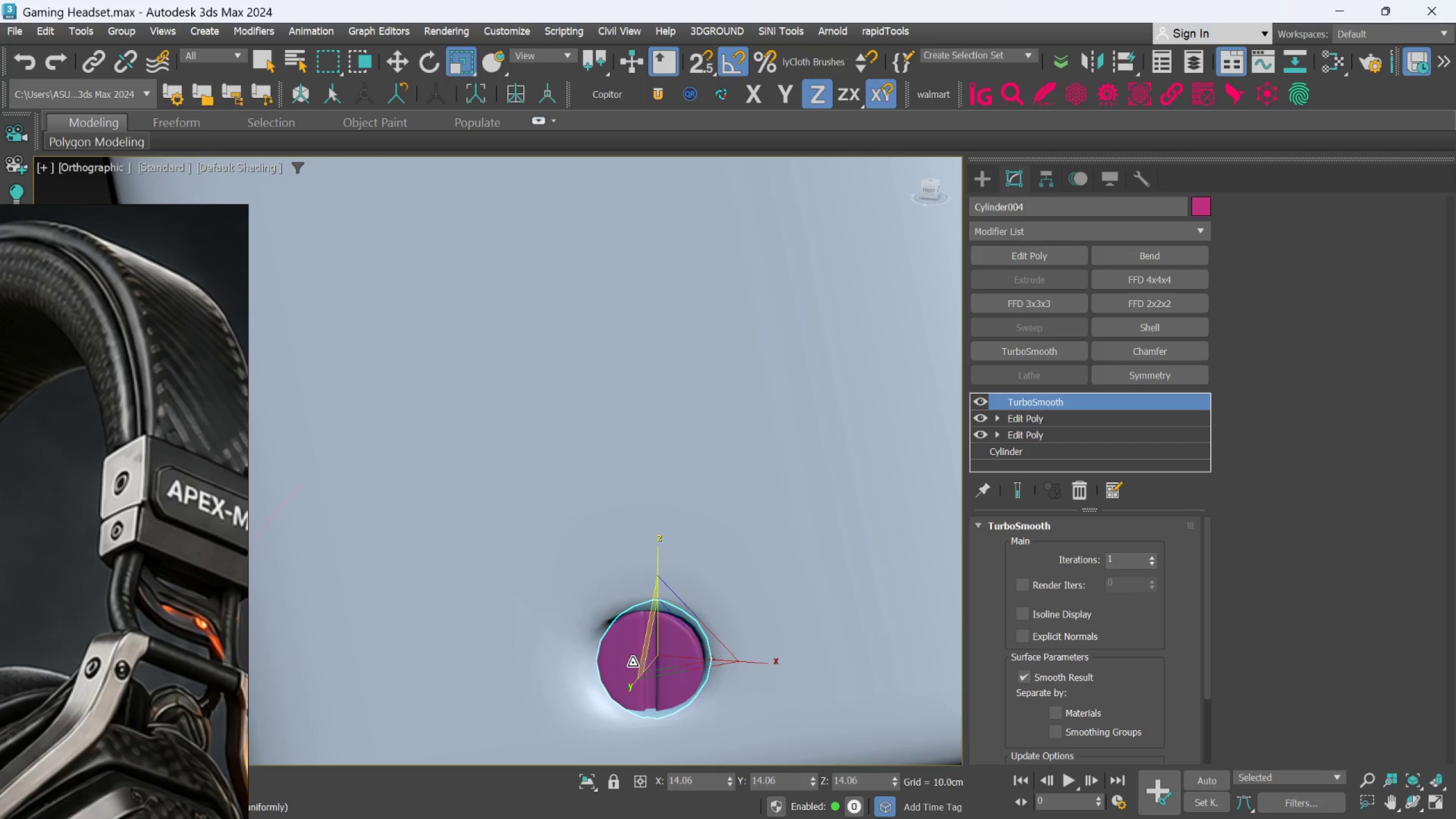 
left_click([632, 663])
 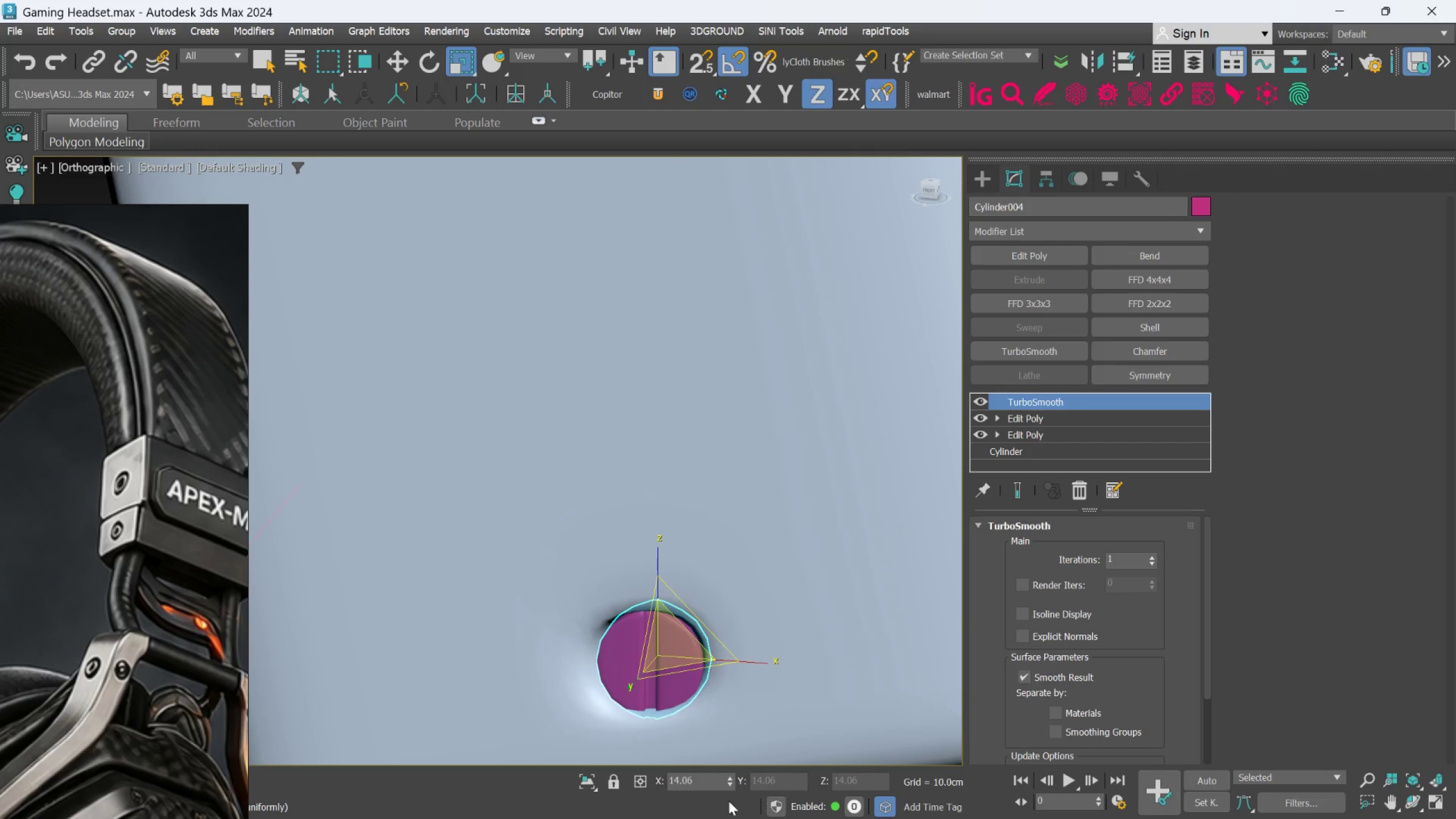 
left_click([588, 787])
 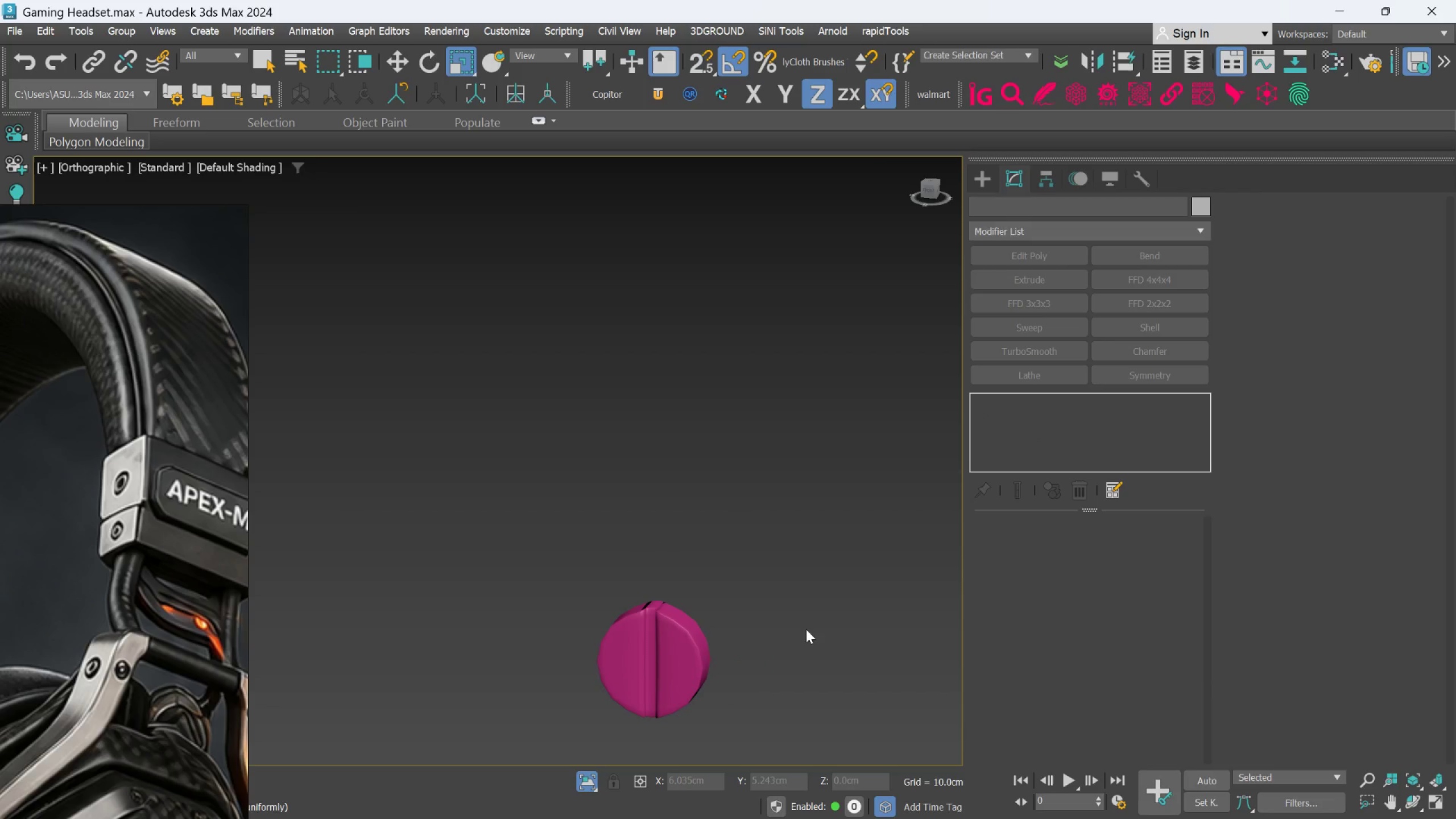 
left_click([686, 665])
 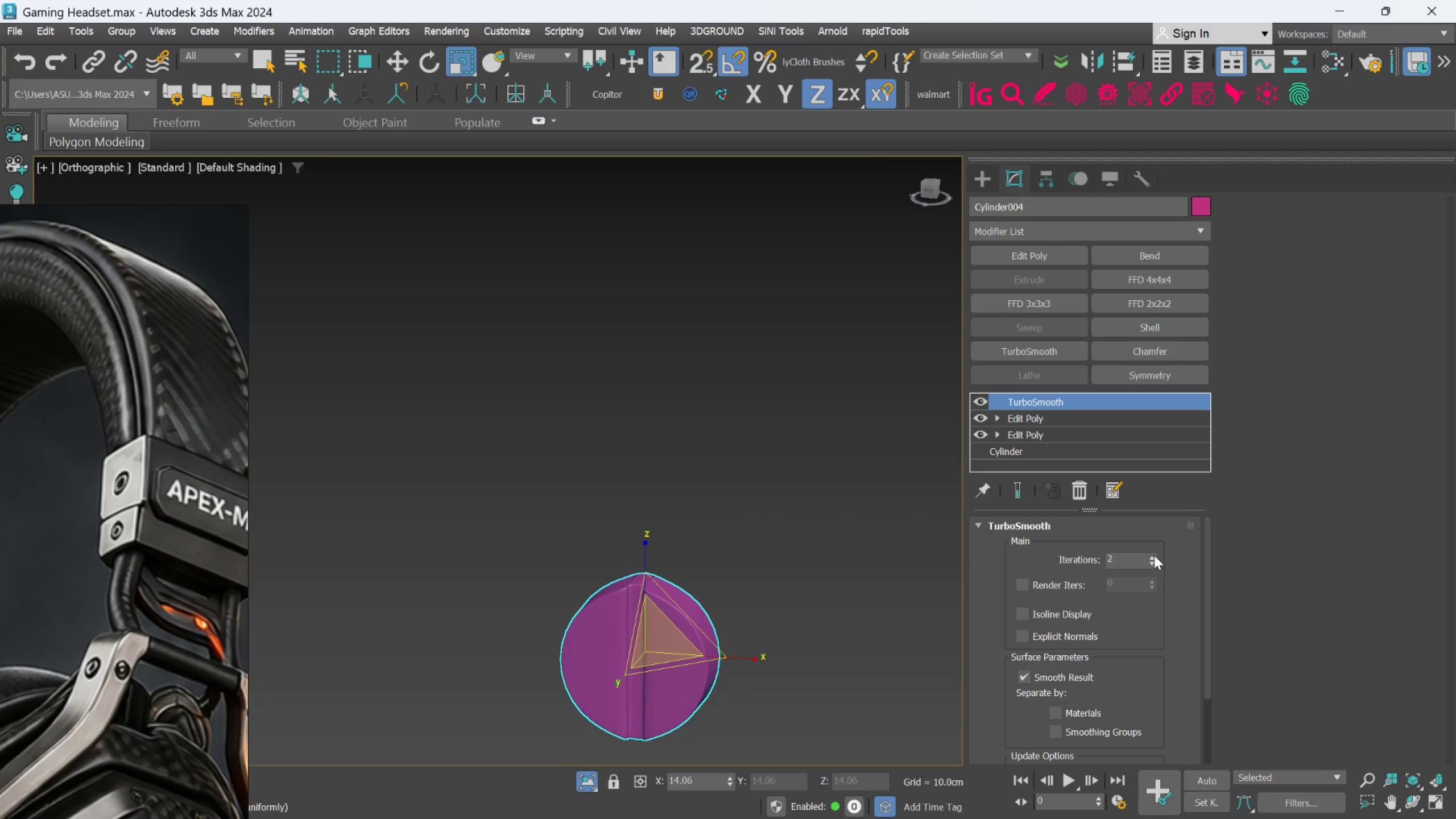 
scroll: coordinate [687, 665], scroll_direction: up, amount: 1.0
 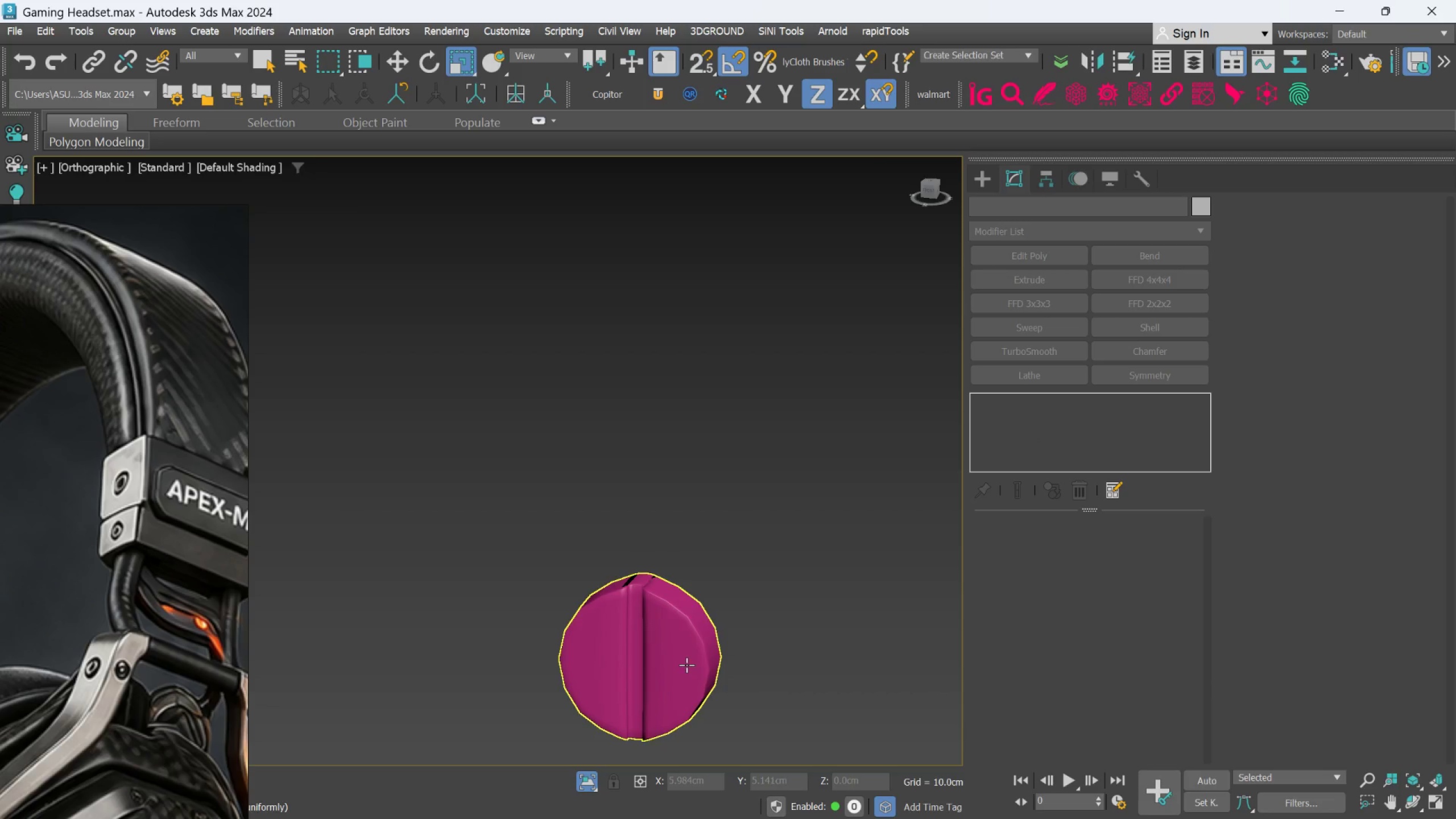 
hold_key(key=AltLeft, duration=1.17)
 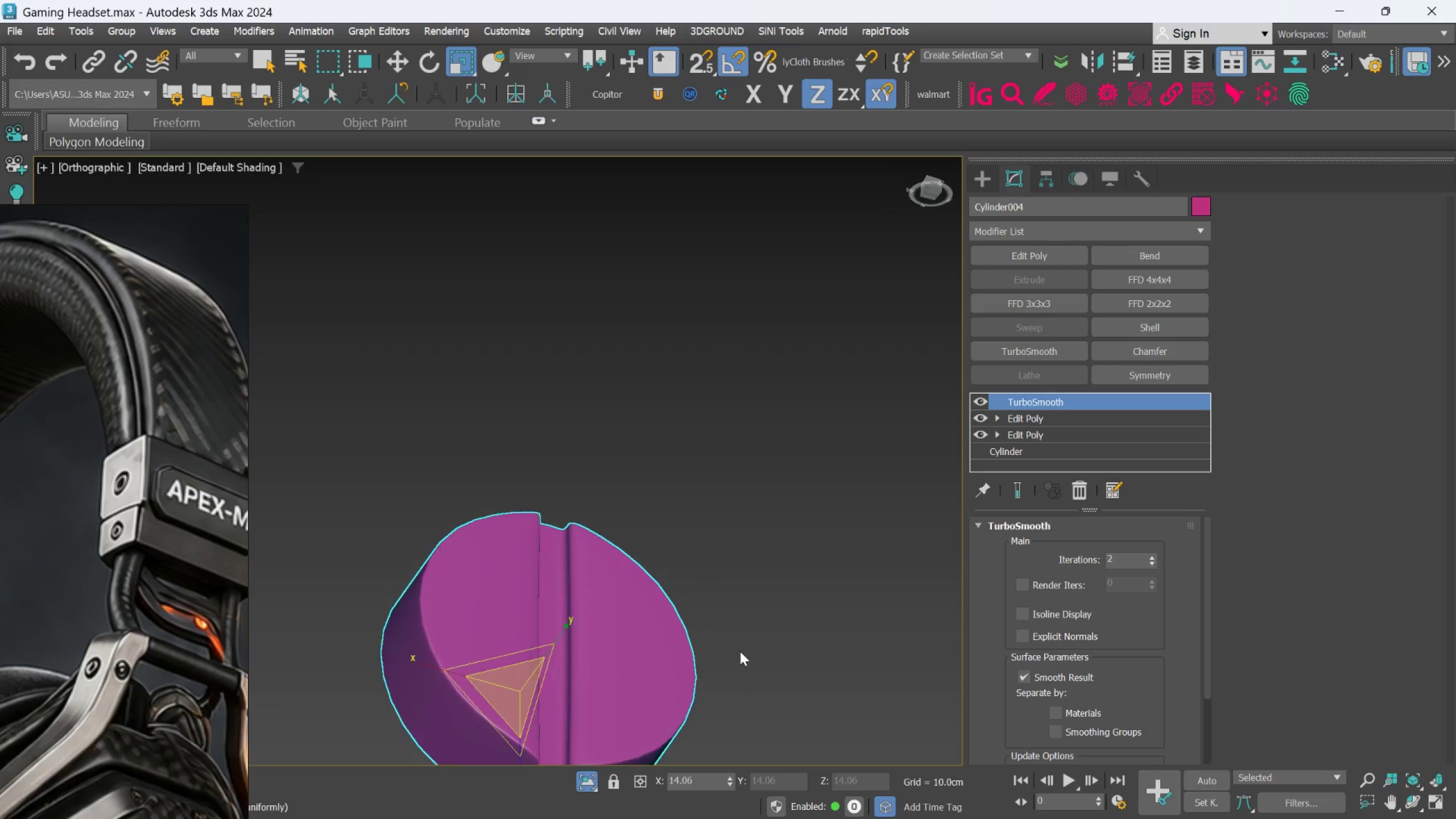 
hold_key(key=AltLeft, duration=1.5)
scroll: coordinate [740, 651], scroll_direction: up, amount: 2.0
 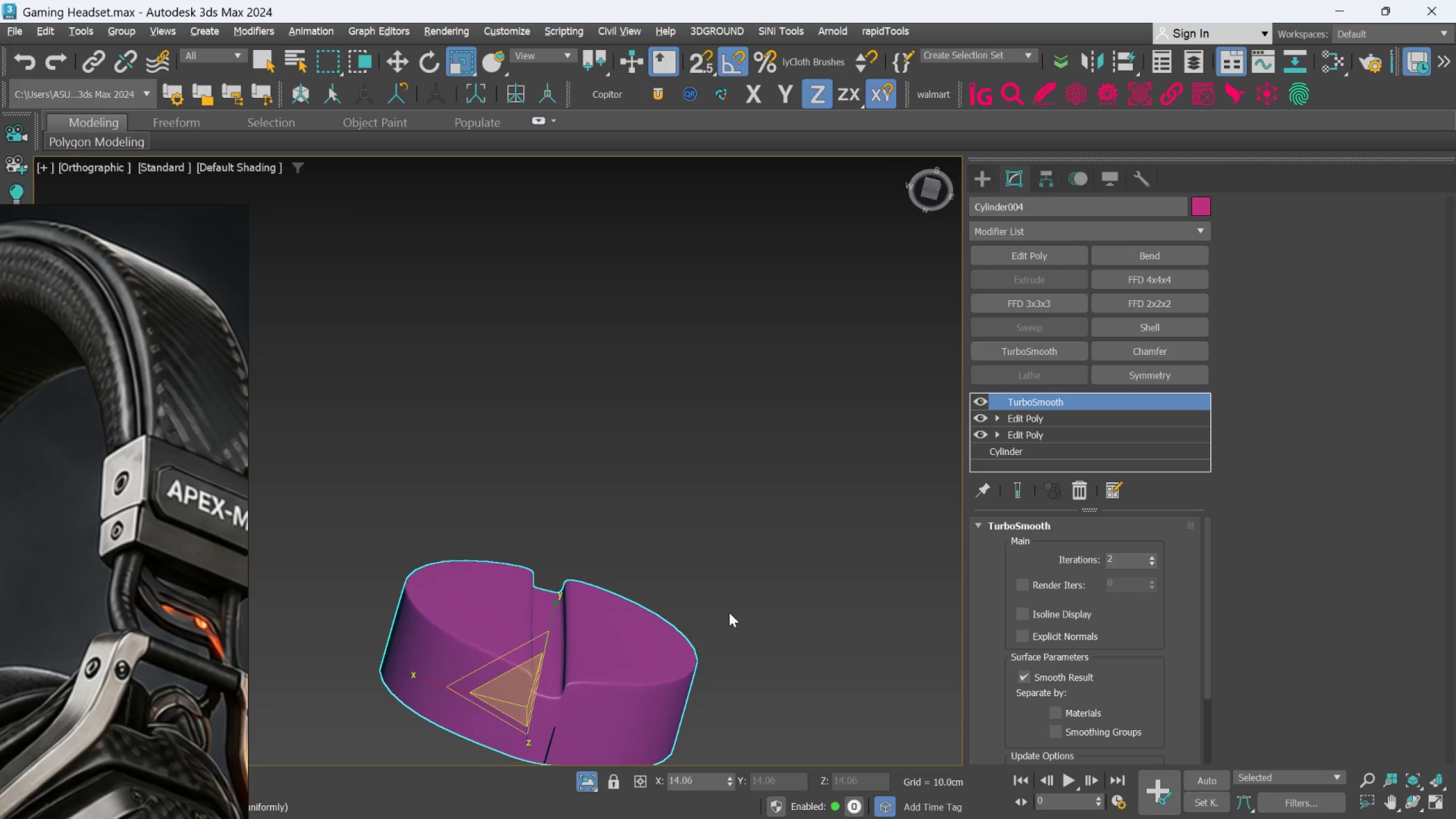 
hold_key(key=AltLeft, duration=1.25)
 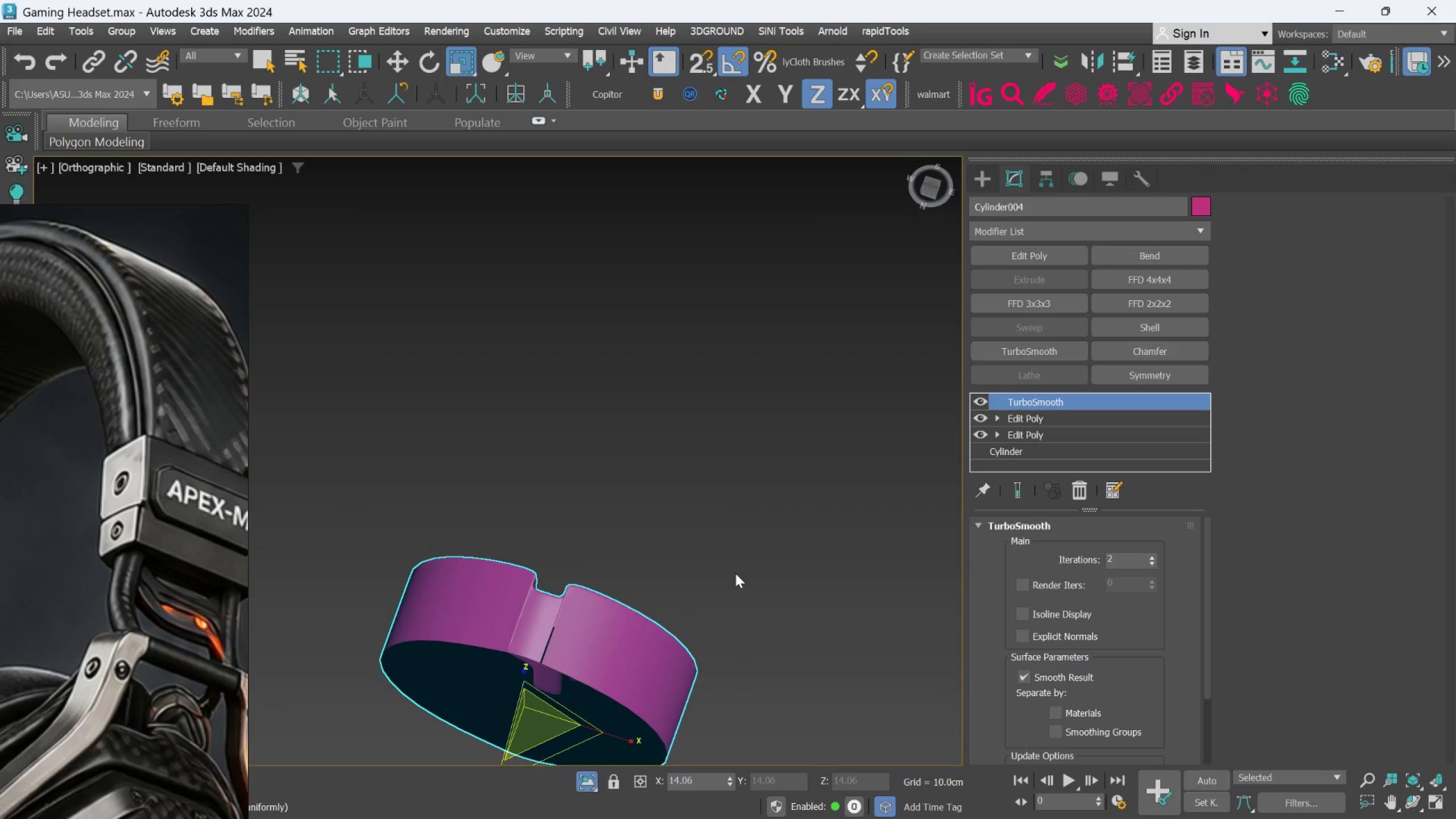 
hold_key(key=AltLeft, duration=0.59)
 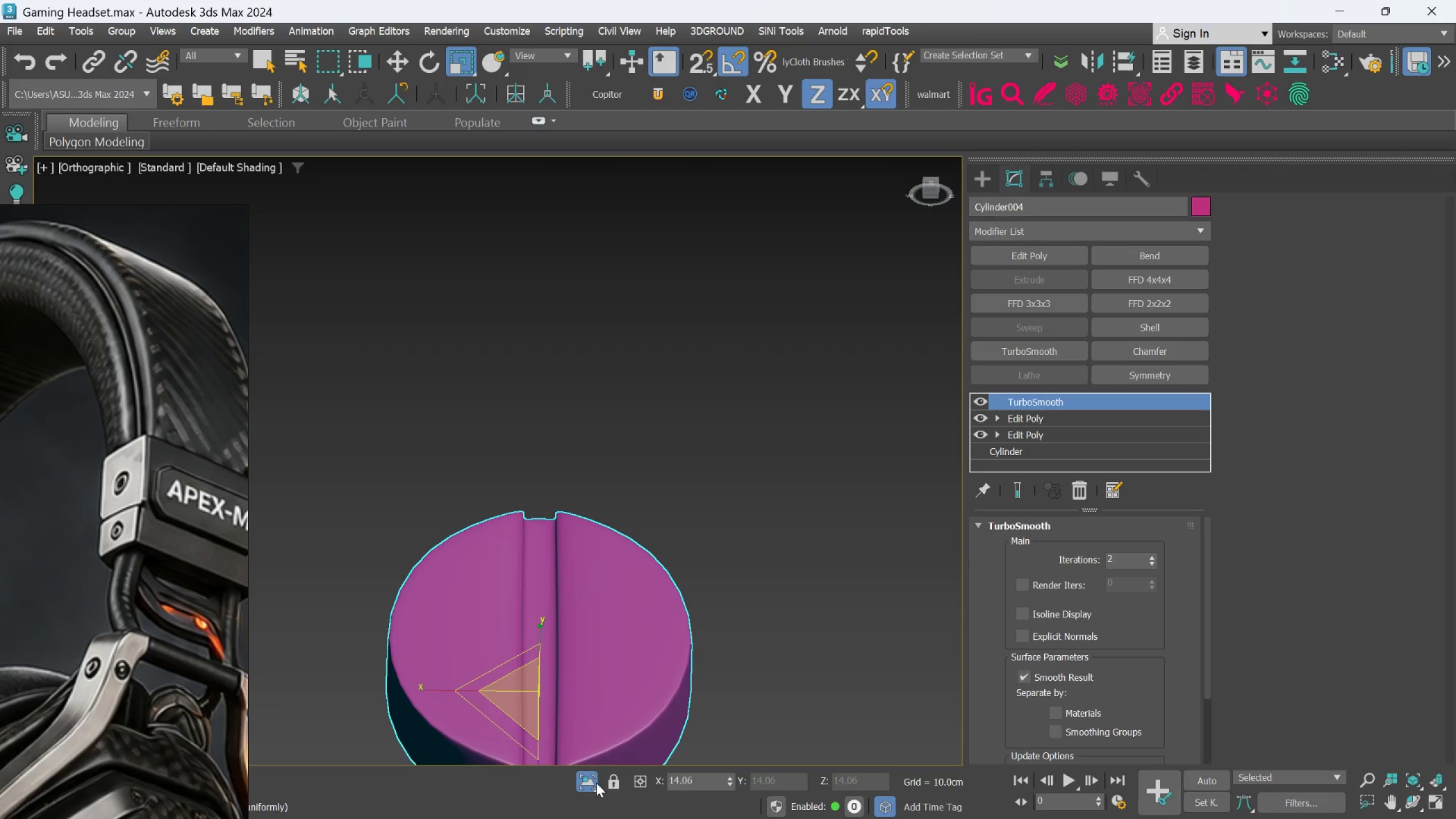 
left_click([594, 783])
 